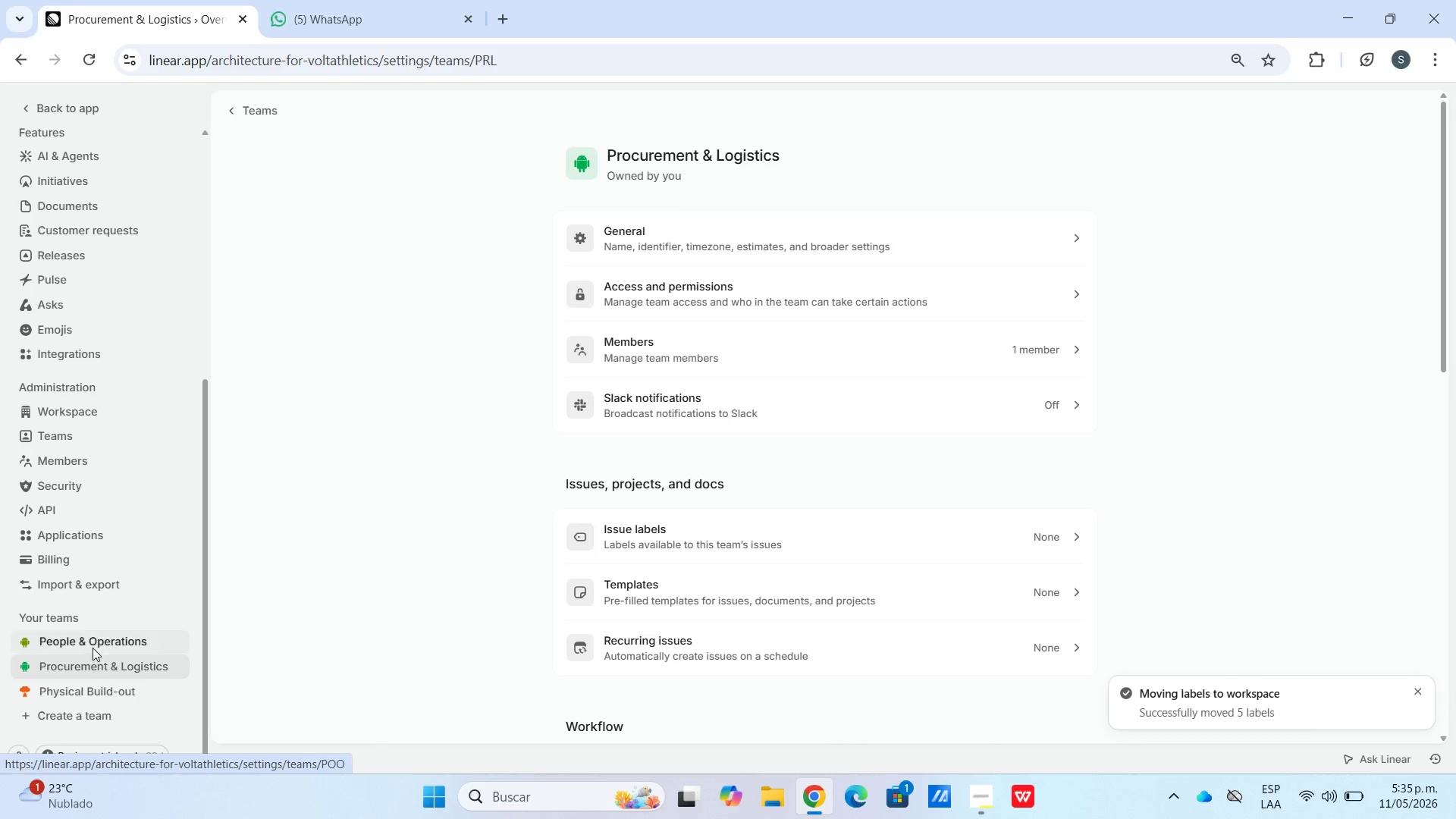 
left_click([96, 643])
 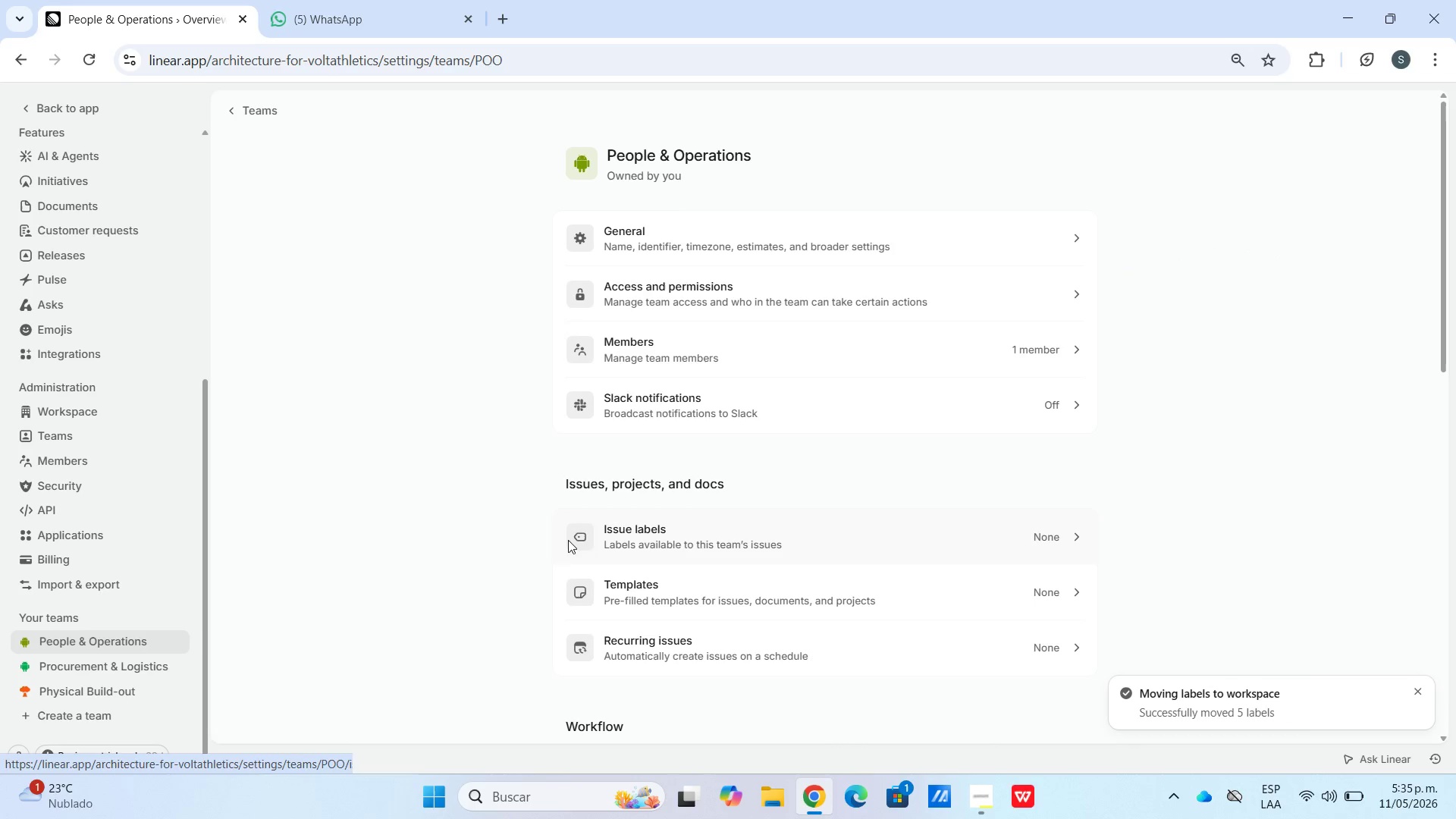 
scroll: coordinate [599, 538], scroll_direction: down, amount: 1.0
 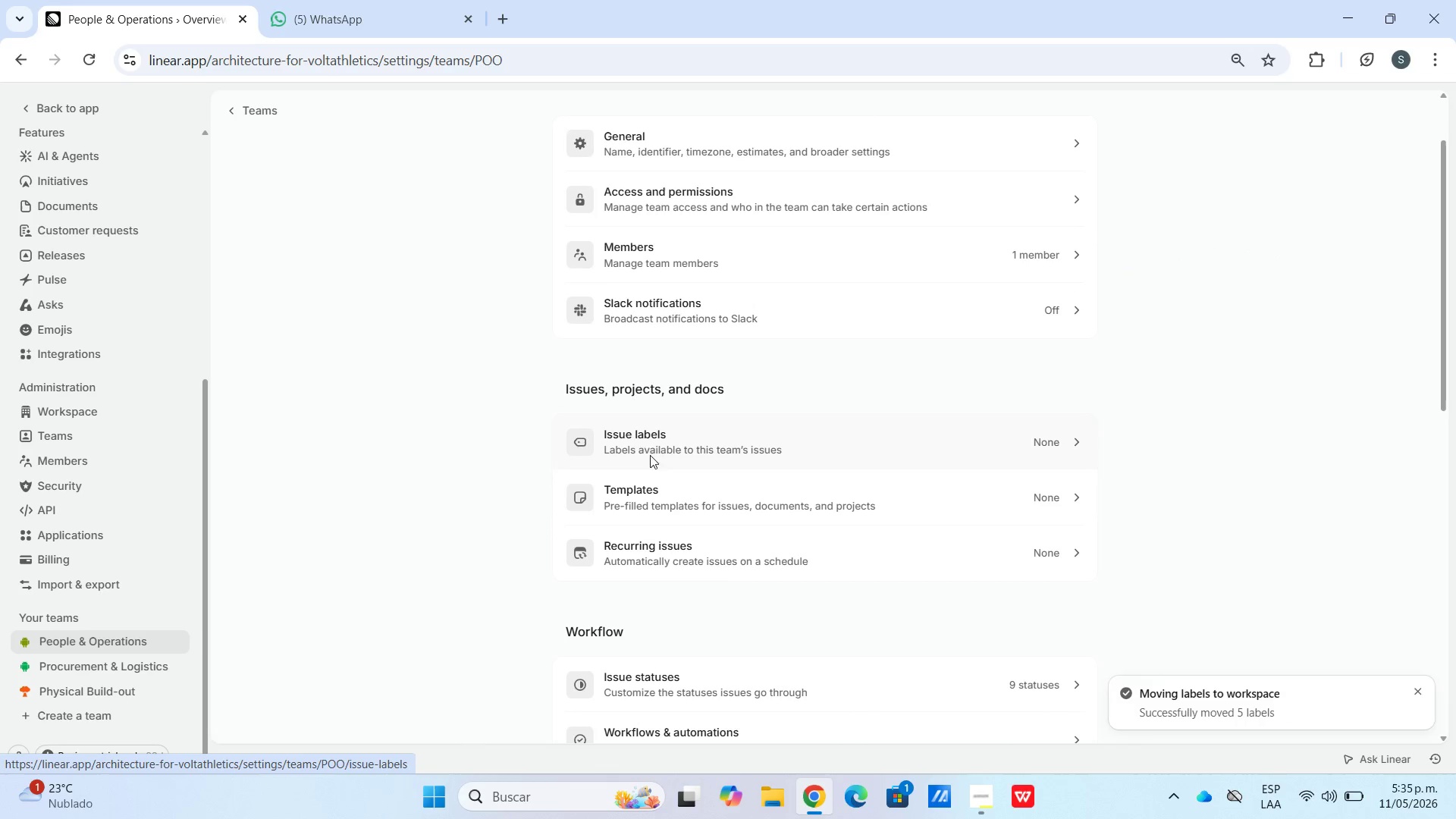 
left_click([650, 441])
 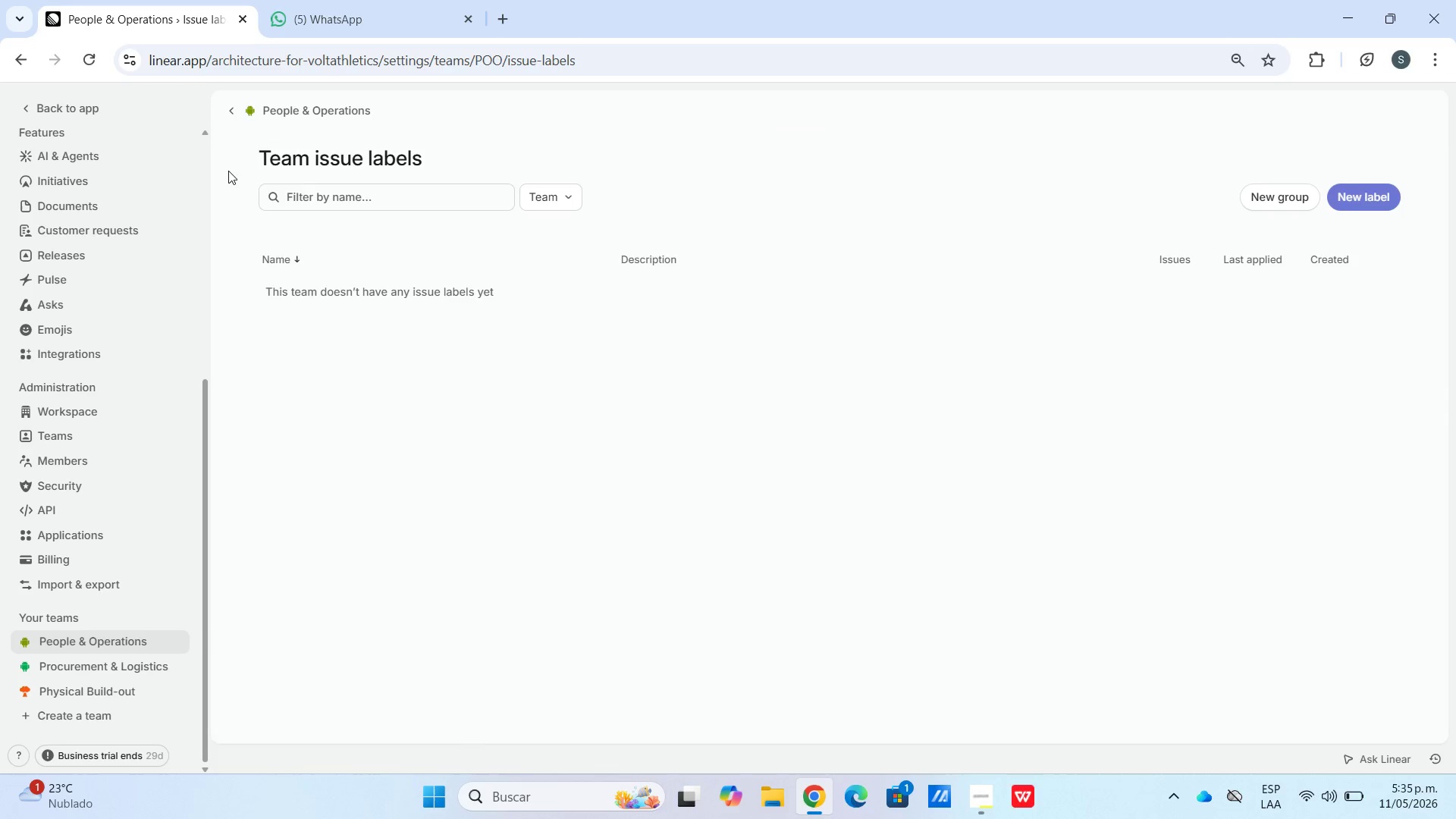 
left_click([236, 109])
 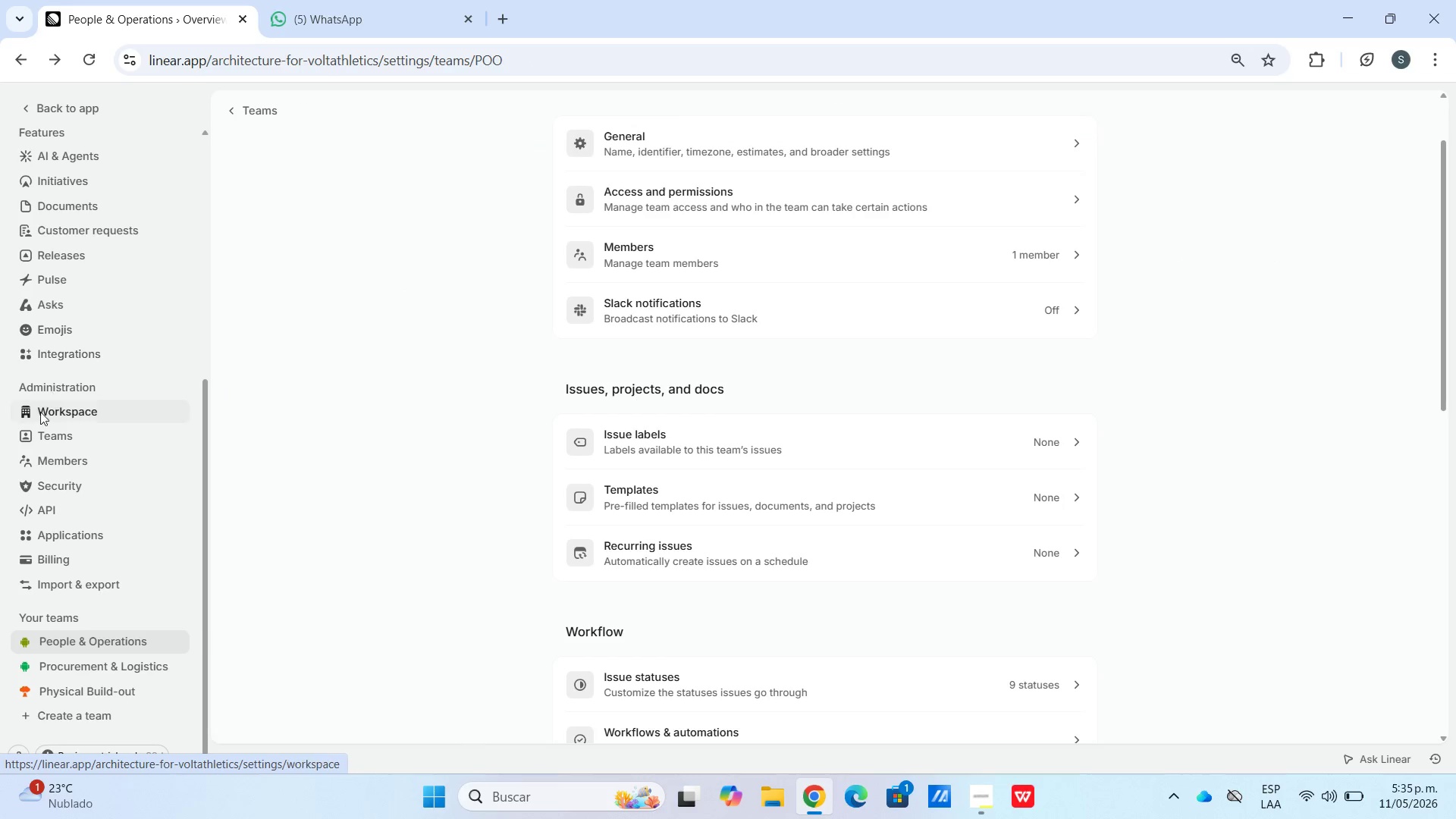 
left_click([43, 425])
 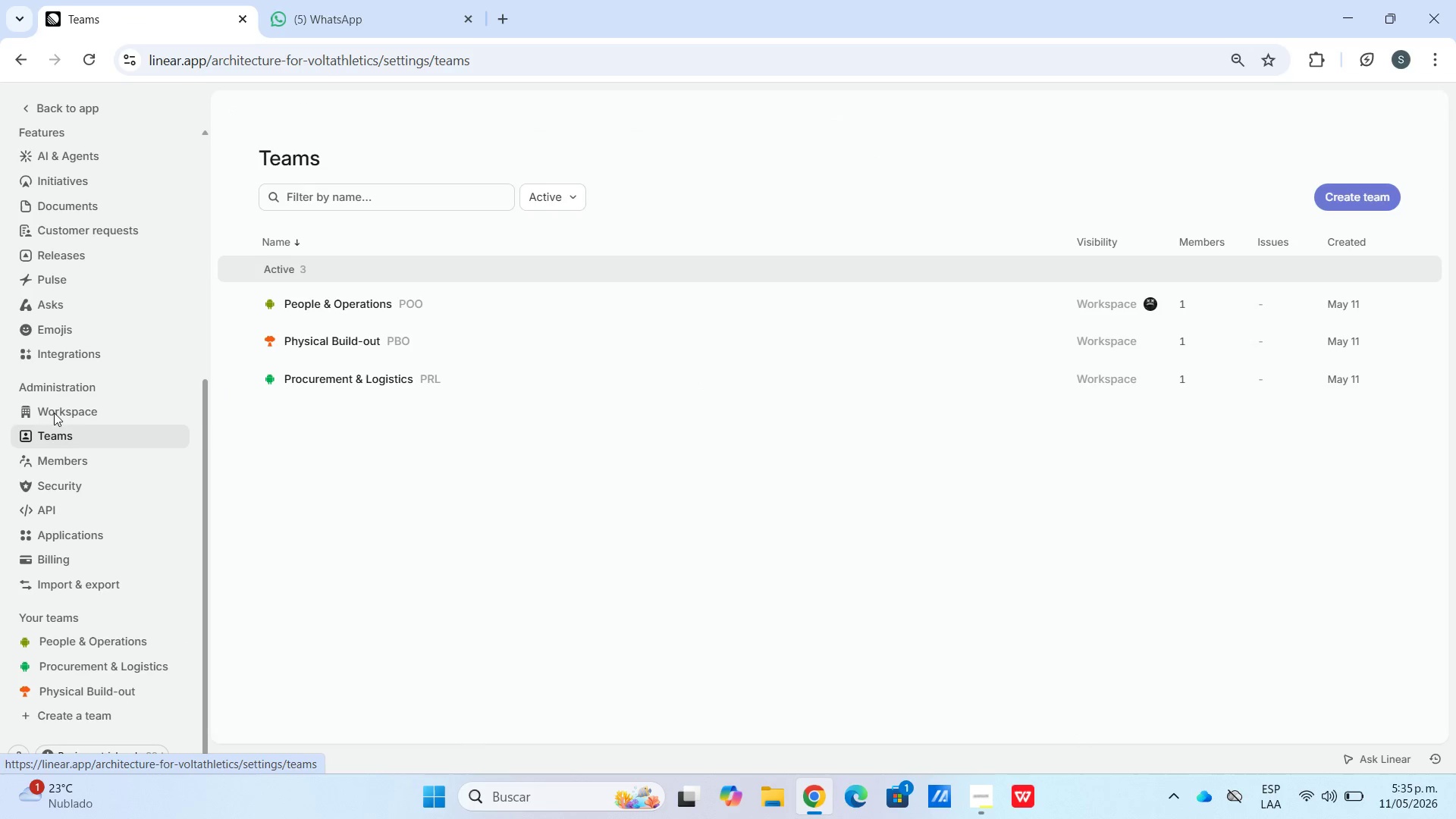 
left_click([61, 403])
 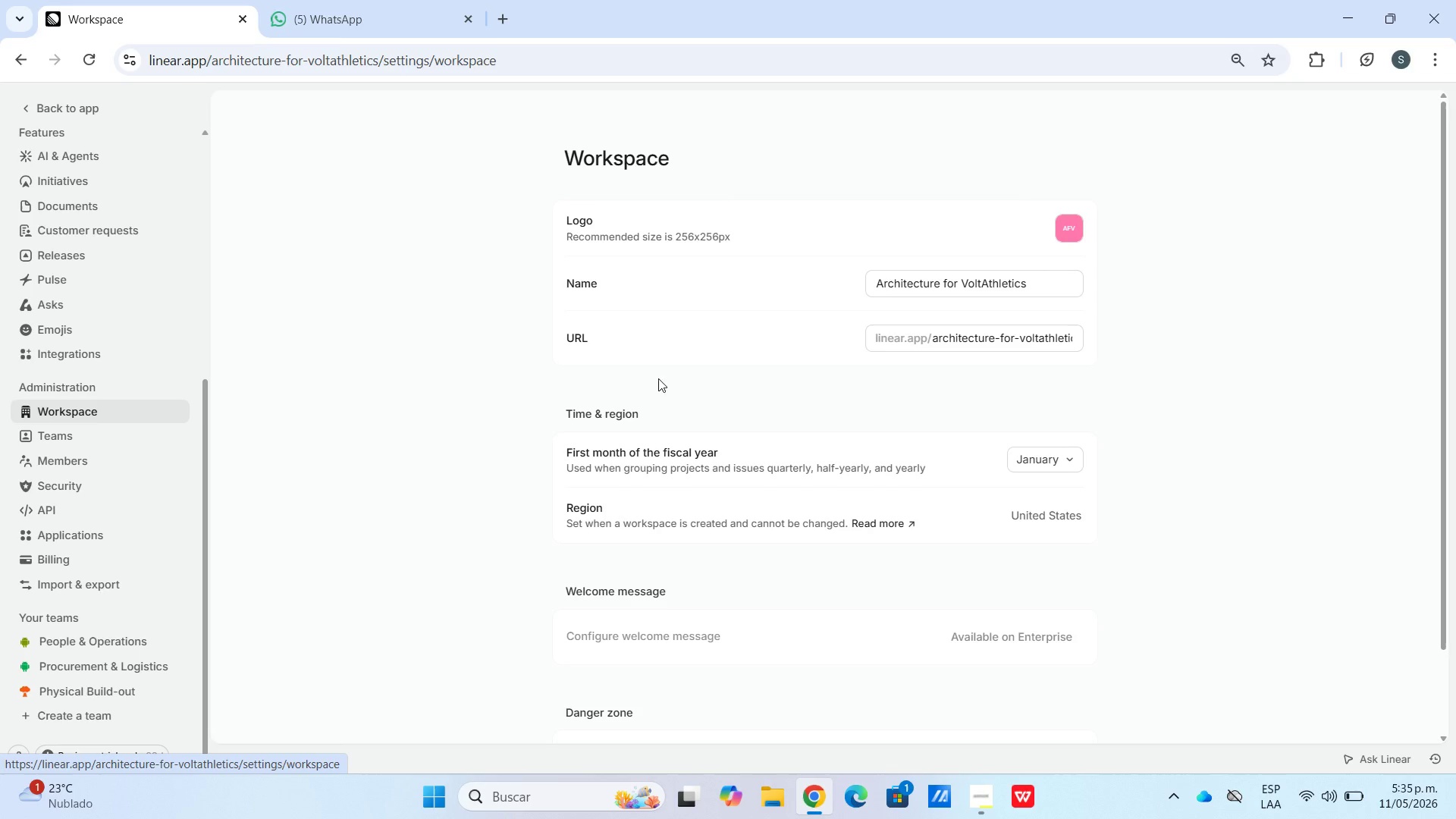 
scroll: coordinate [711, 378], scroll_direction: down, amount: 4.0
 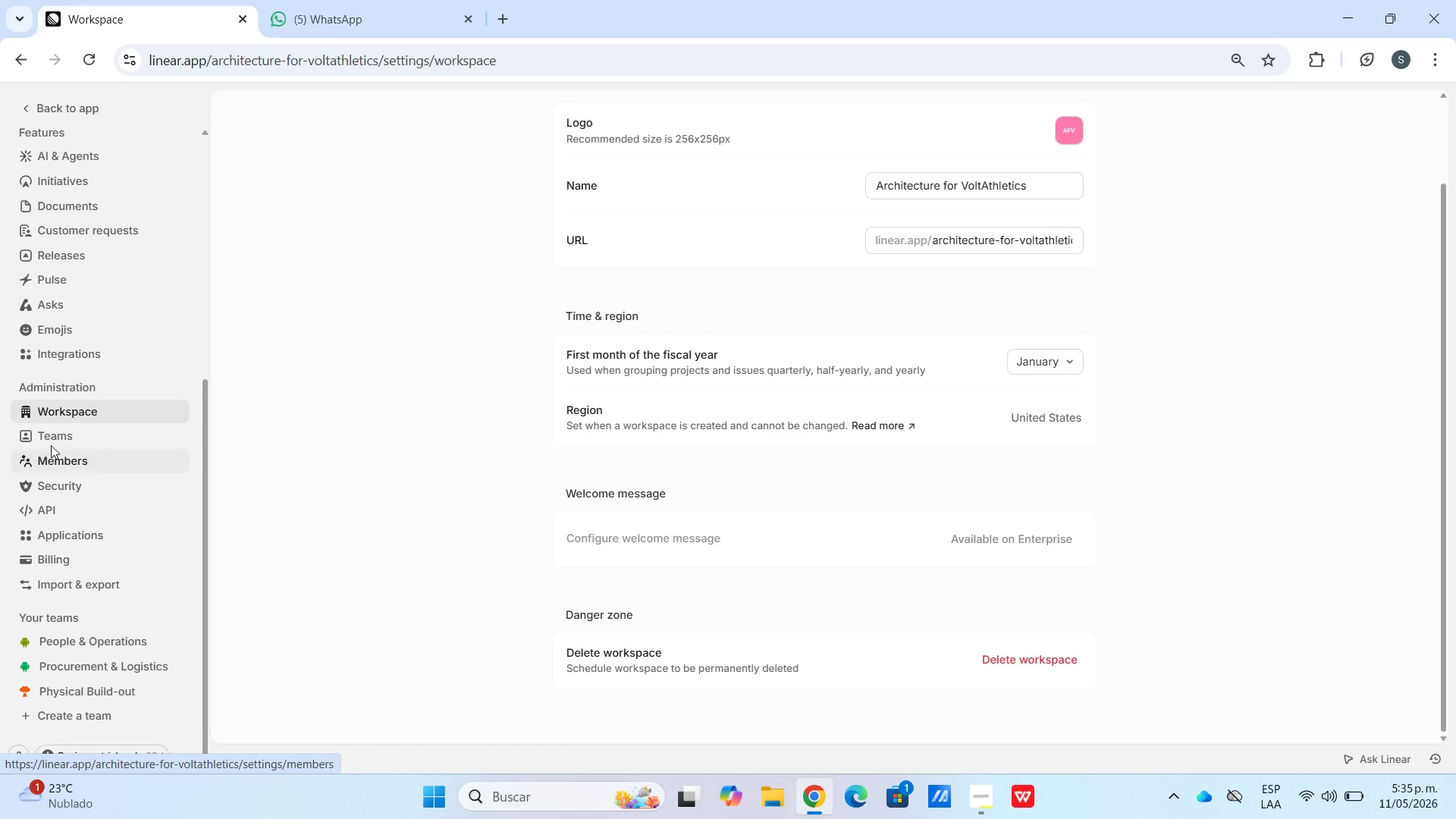 
left_click([51, 443])
 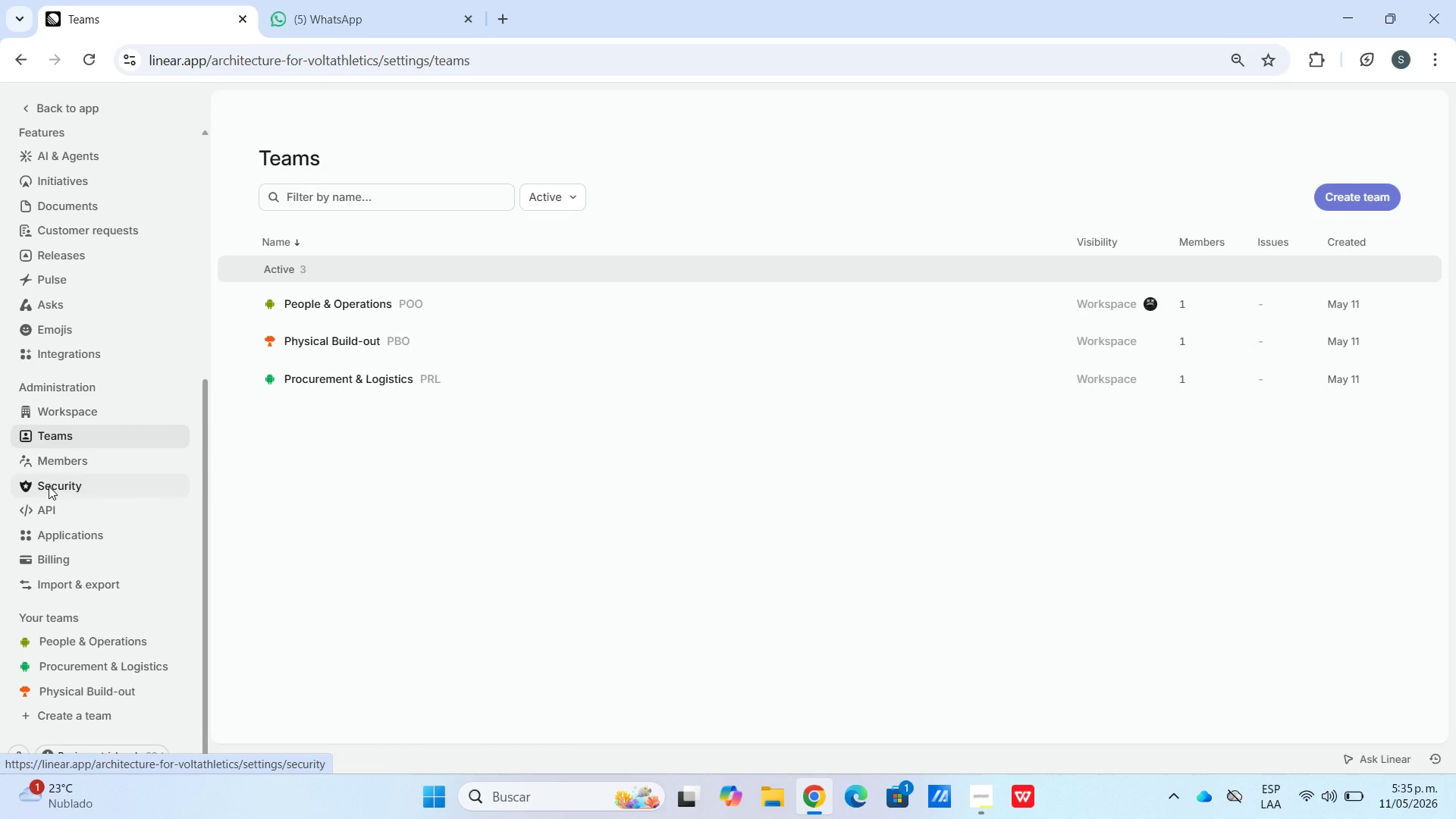 
wait(6.47)
 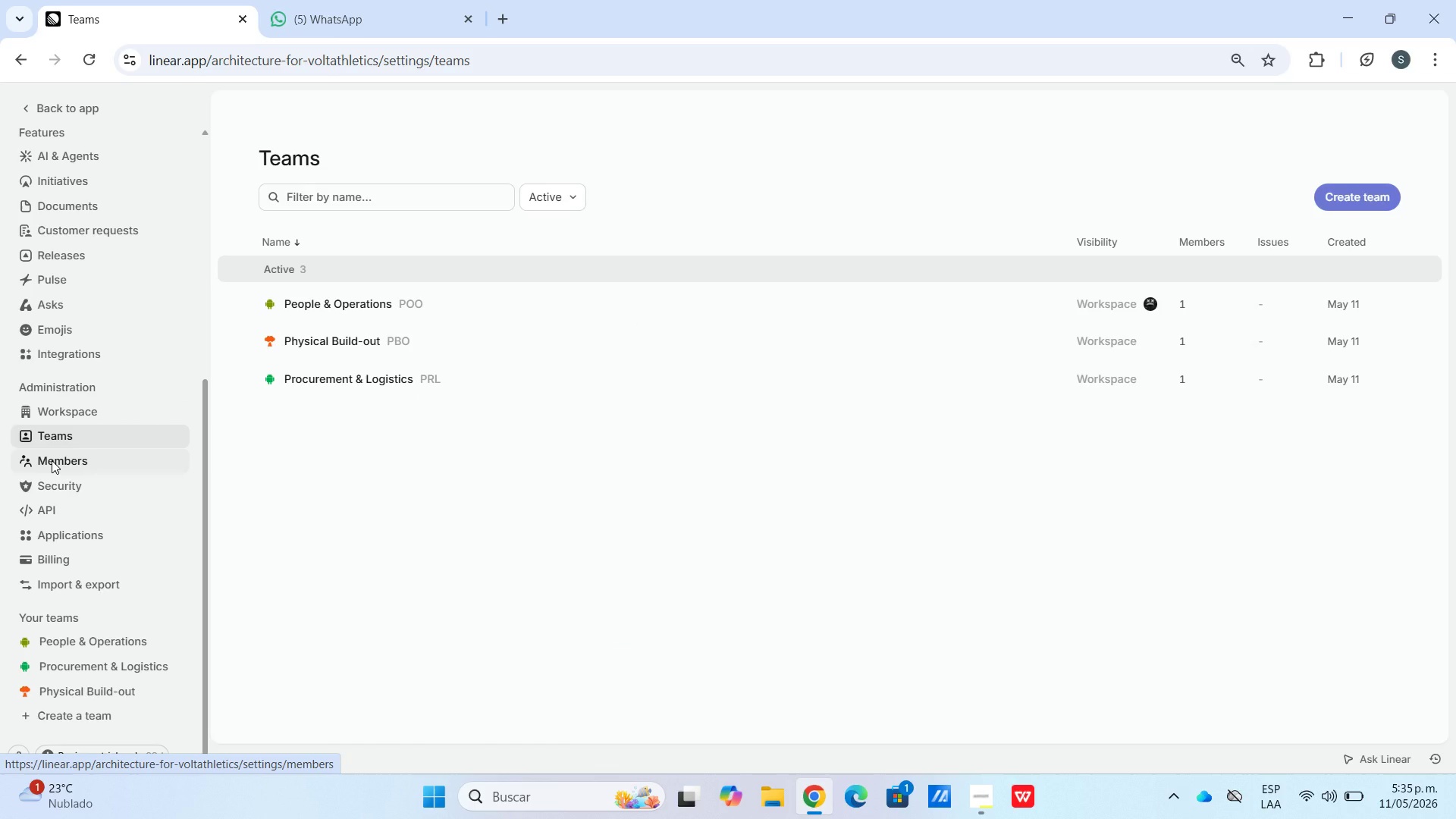 
left_click([70, 112])
 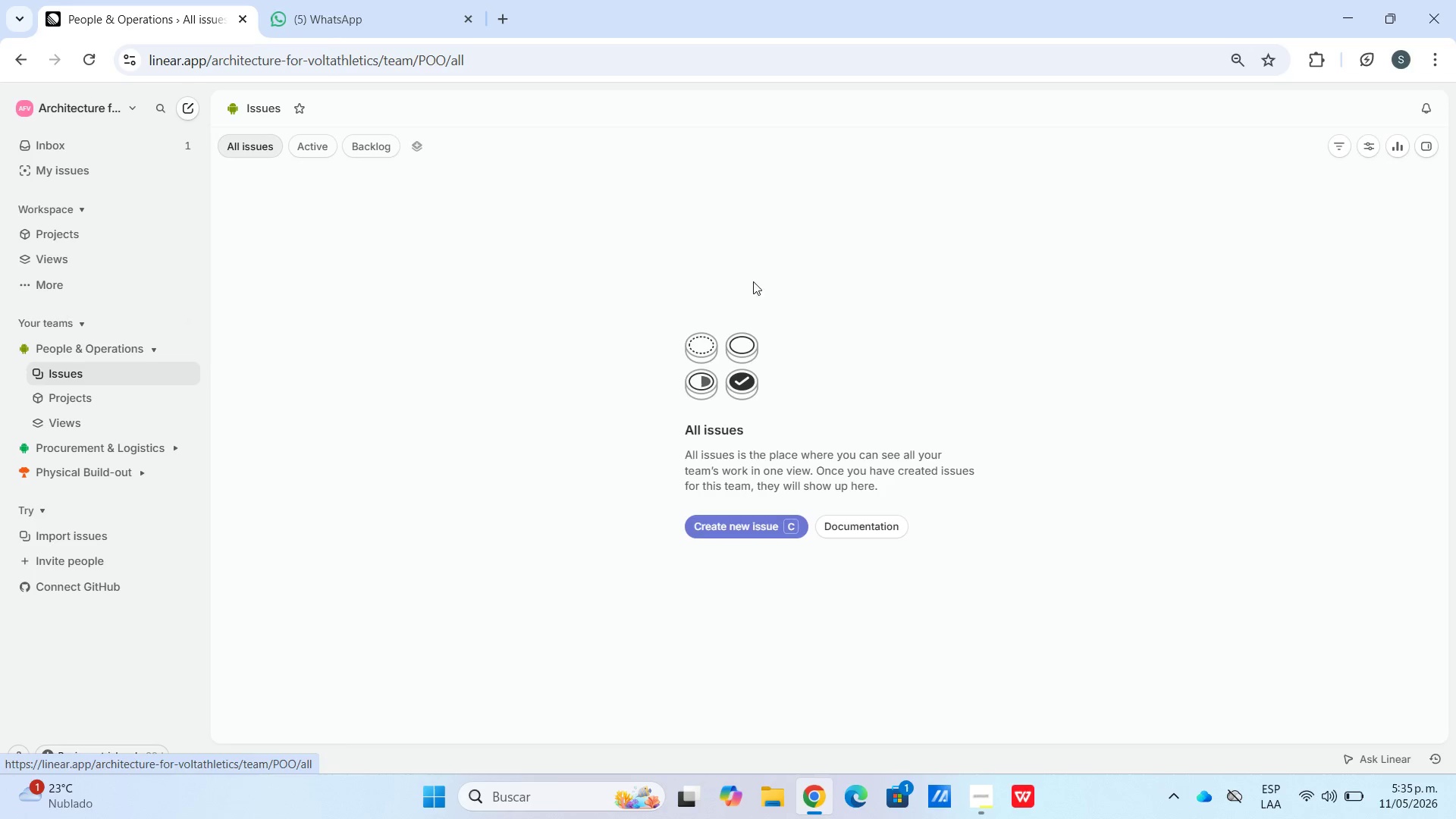 
left_click([729, 526])
 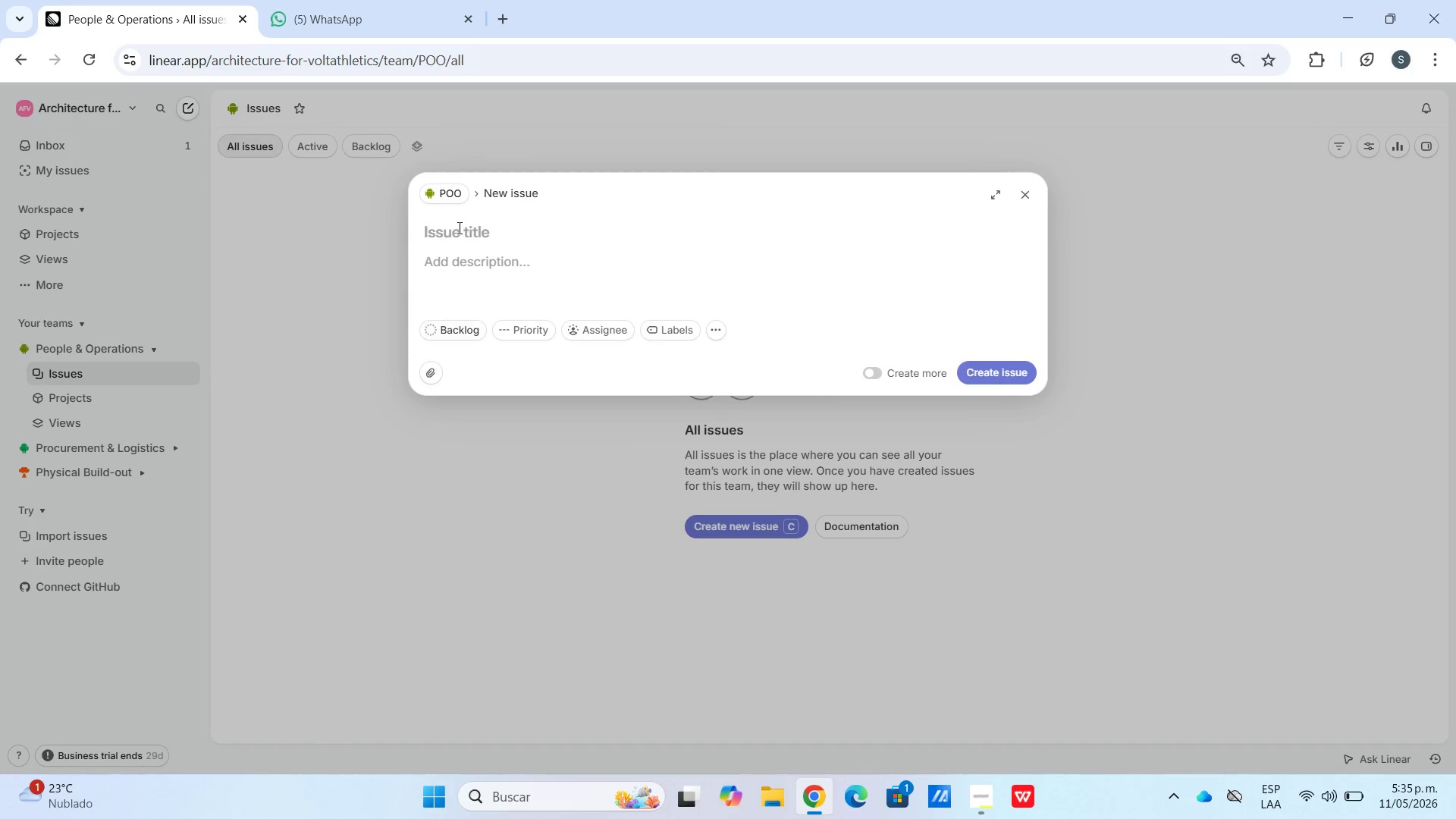 
type(dd)
 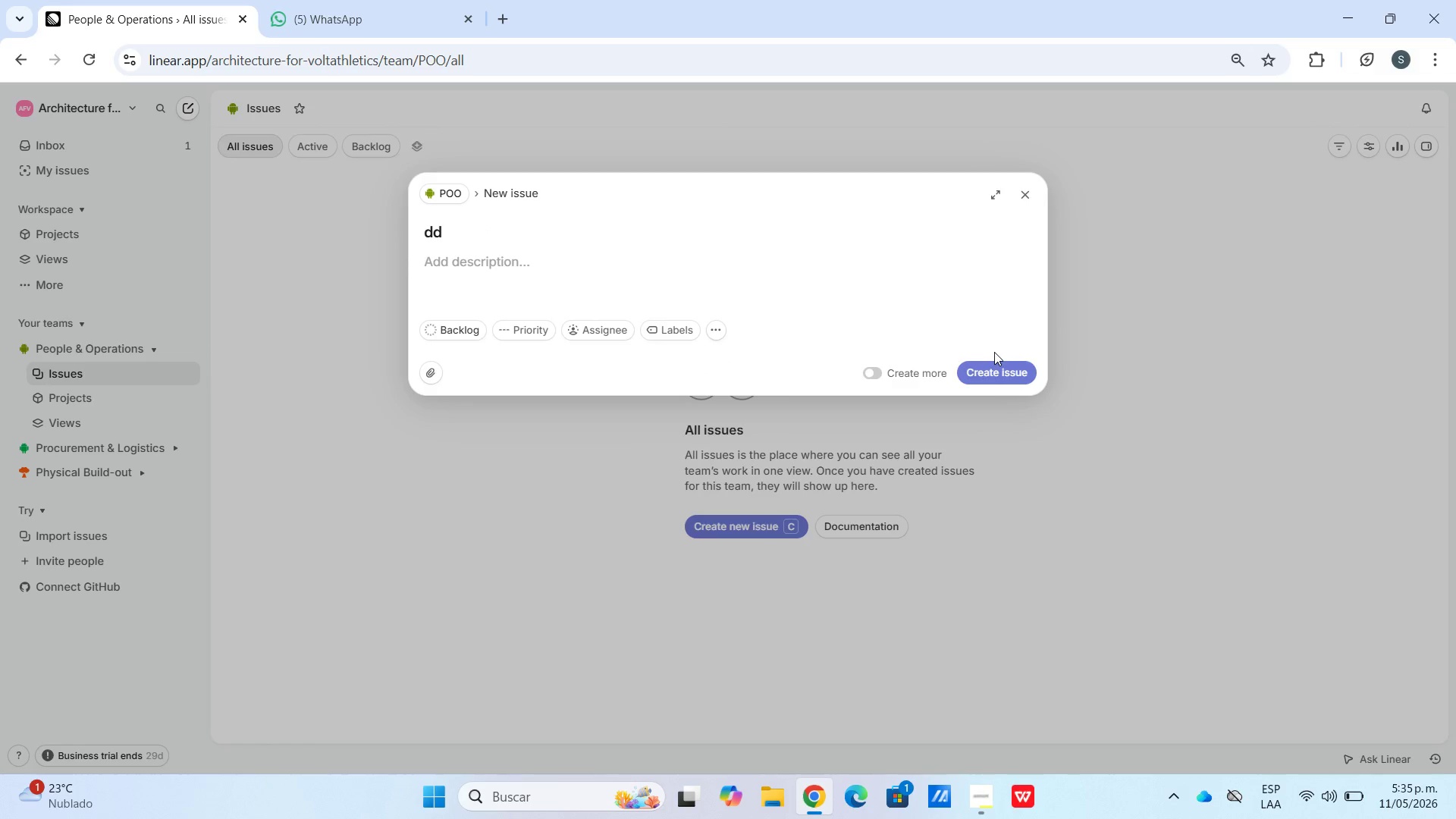 
double_click([994, 371])
 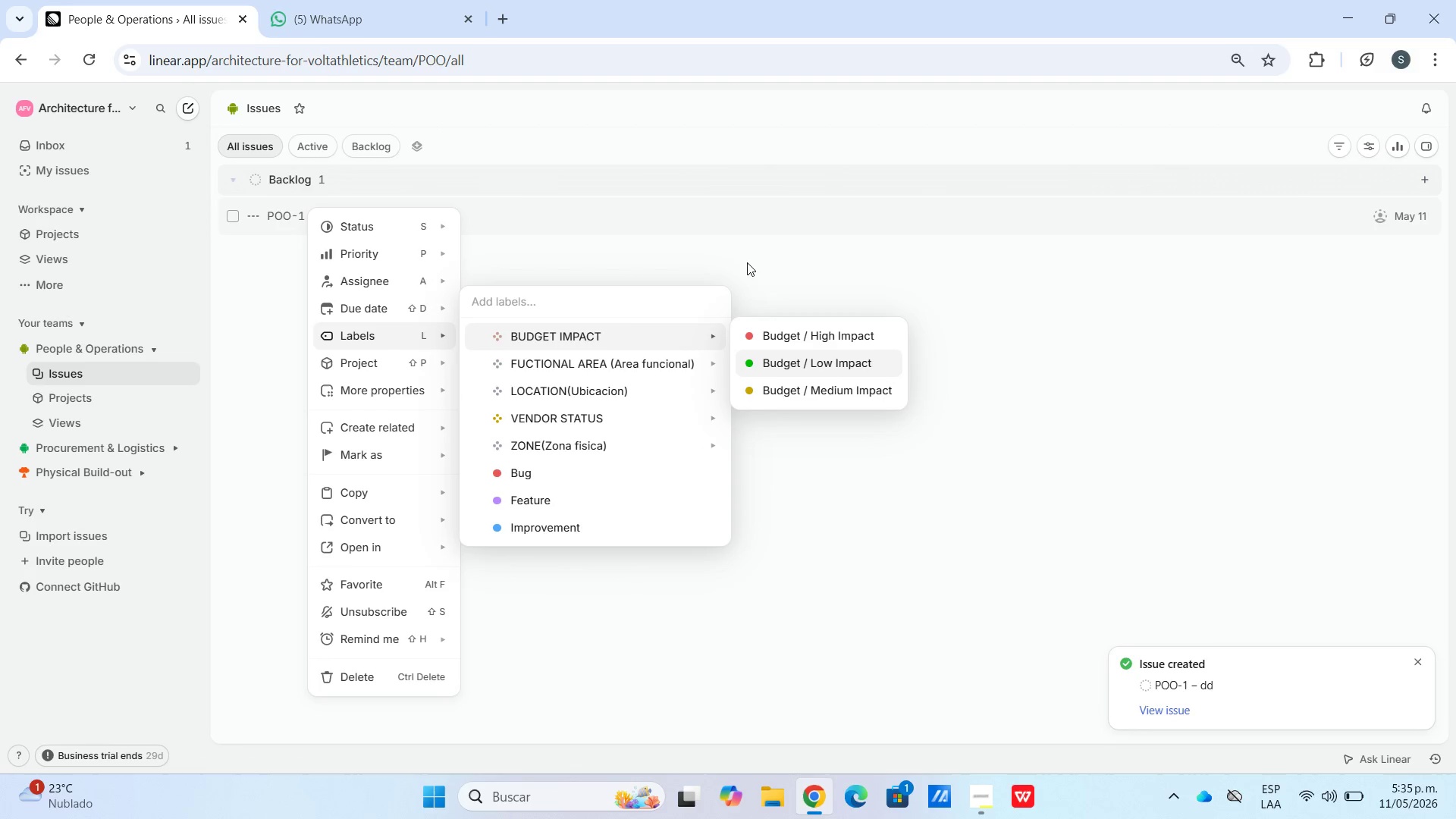 
wait(7.45)
 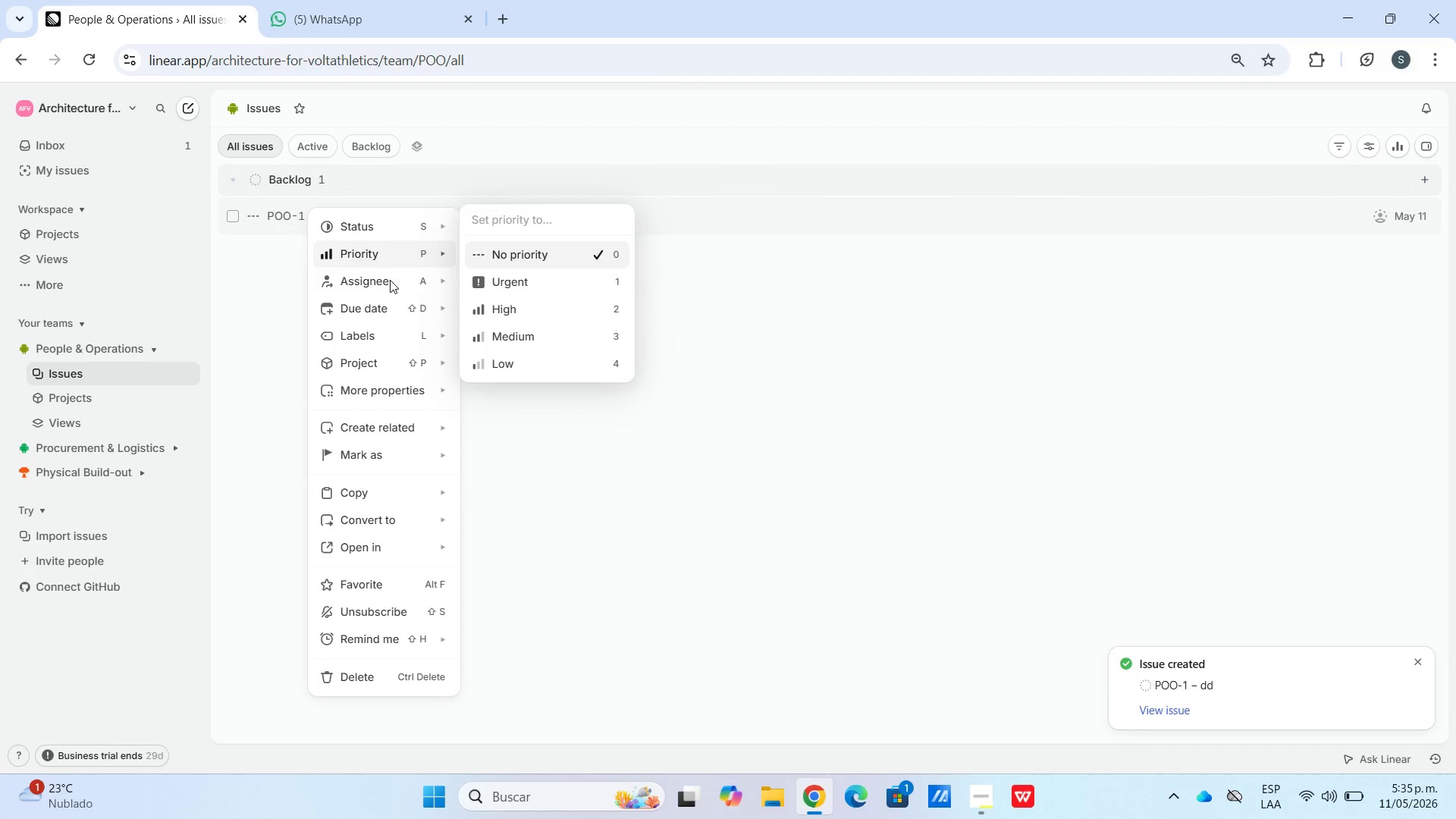 
scroll: coordinate [642, 500], scroll_direction: down, amount: 3.0
 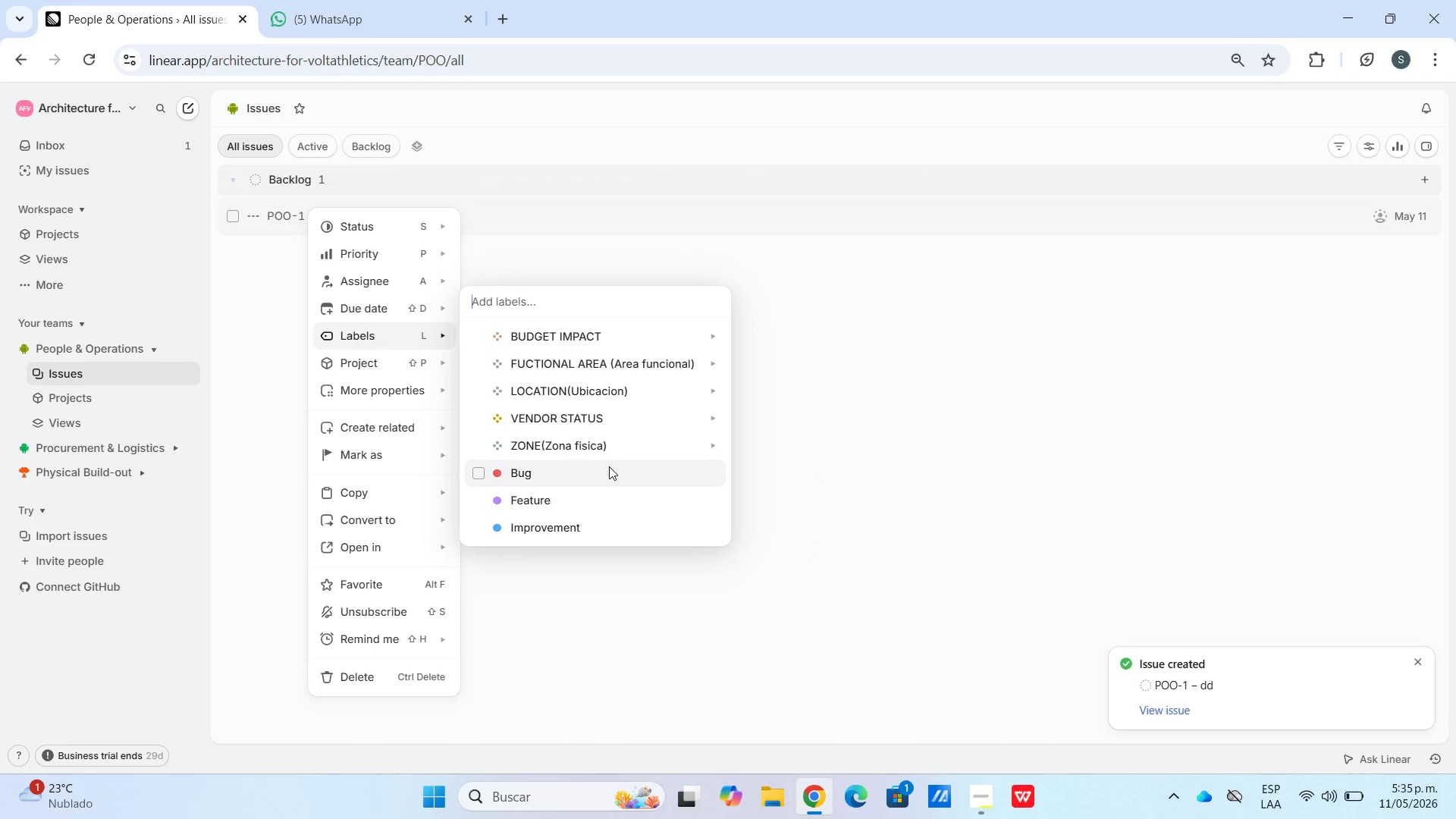 
mouse_move([626, 479])
 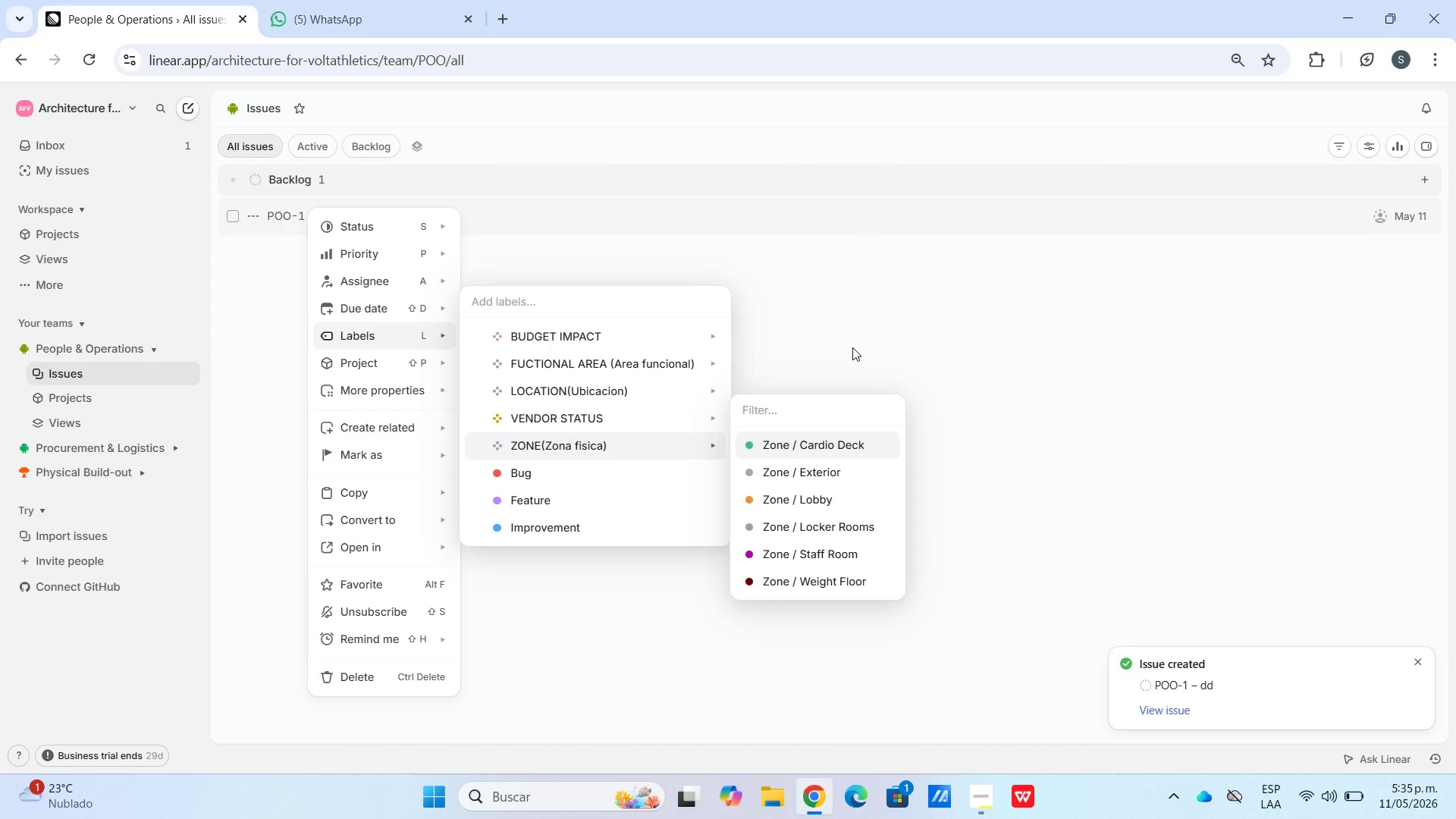 
left_click([856, 347])
 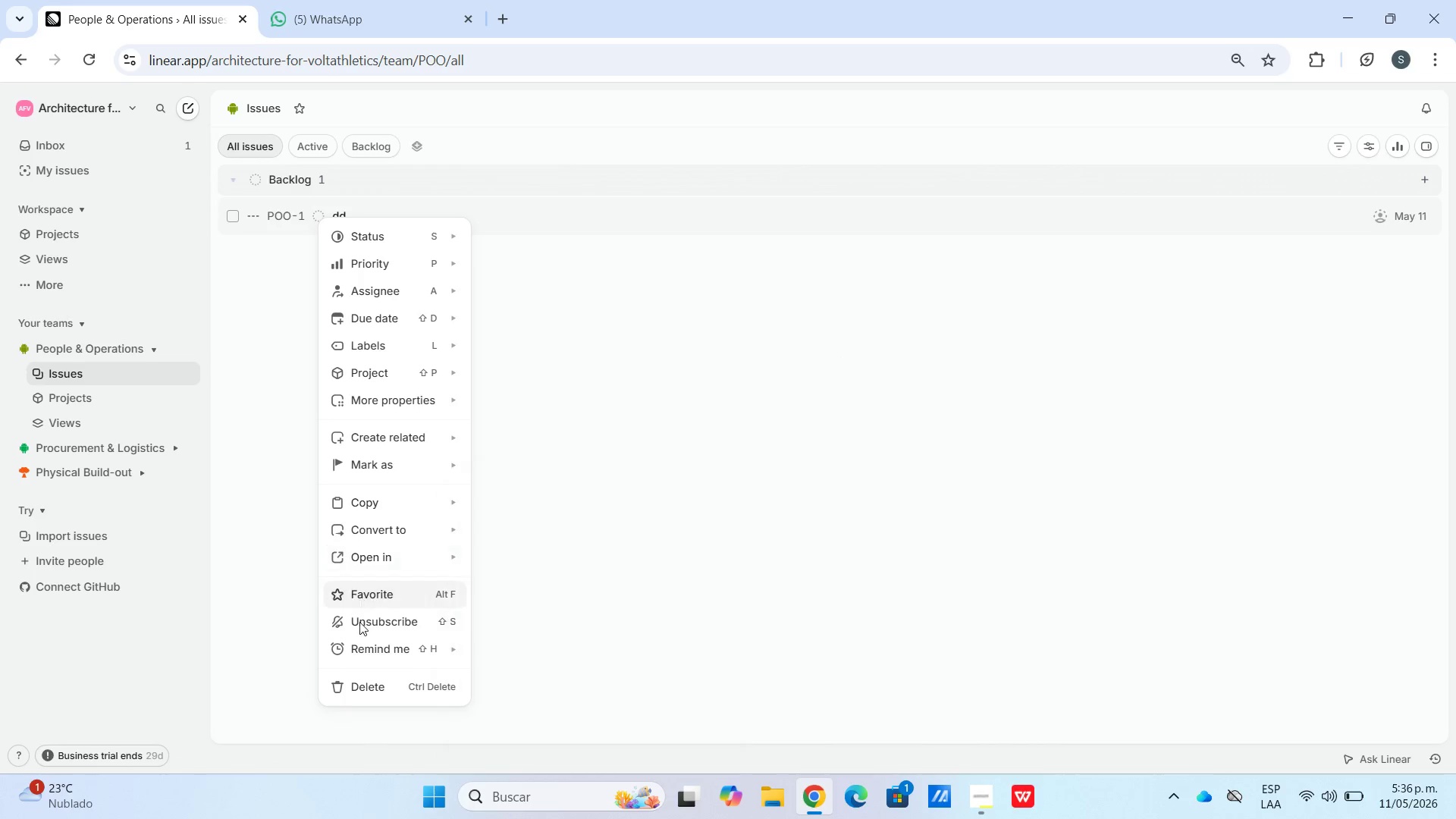 
left_click([378, 687])
 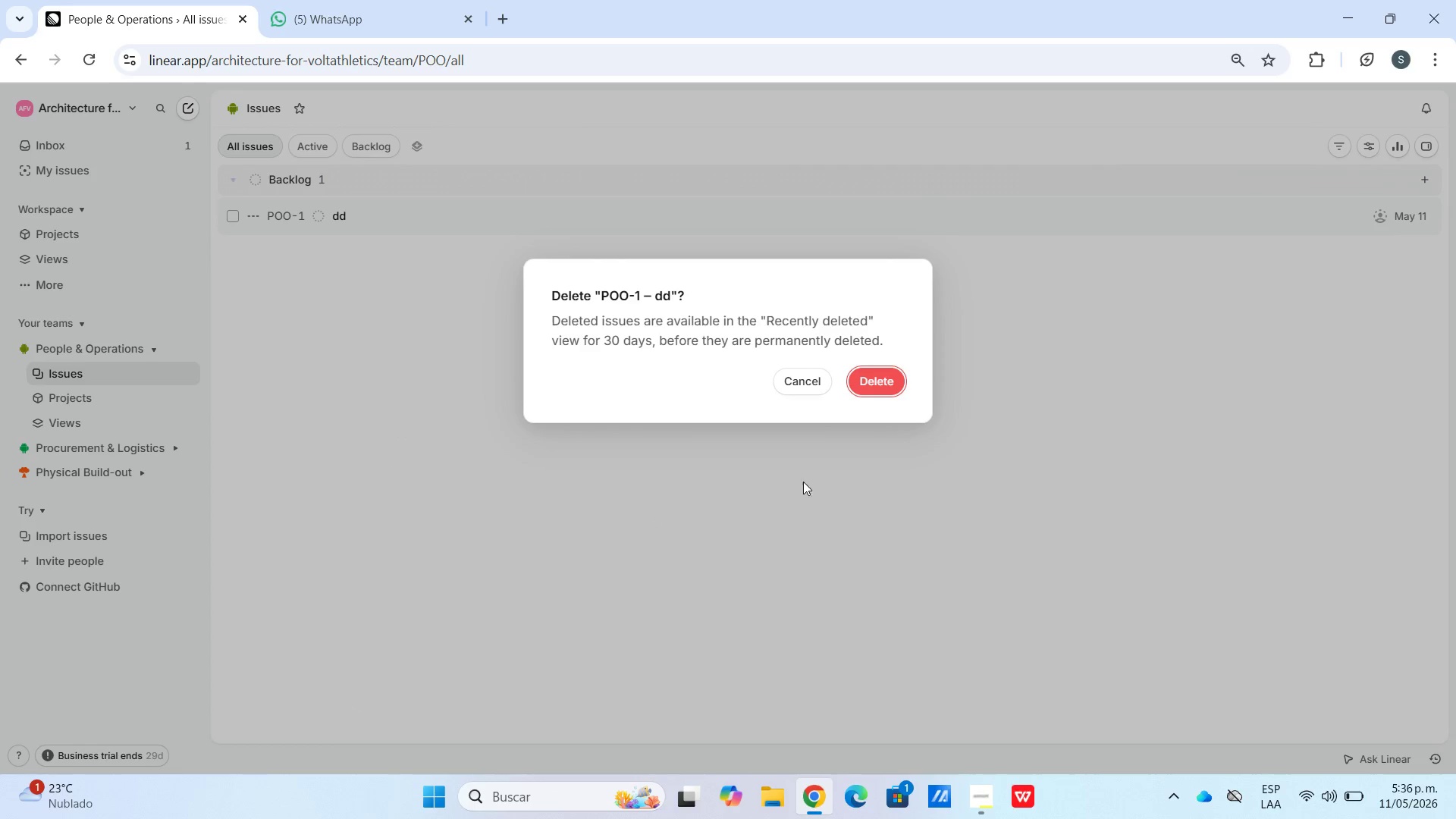 
left_click([881, 388])
 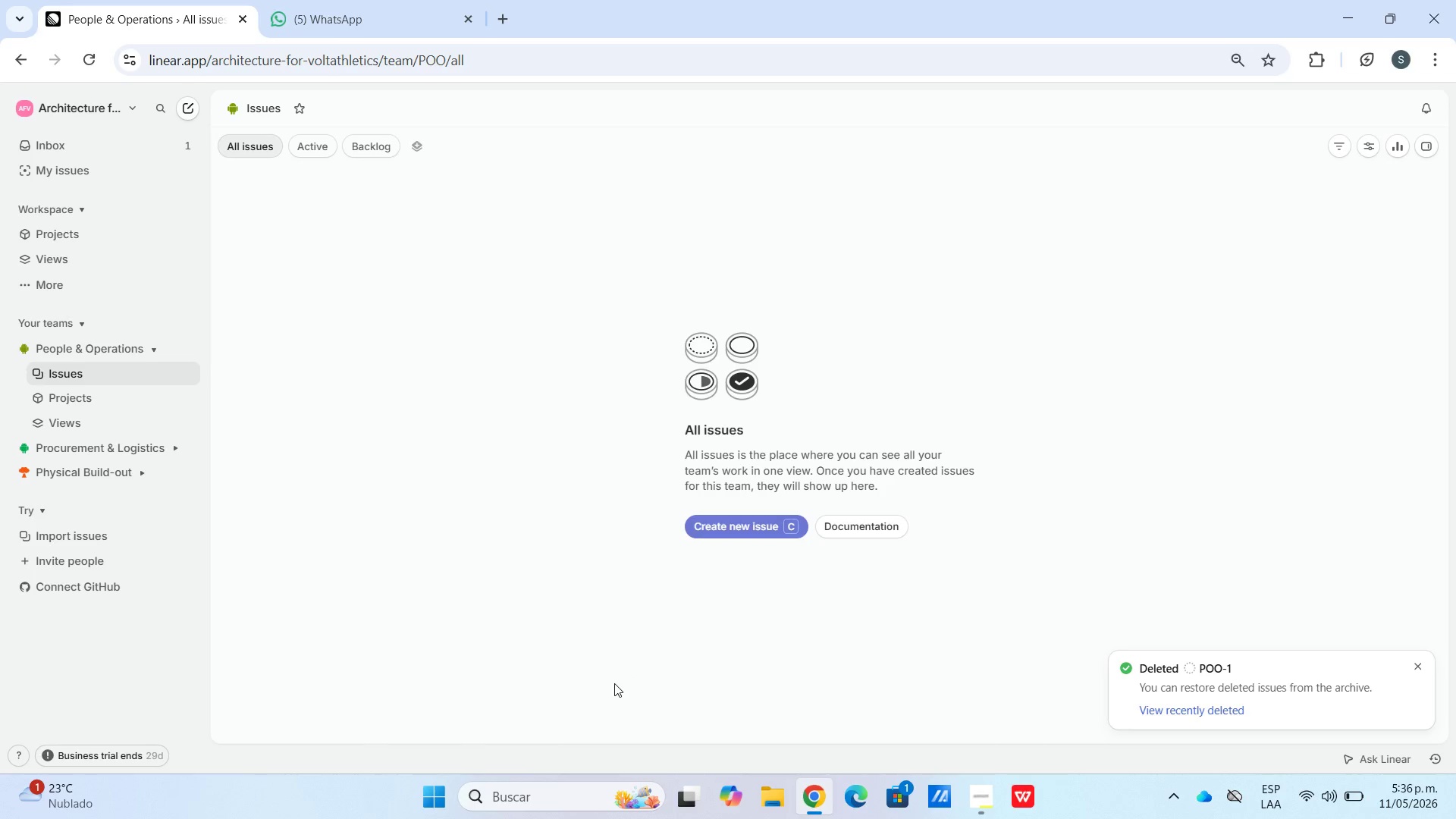 
wait(12.47)
 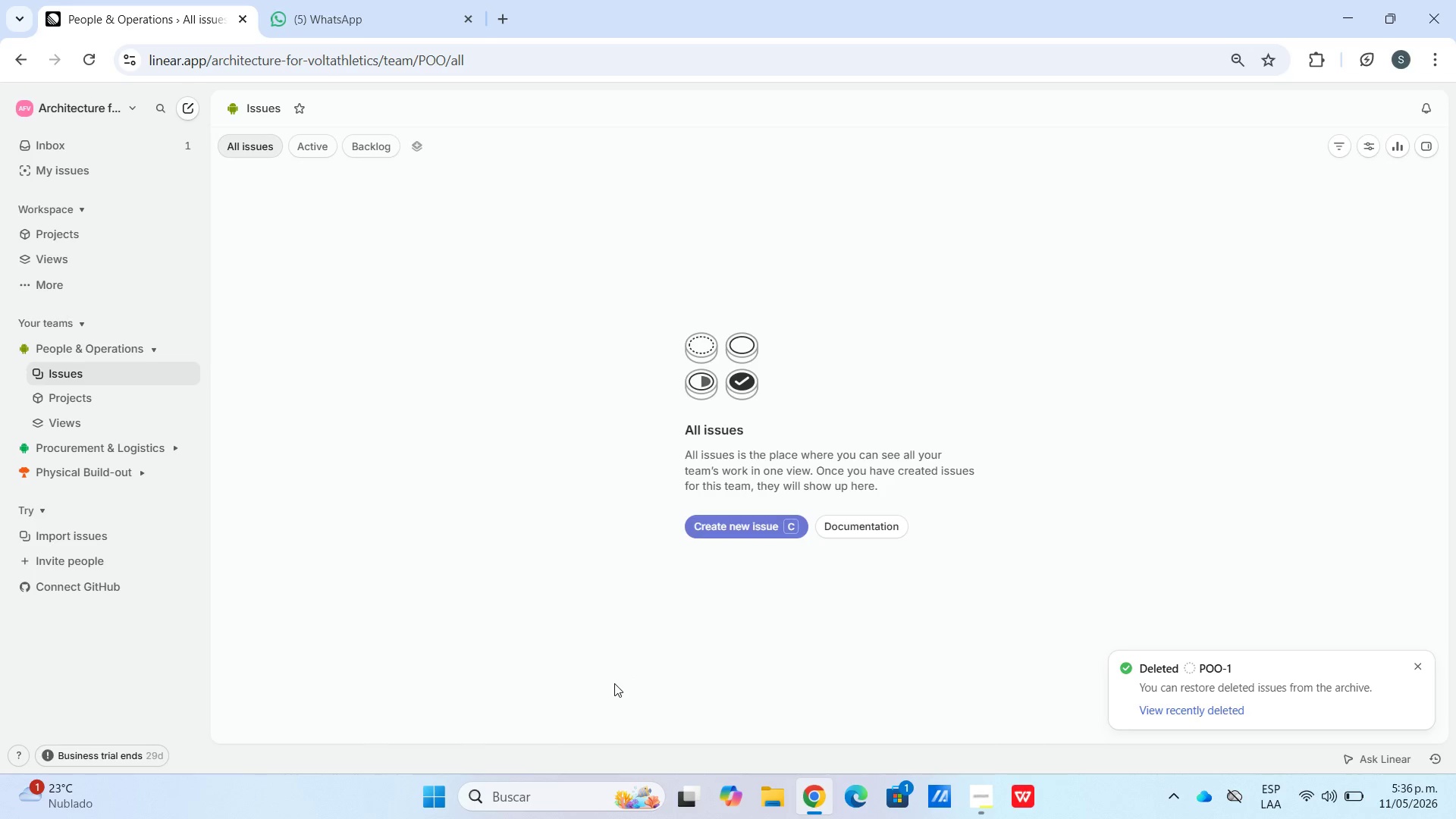 
mouse_move([158, 418])
 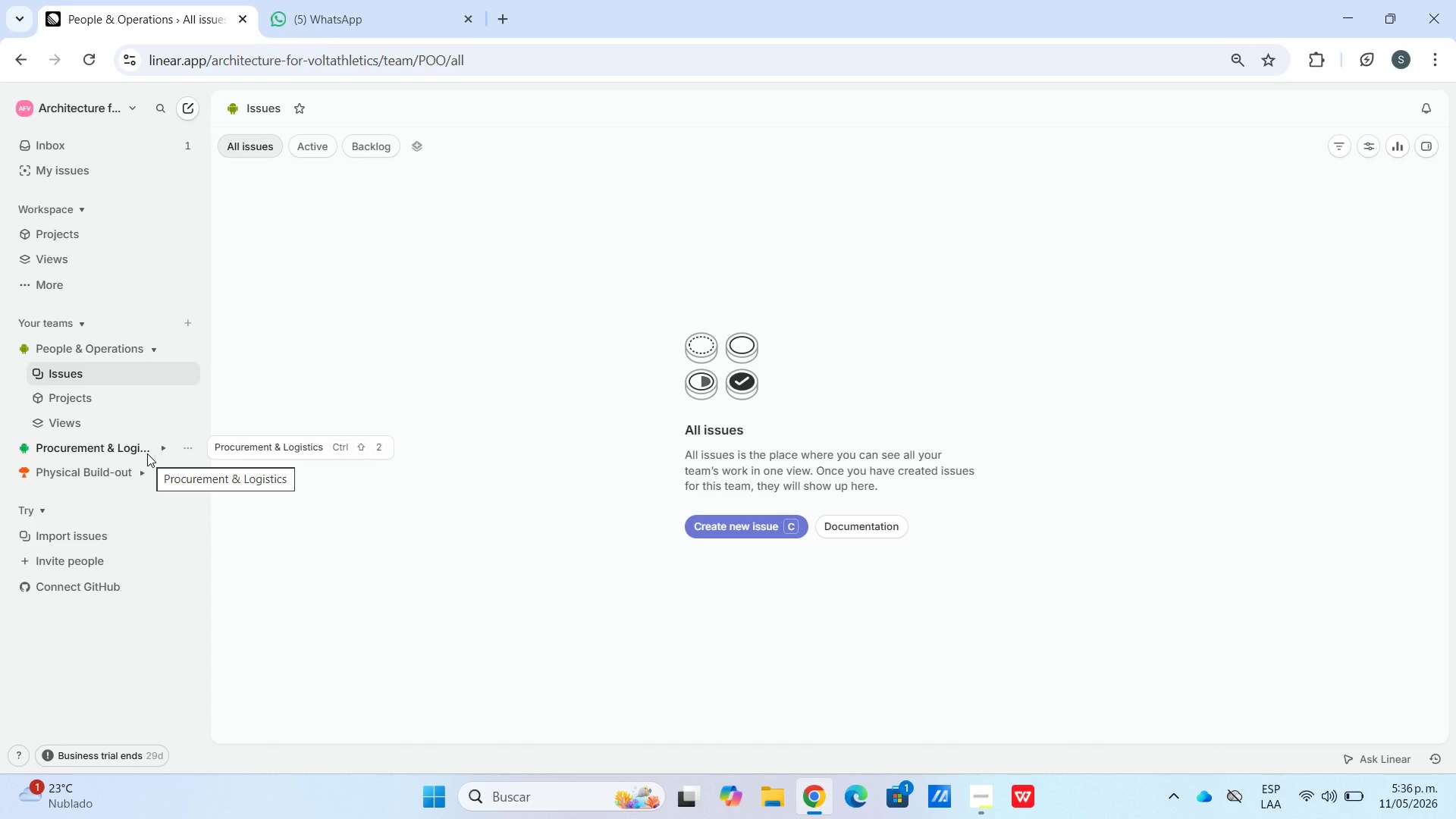 
wait(8.48)
 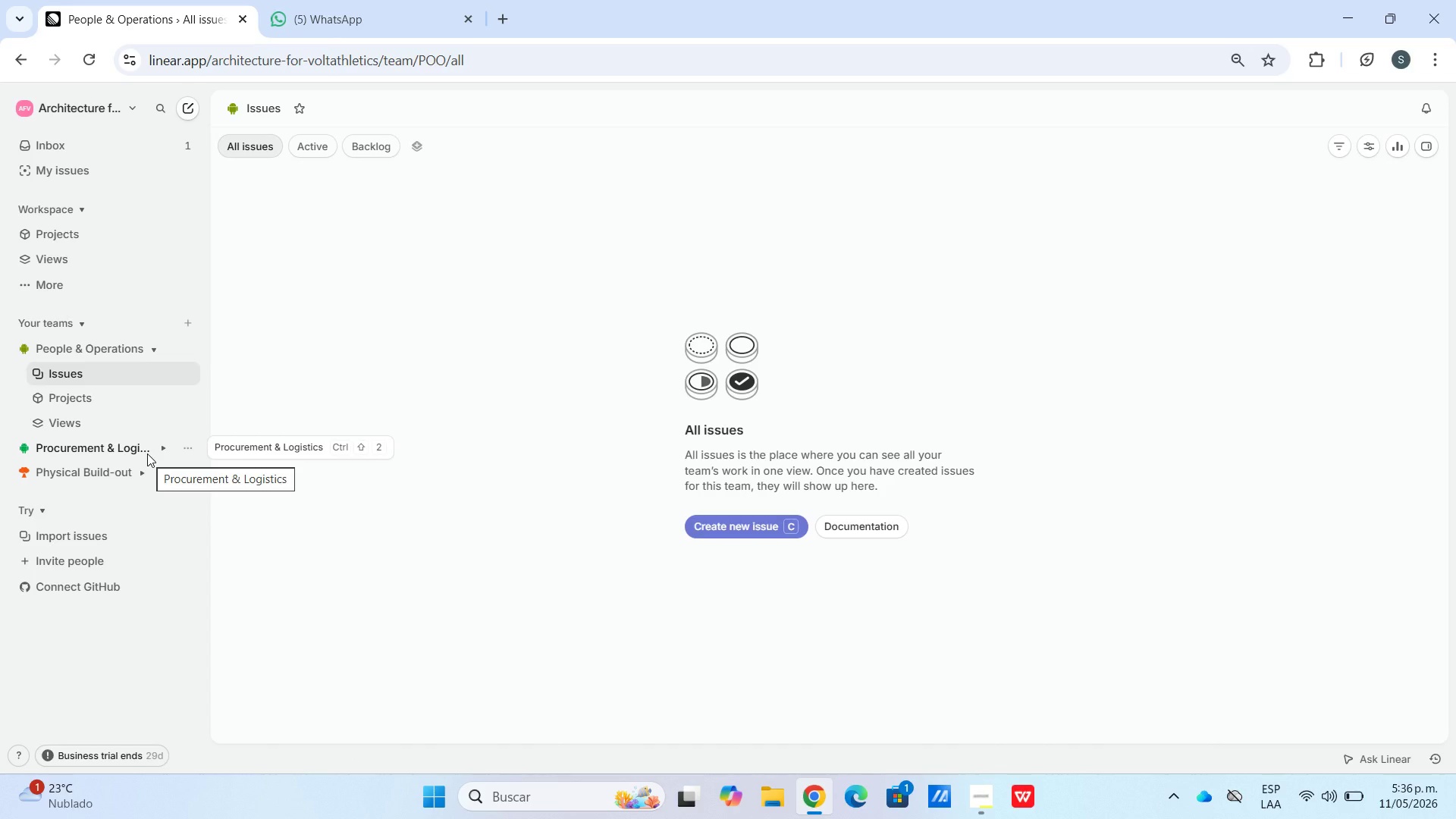 
left_click([74, 346])
 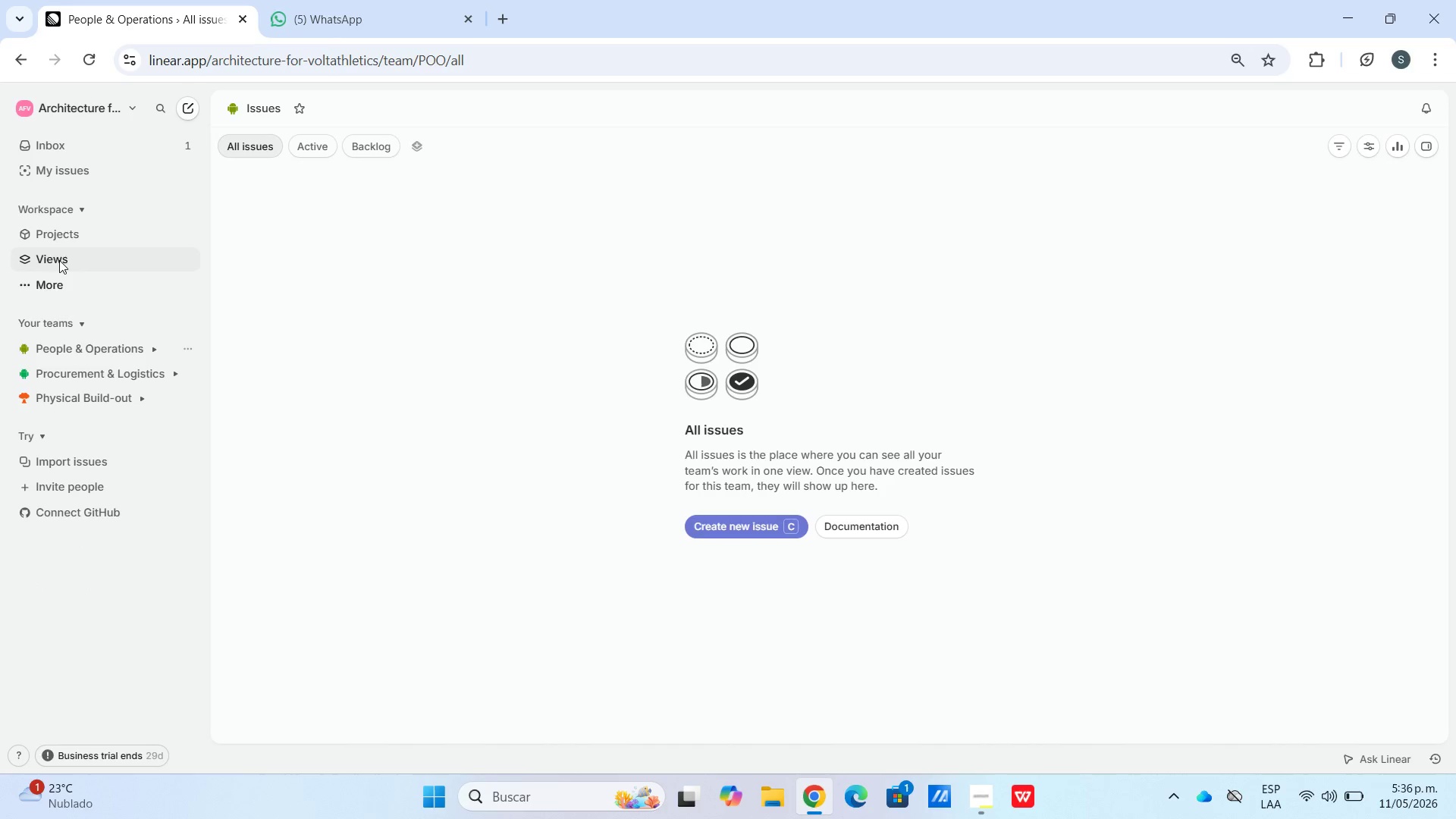 
left_click([57, 230])
 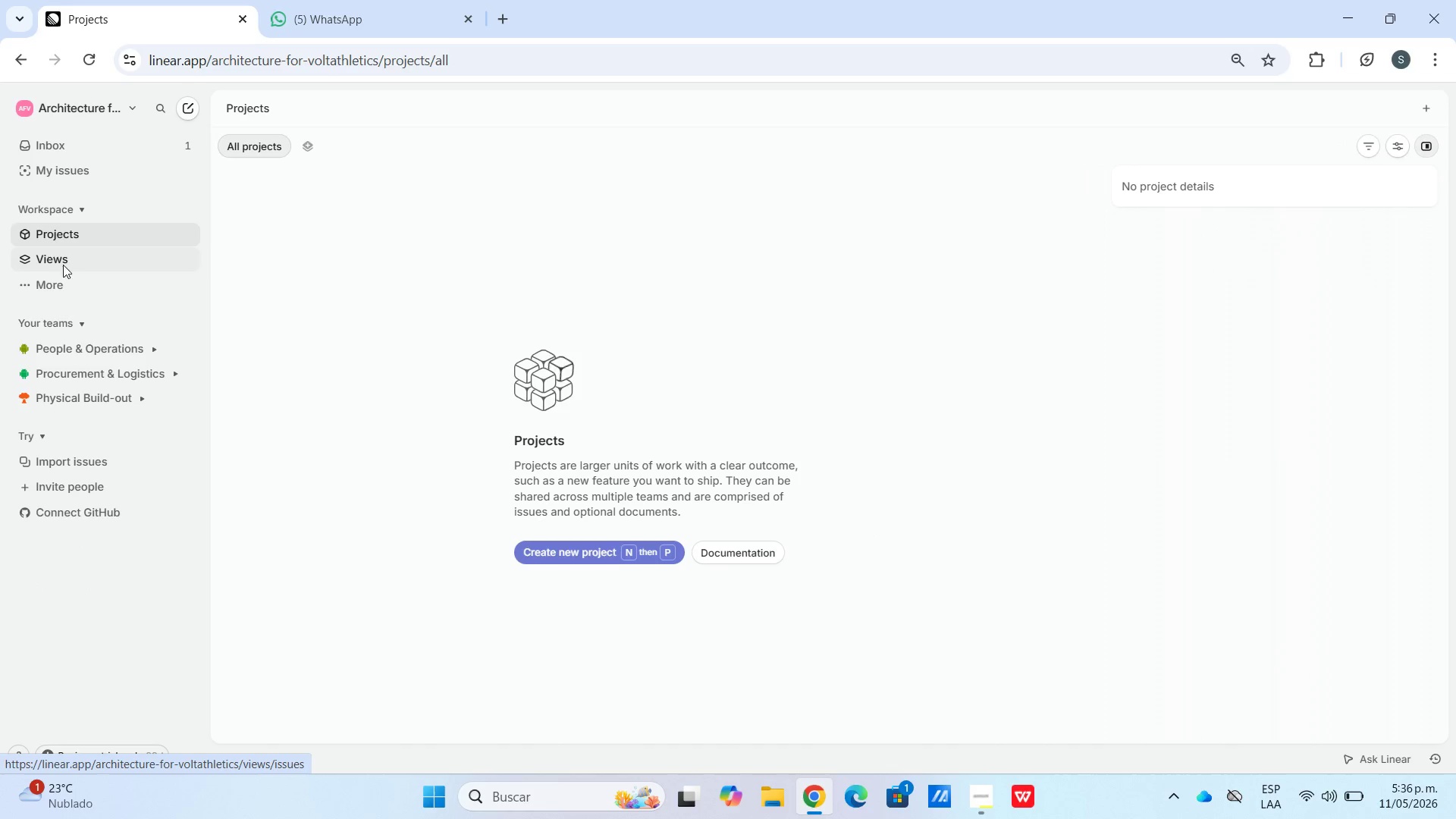 
left_click([59, 282])
 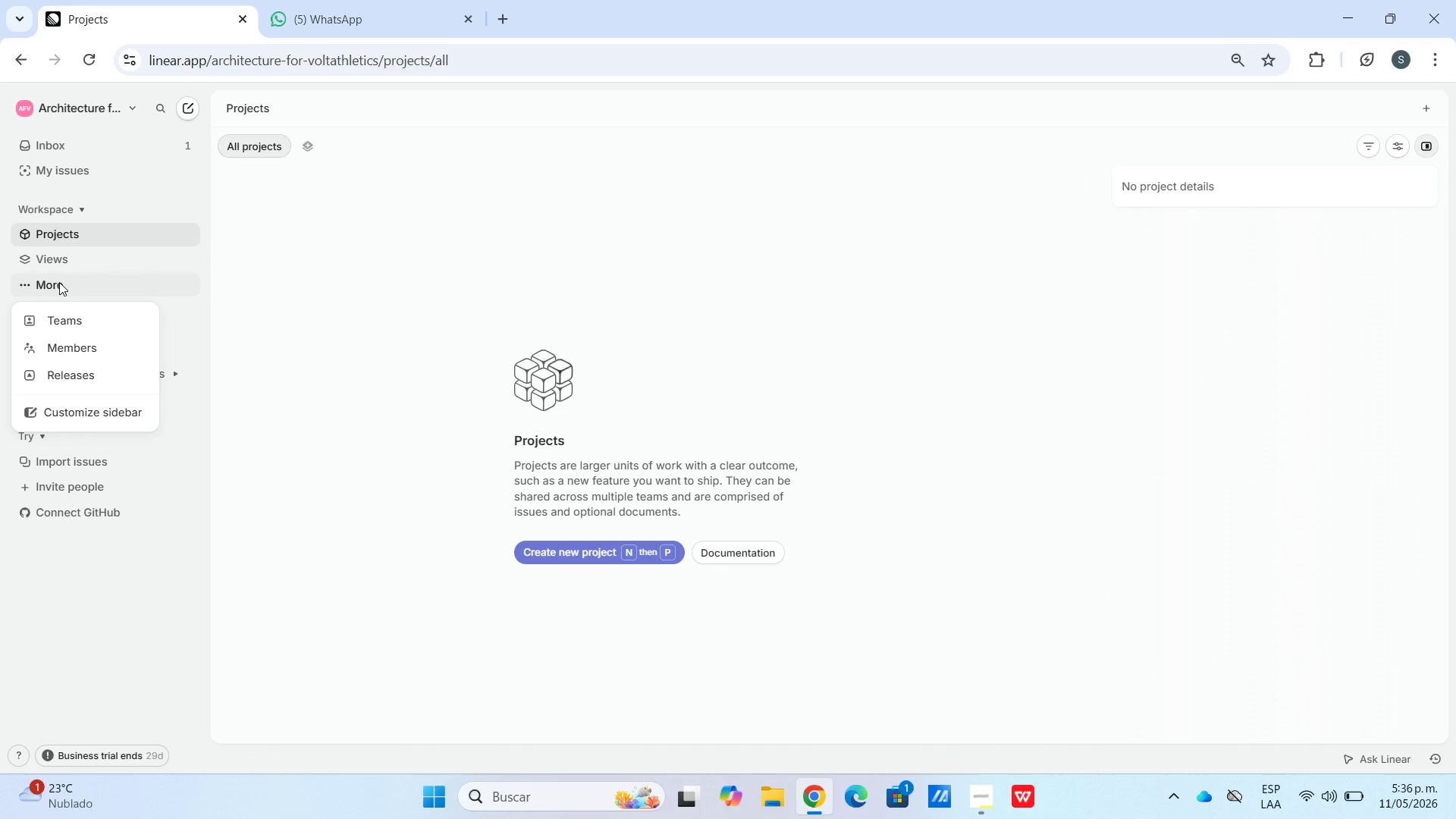 
left_click([59, 282])
 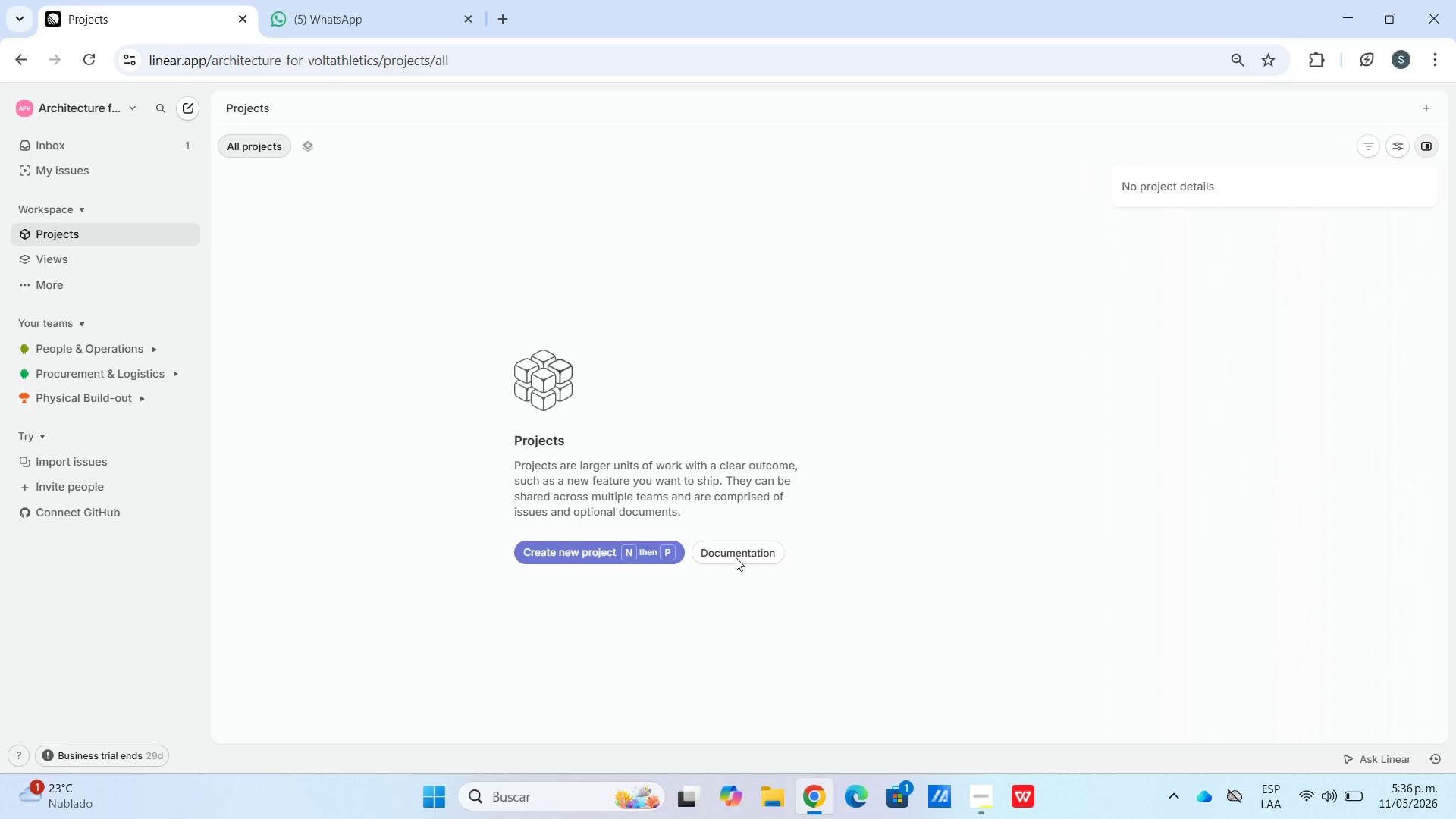 
left_click([635, 554])
 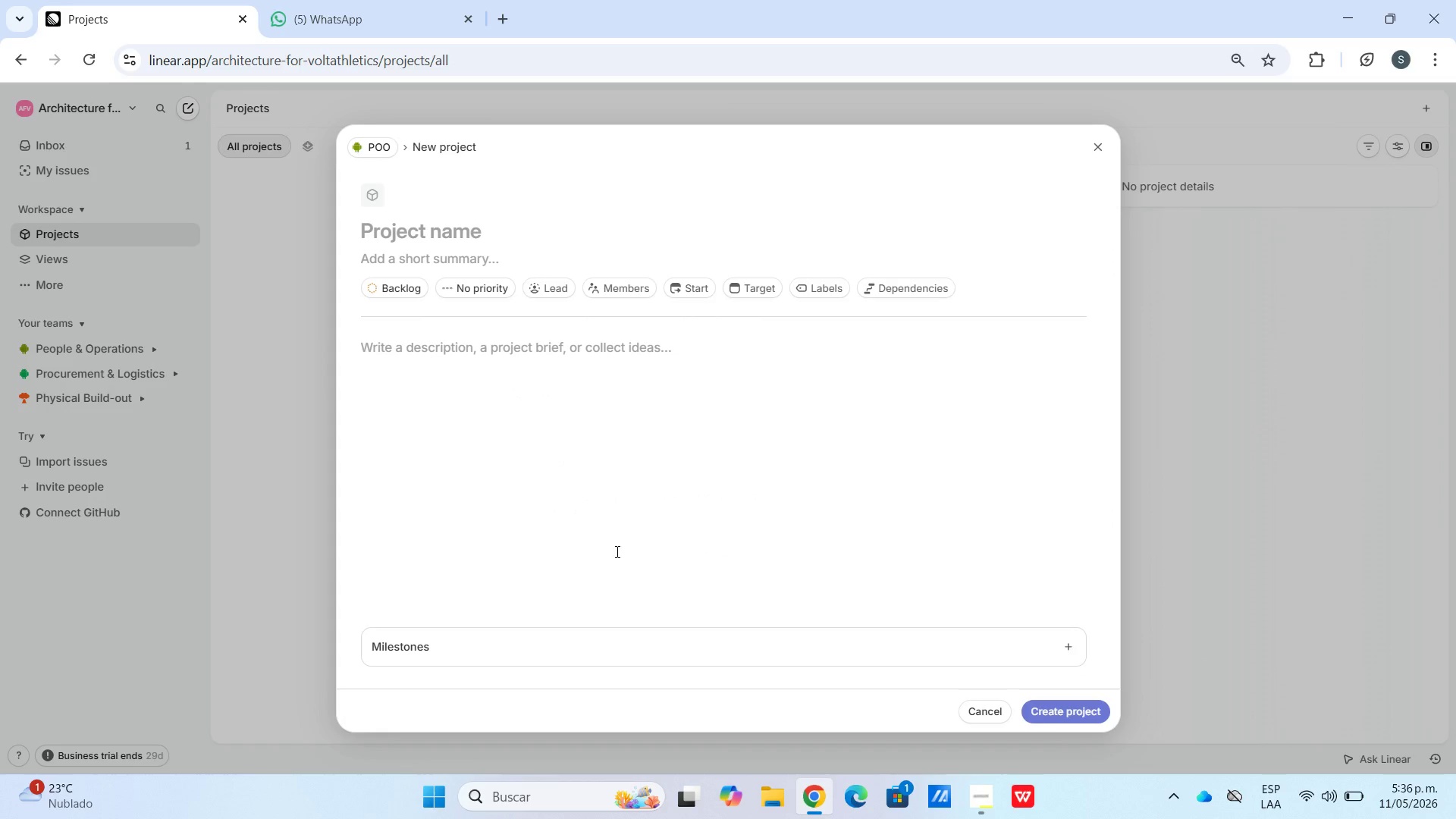 
type(Northside Grand open)
key(Backspace)
key(Backspace)
key(Backspace)
key(Backspace)
type(Opening)
 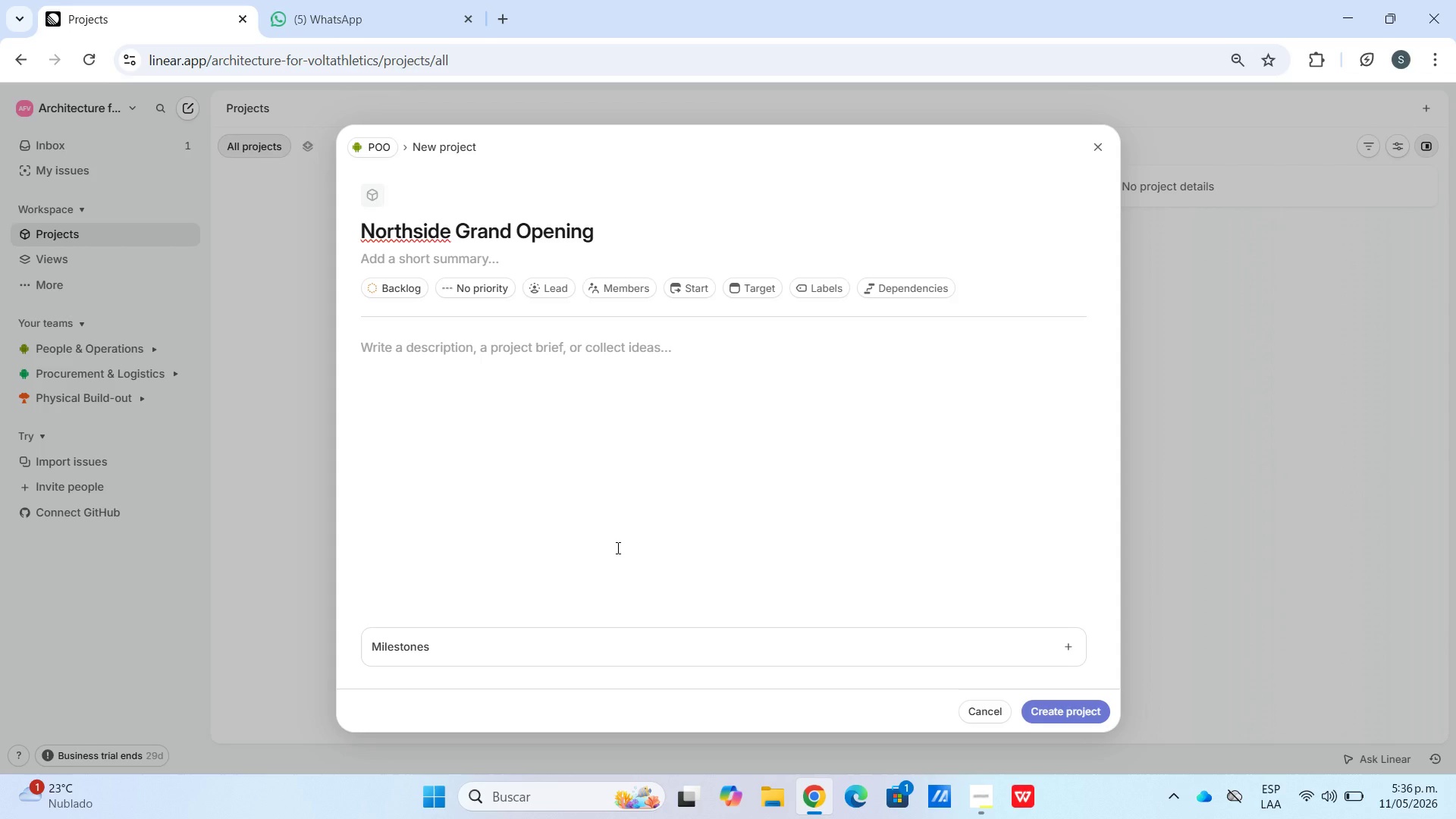 
left_click([444, 347])
 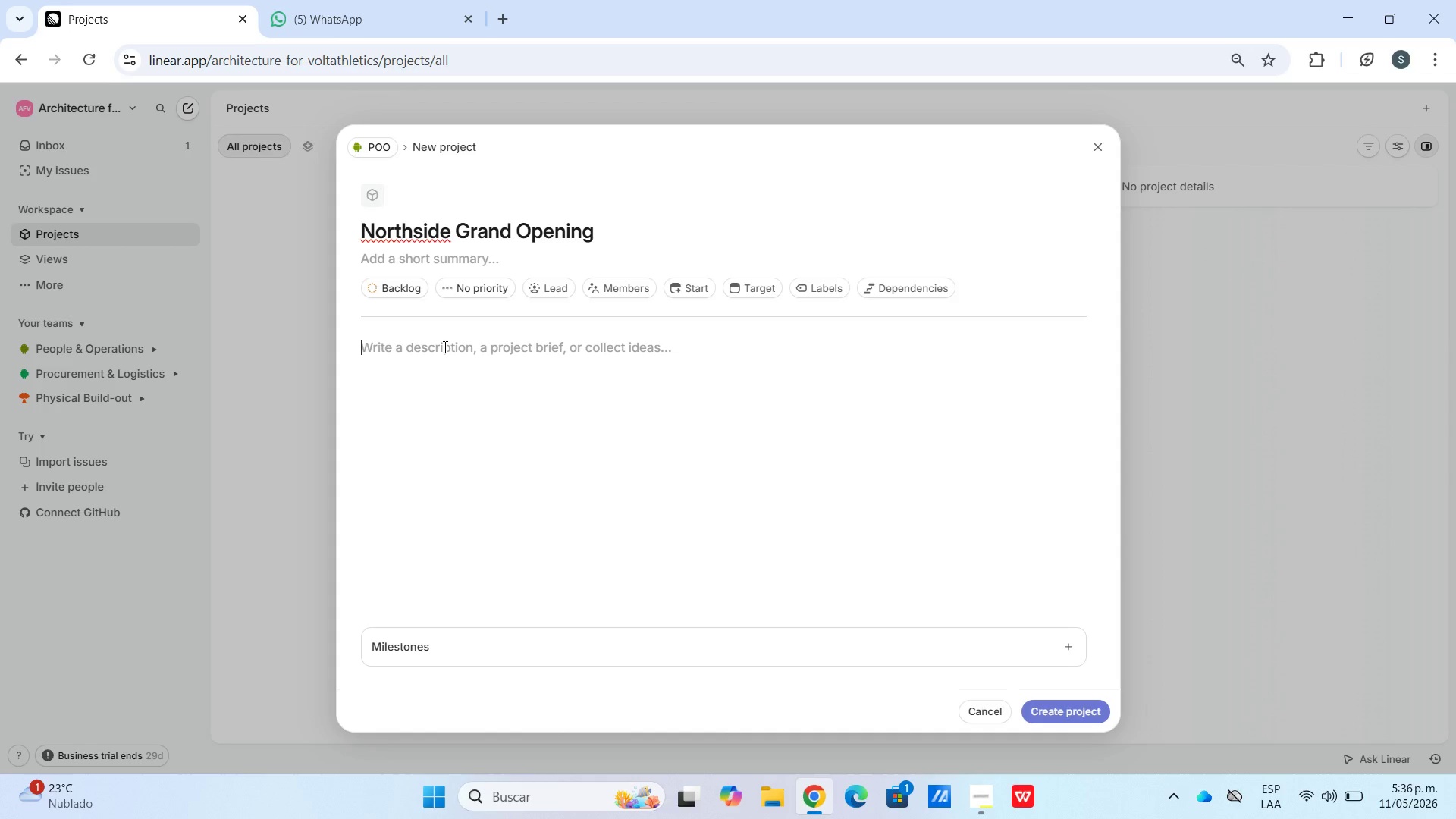 
type(Expansion to Northsu)
key(Backspace)
type(ide location.)
 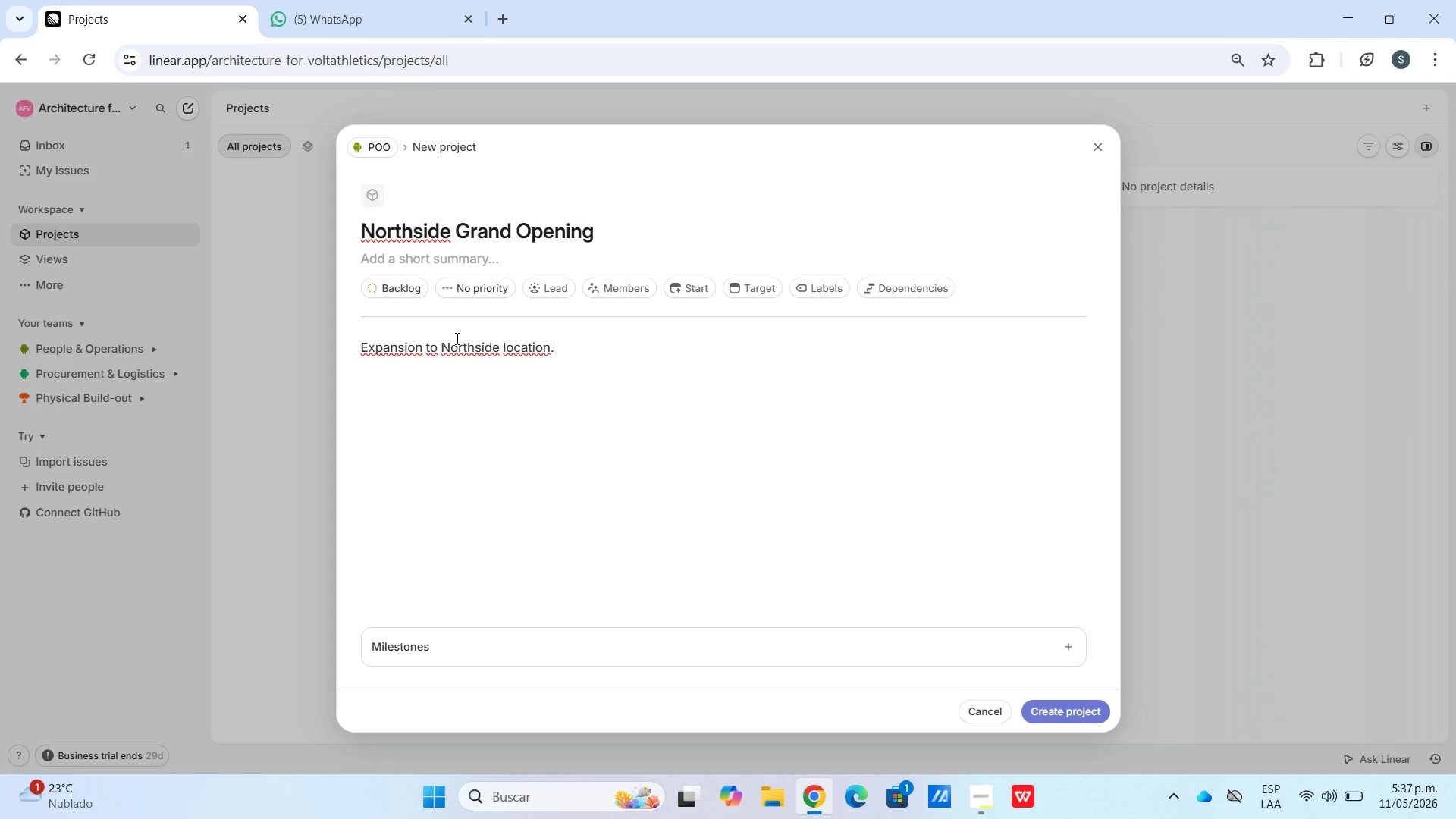 
hold_key(key=ShiftLeft, duration=0.42)
 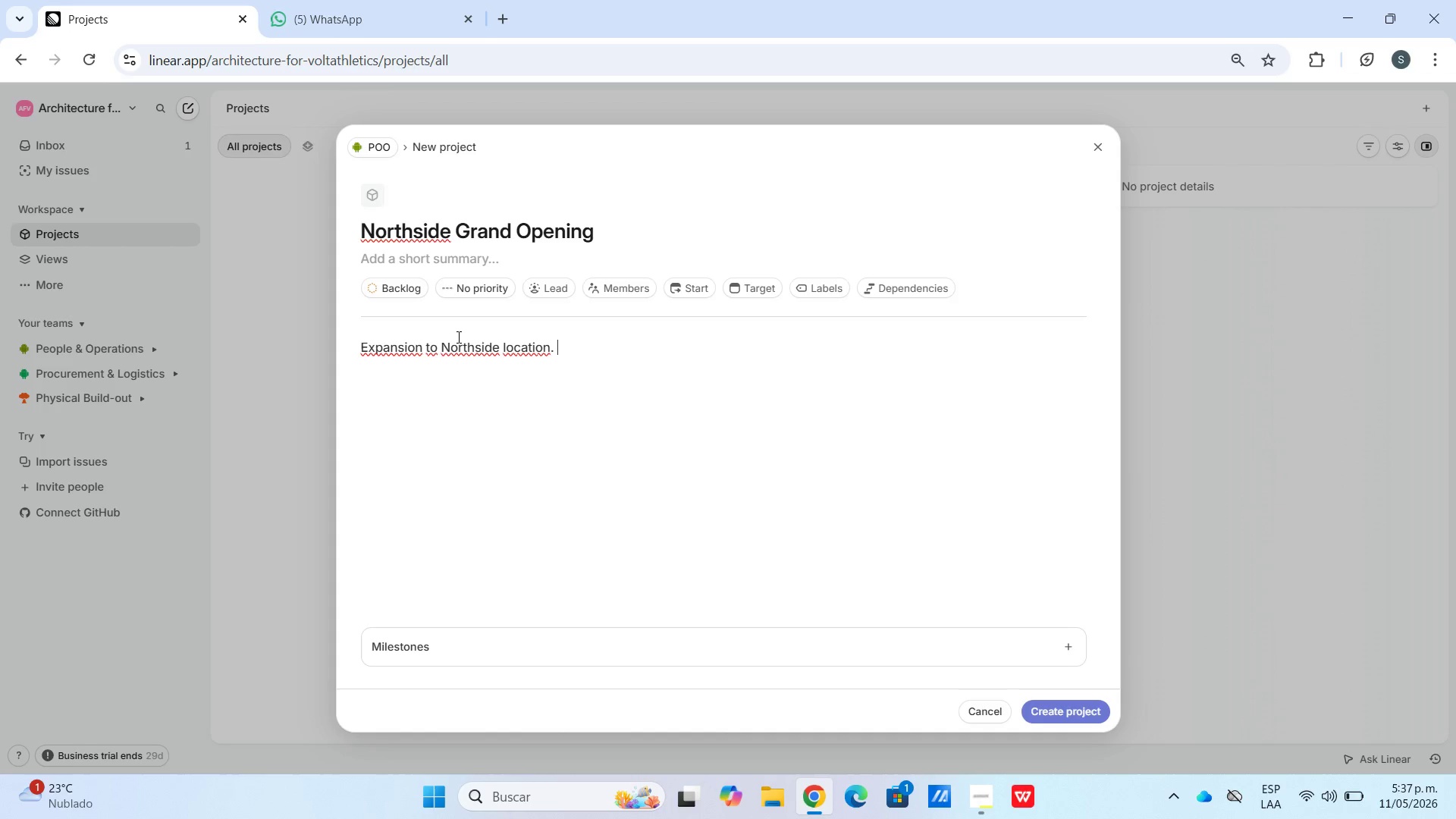 
type( target opening Q3 includes full)
 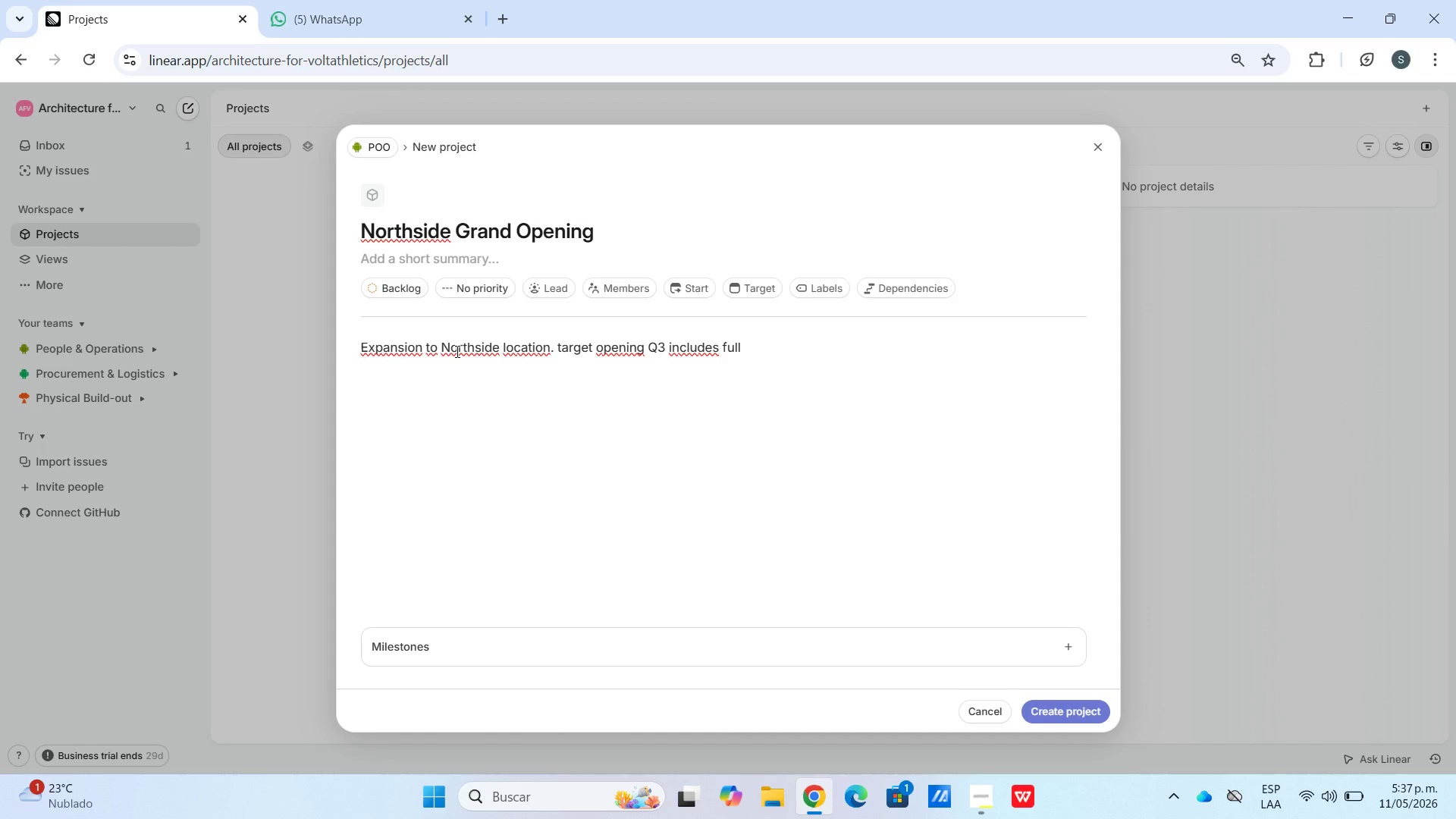 
wait(5.45)
 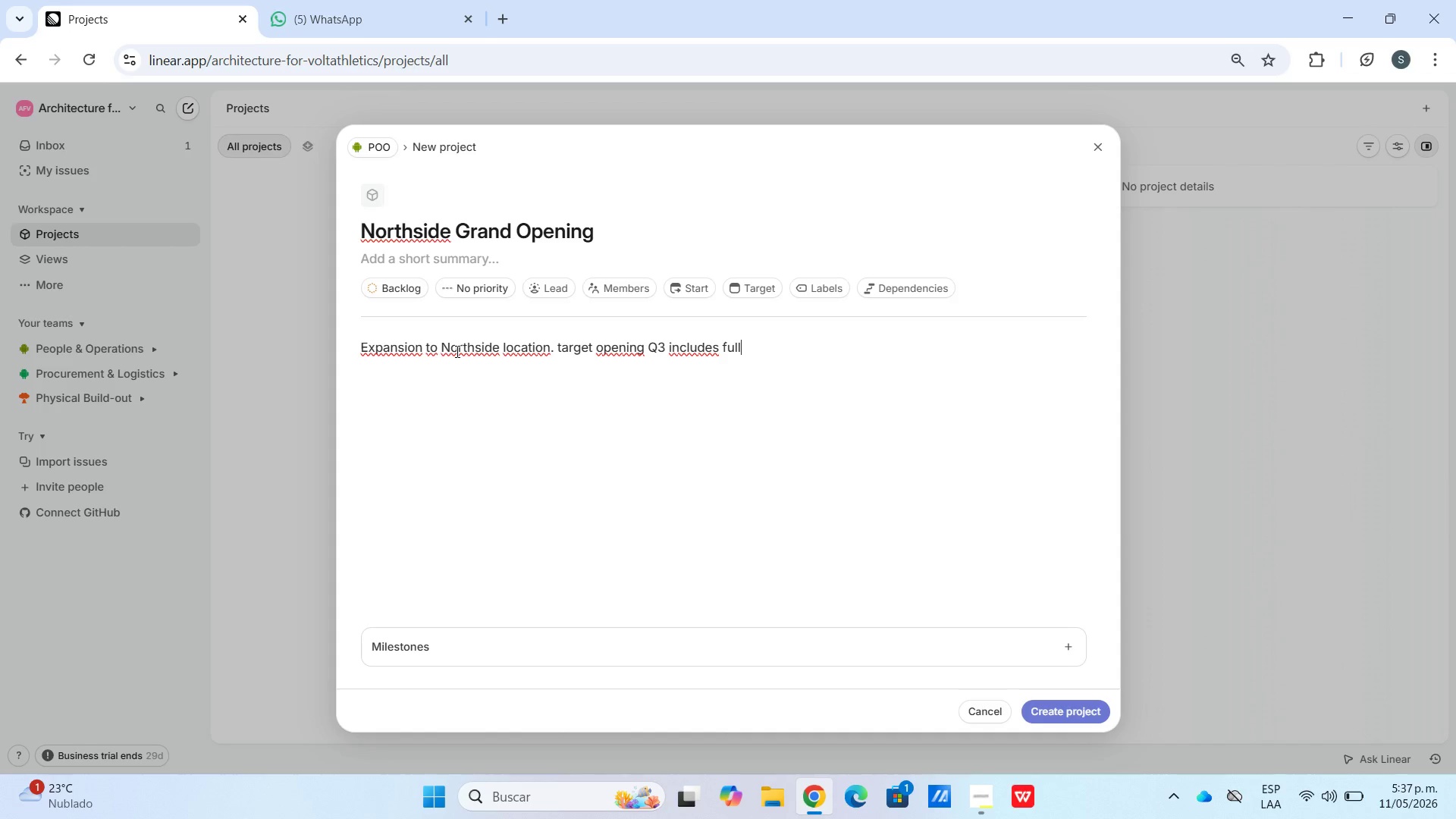 
type( Physical Build-out, equipment procures)
 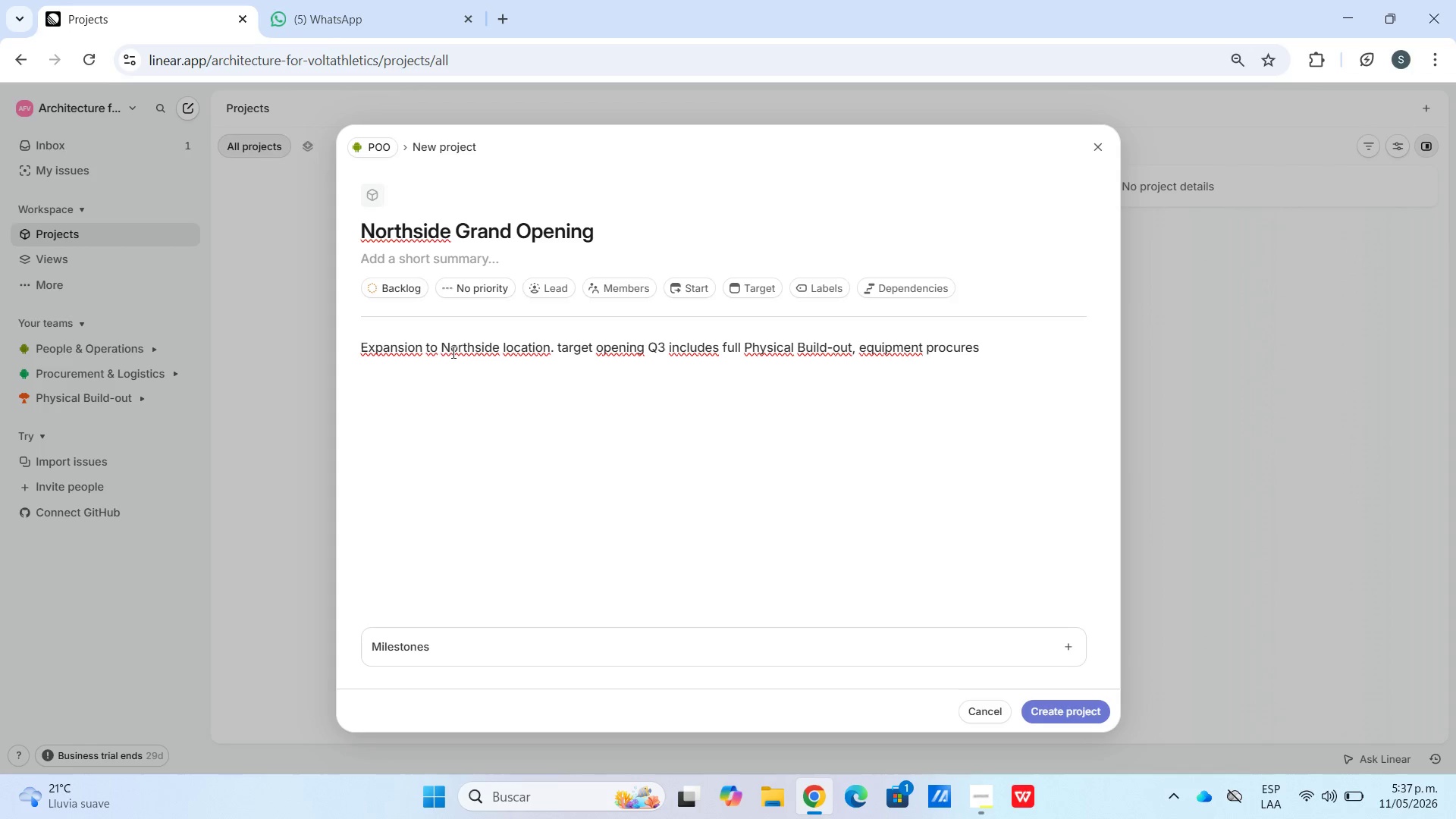 
key(Backspace)
type(ment, and staff hiring for the northern disc)
key(Backspace)
type(trict facility.)
 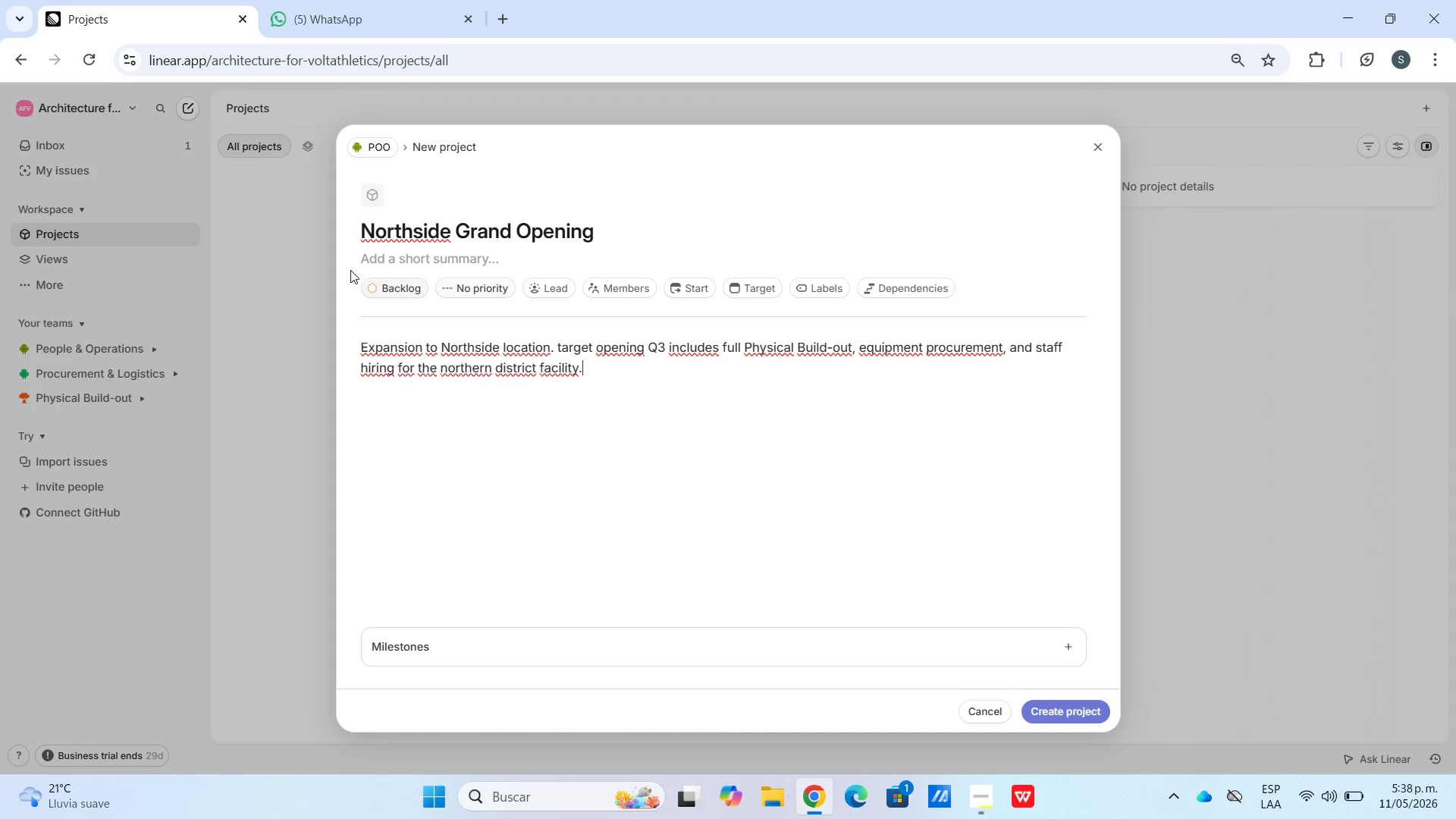 
left_click([379, 291])
 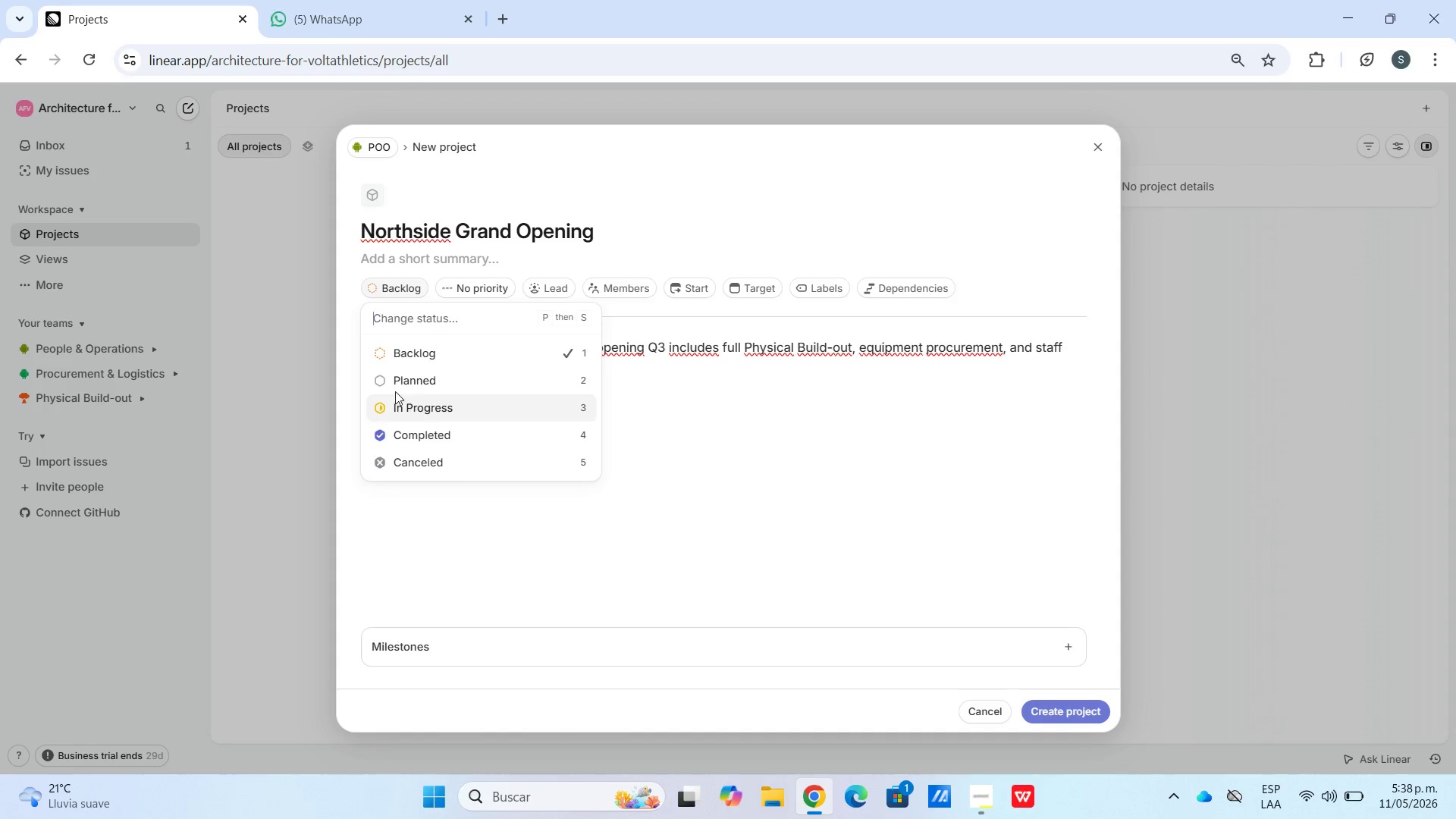 
wait(8.42)
 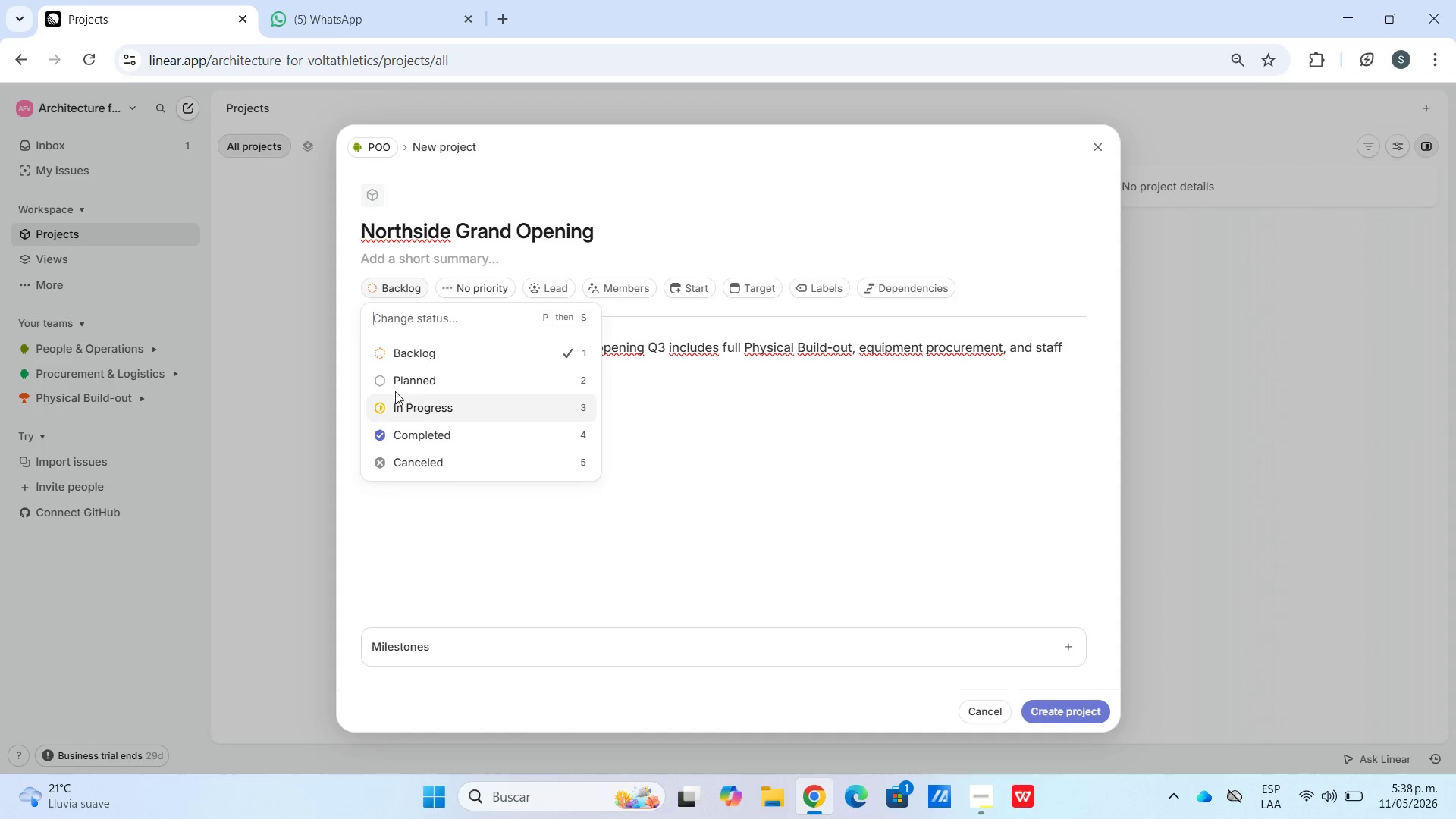 
left_click([371, 195])
 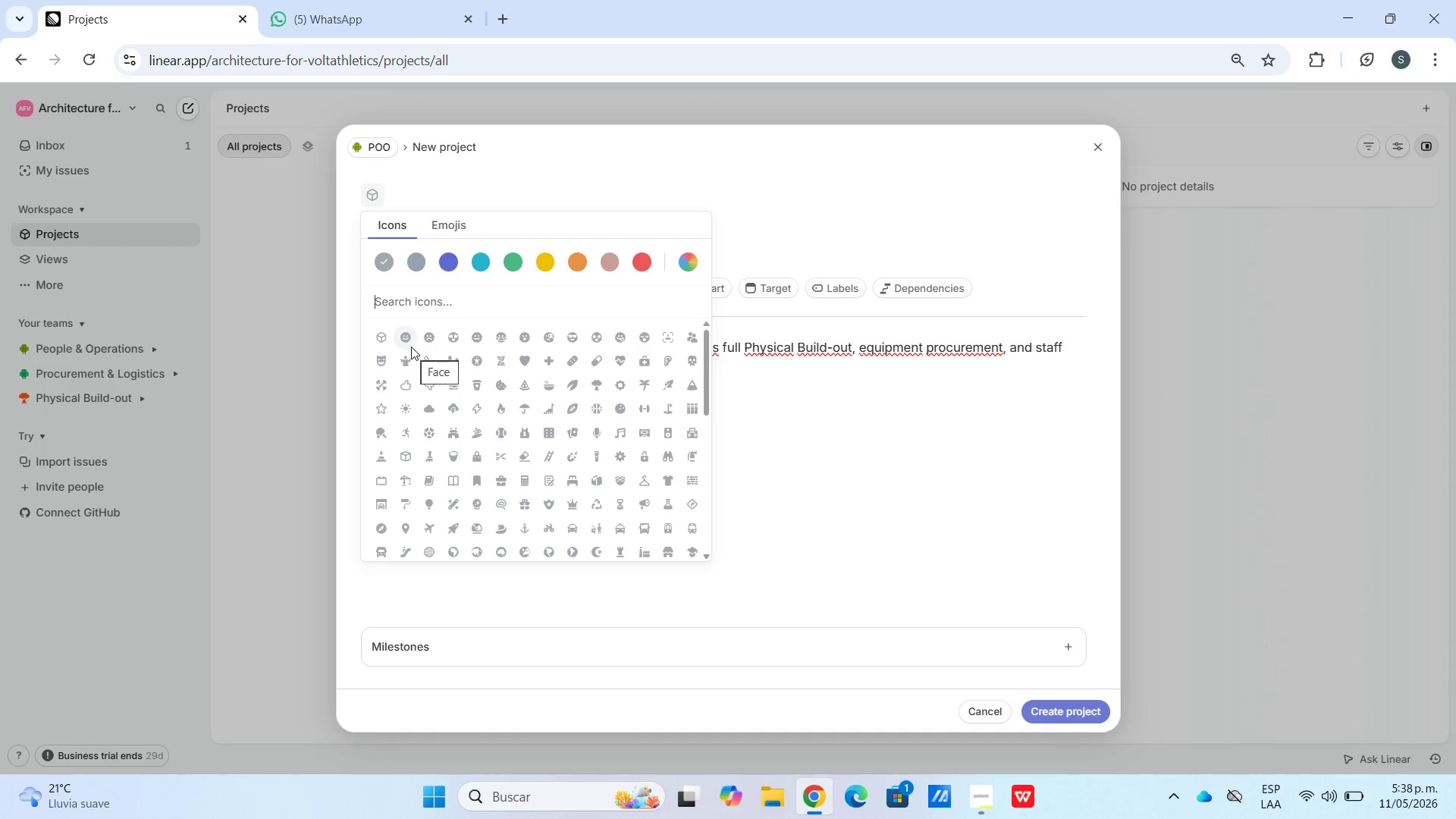 
type(edif)
 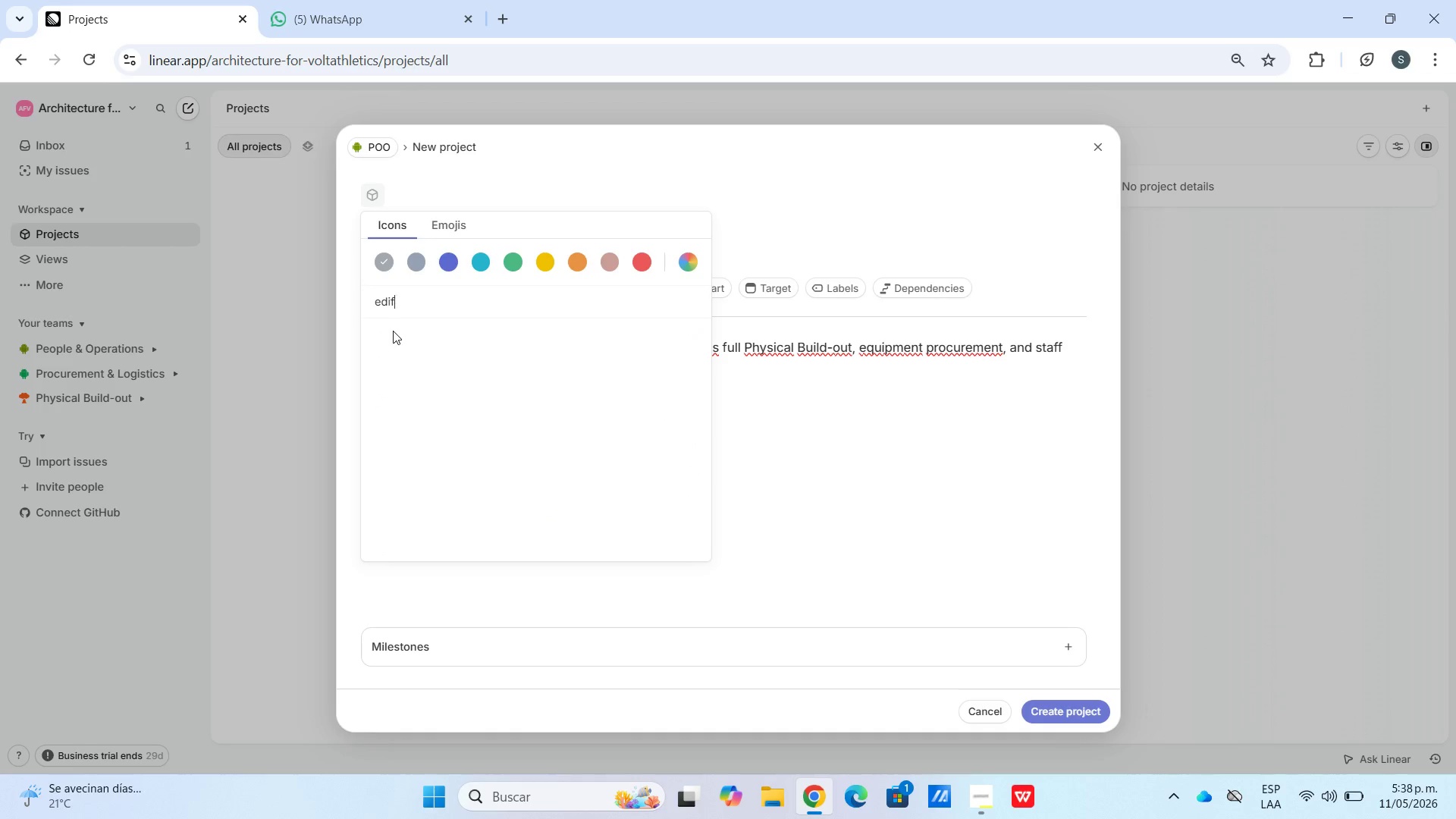 
key(Backspace)
 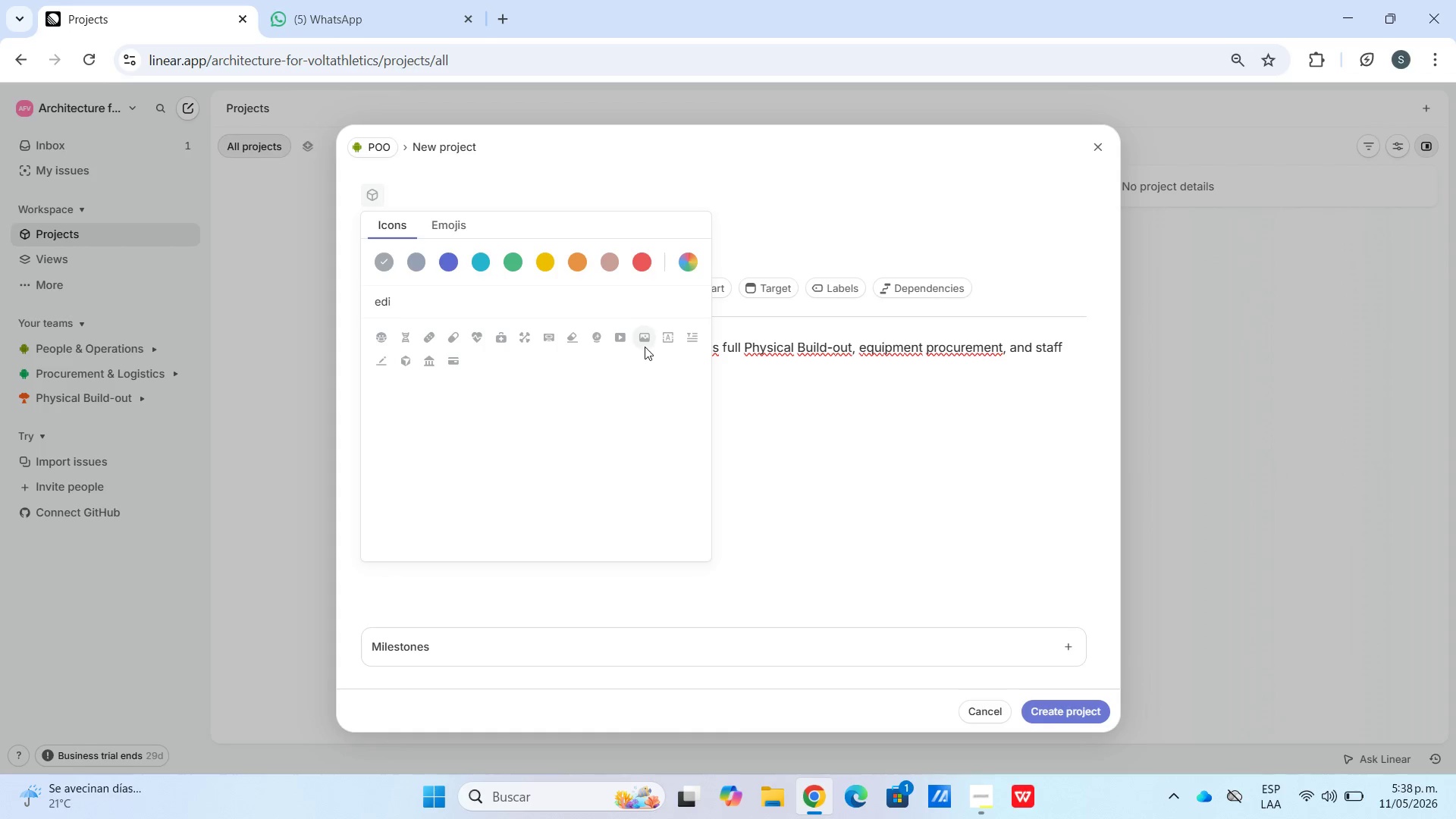 
key(Backspace)
key(Backspace)
key(Backspace)
type(estre)
key(Backspace)
 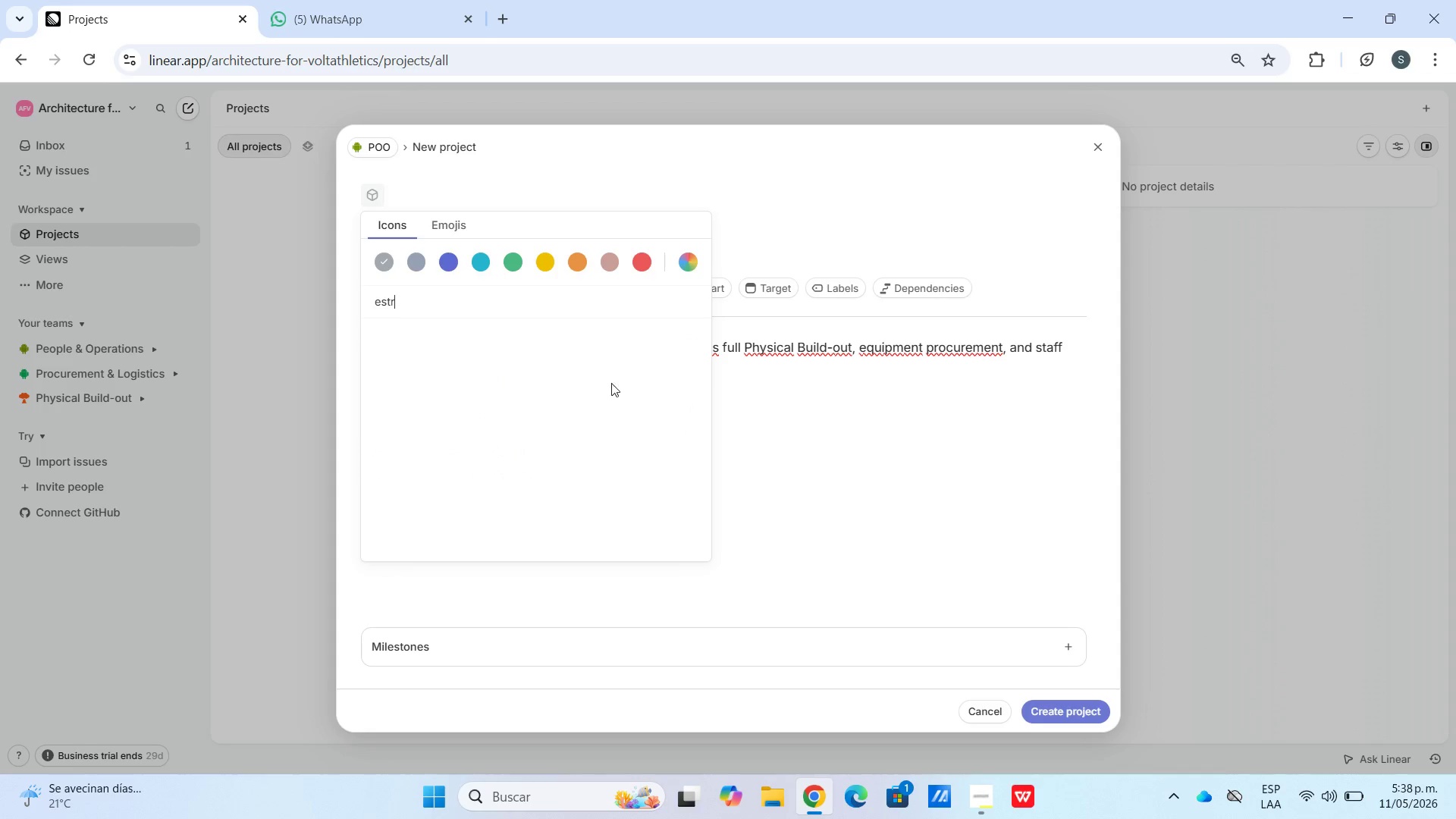 
key(Backspace)
 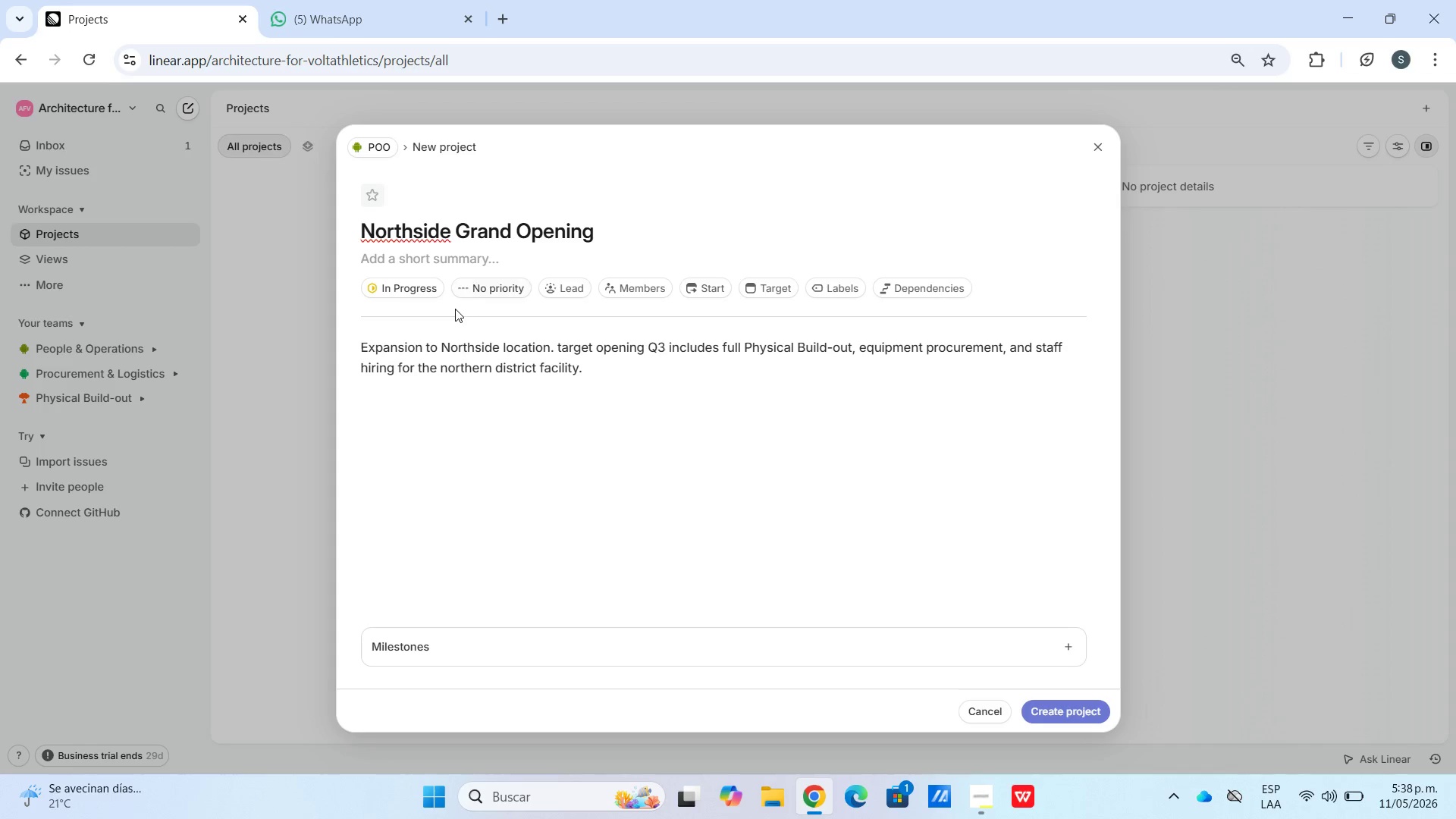 
wait(12.53)
 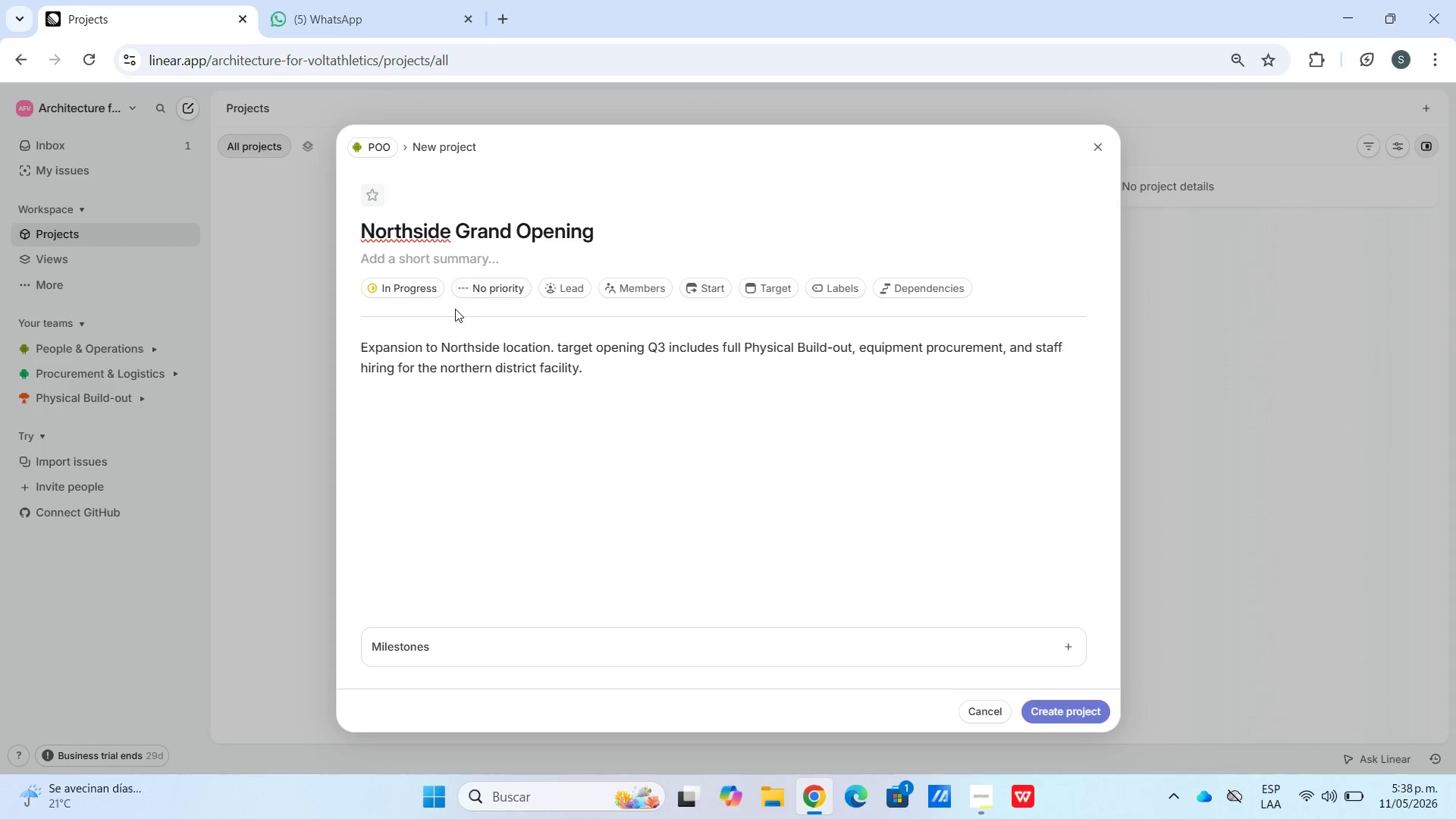 
left_click([1060, 700])
 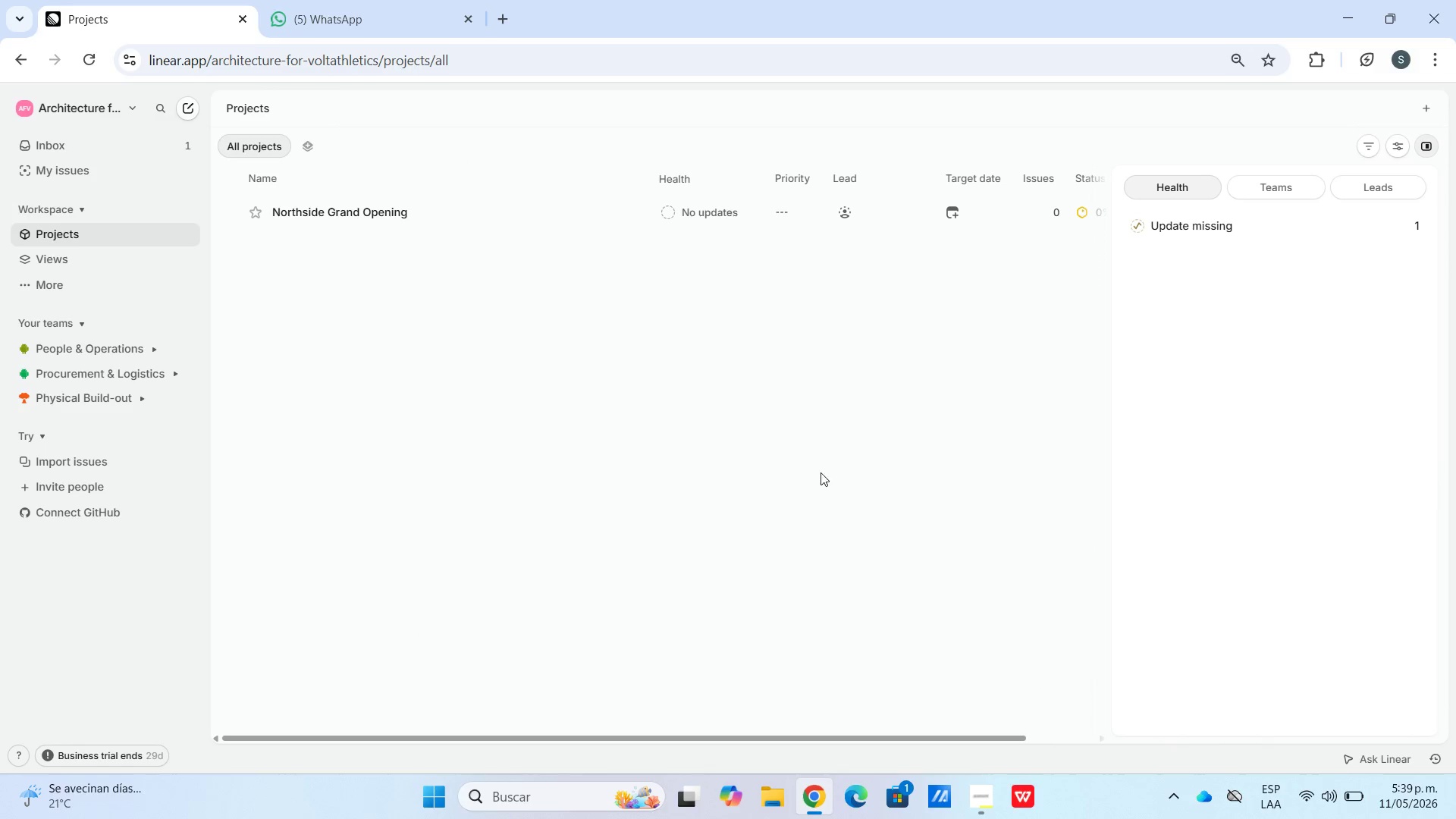 
mouse_move([391, 335])
 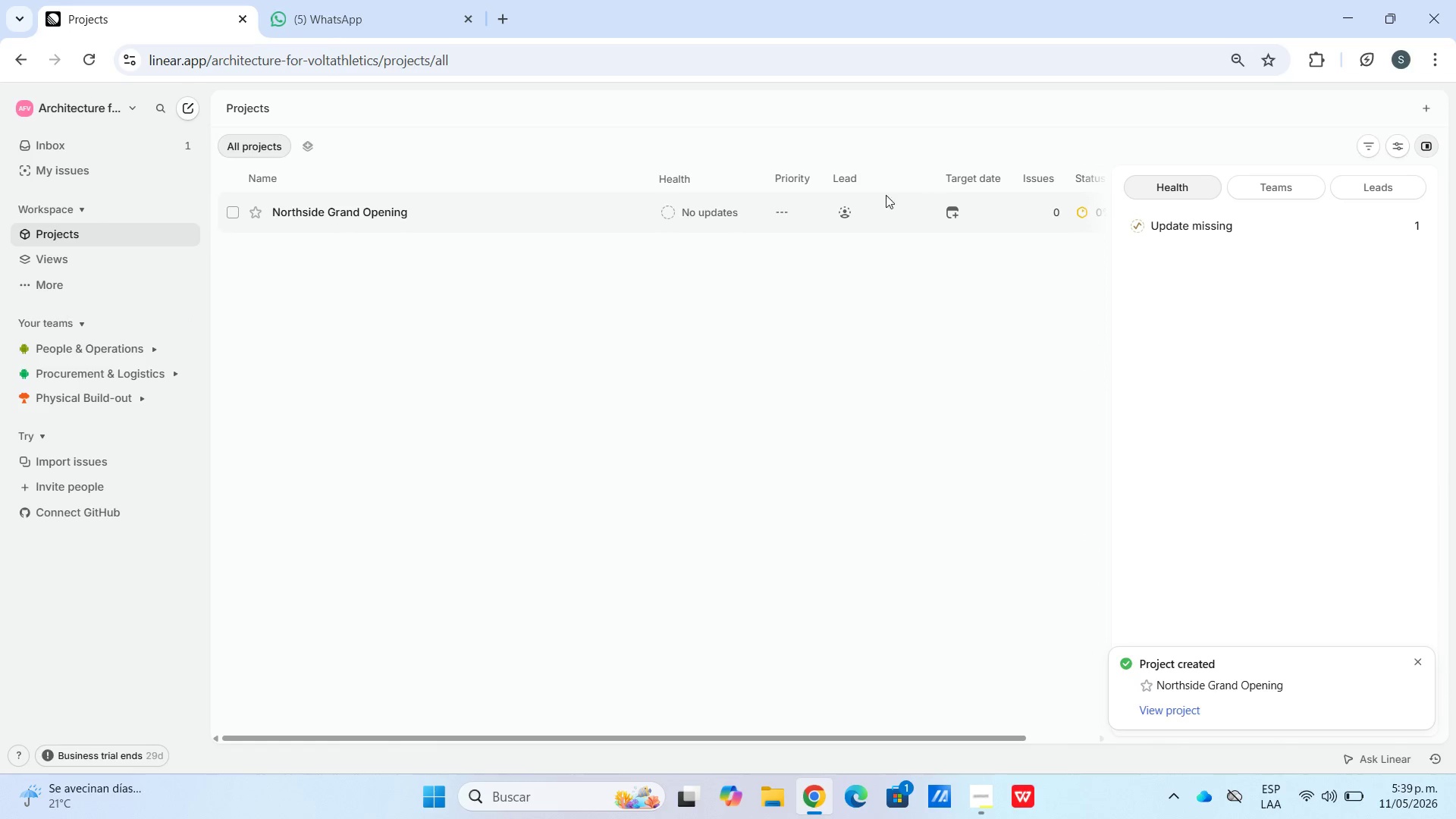 
mouse_move([295, 158])
 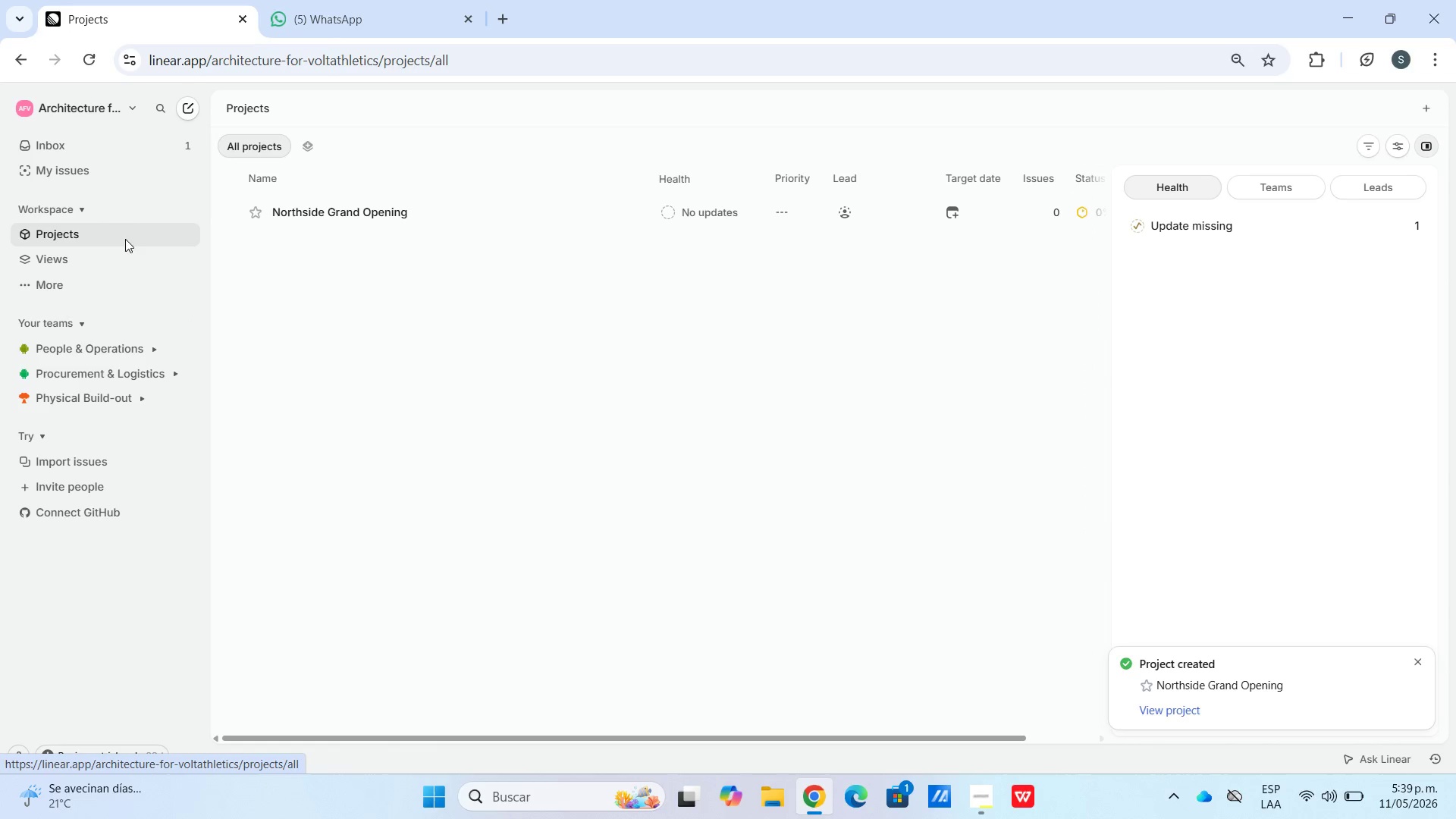 
left_click([130, 226])
 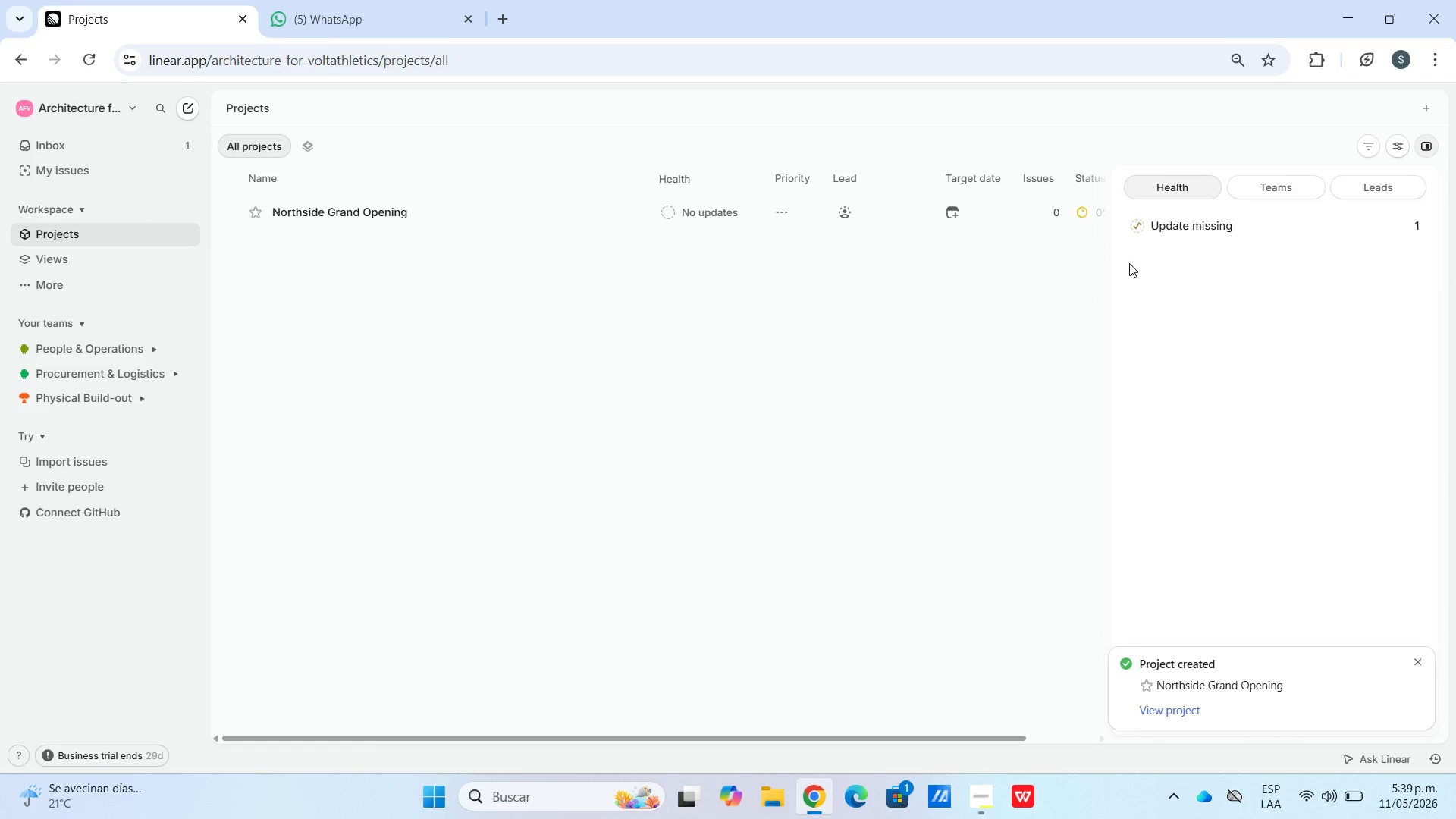 
left_click([1425, 111])
 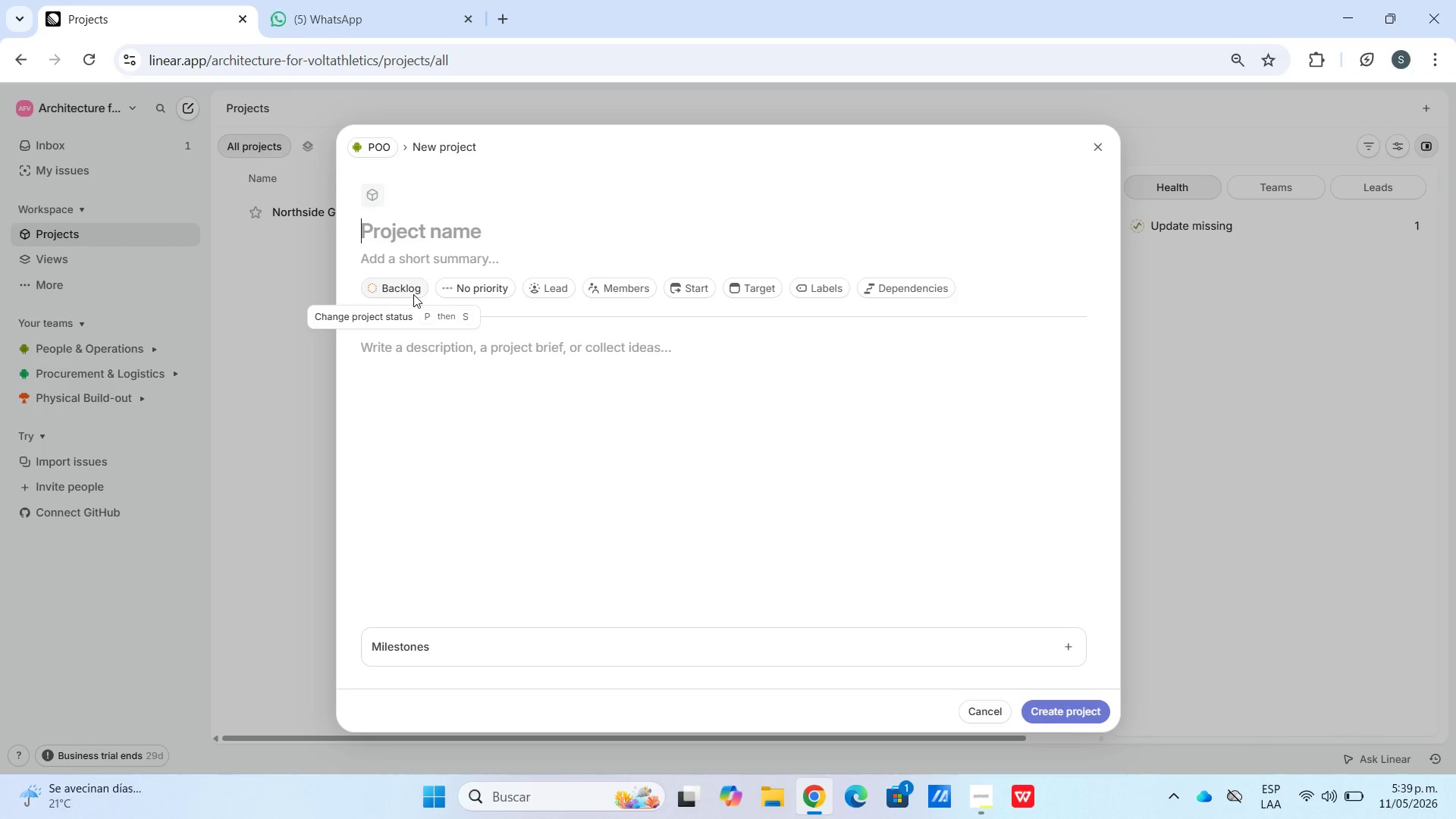 
type(Southside Grand Opening)
 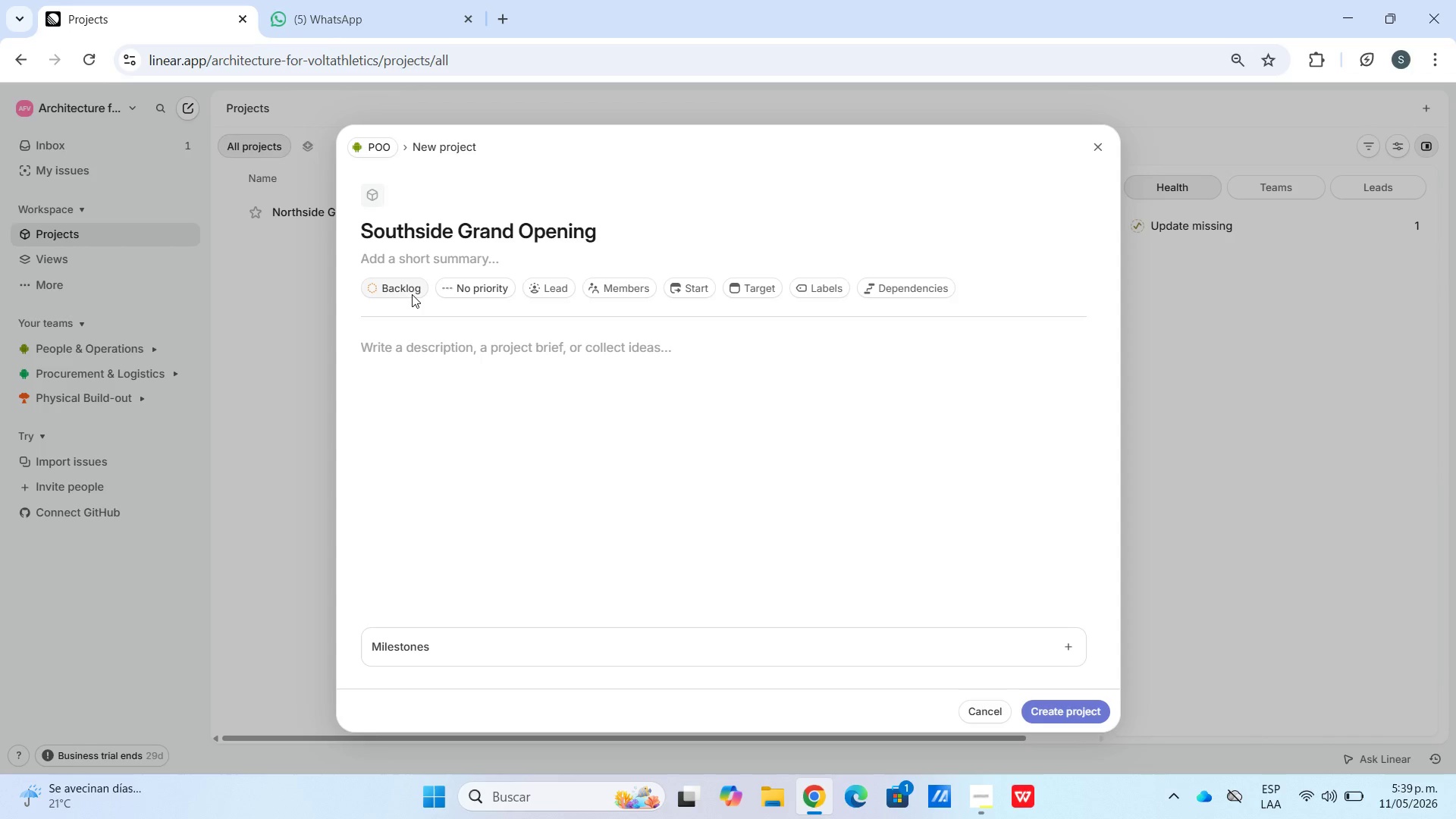 
type(Expansion to Southside loa)
key(Backspace)
type(cation. Target opening Q3, Covers construction permits, cardio equipment fleet, and trainer recluitment for the spu)
key(Backspace)
key(Backspace)
type(outhem district)
 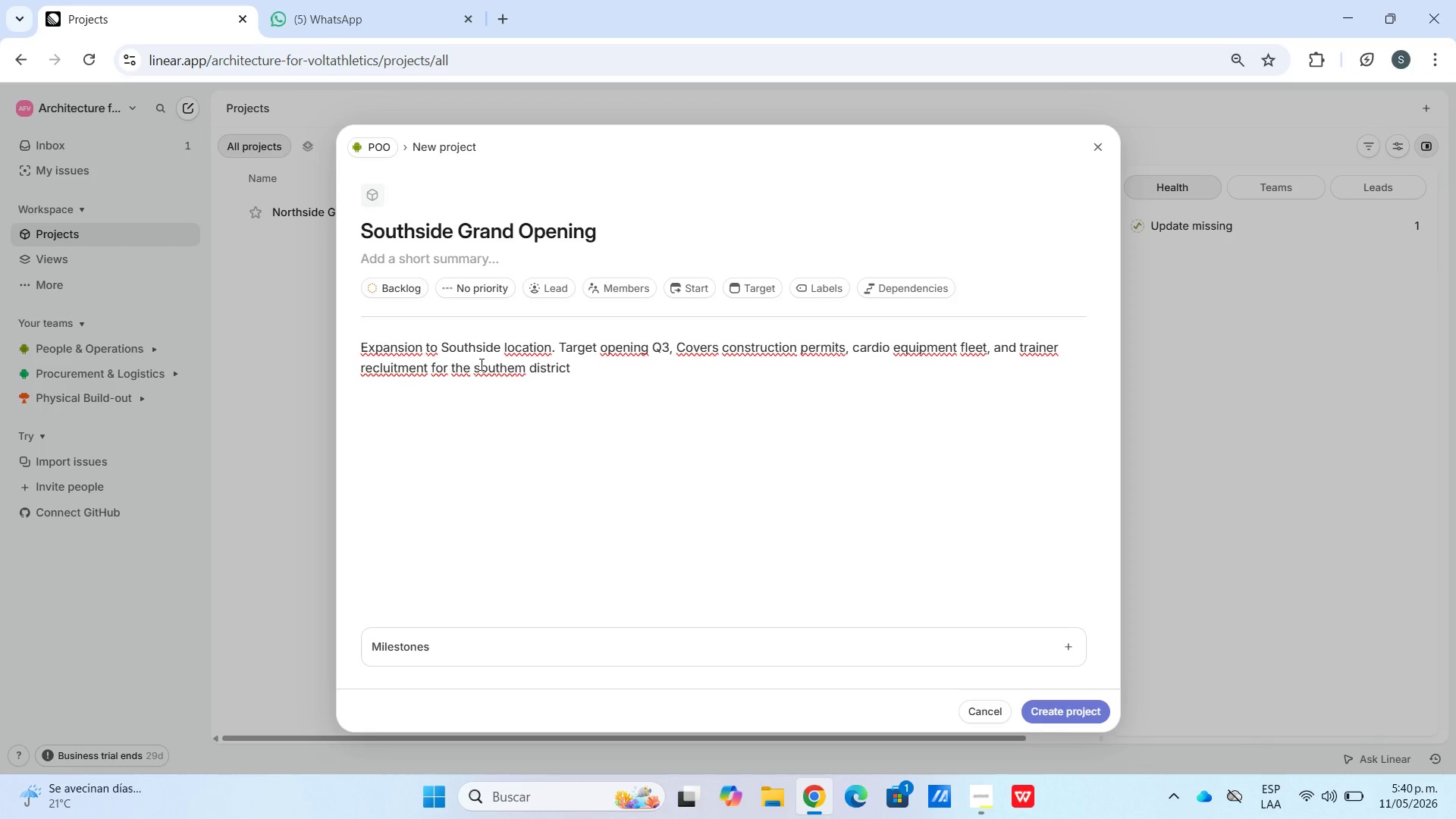 
left_click([384, 287])
 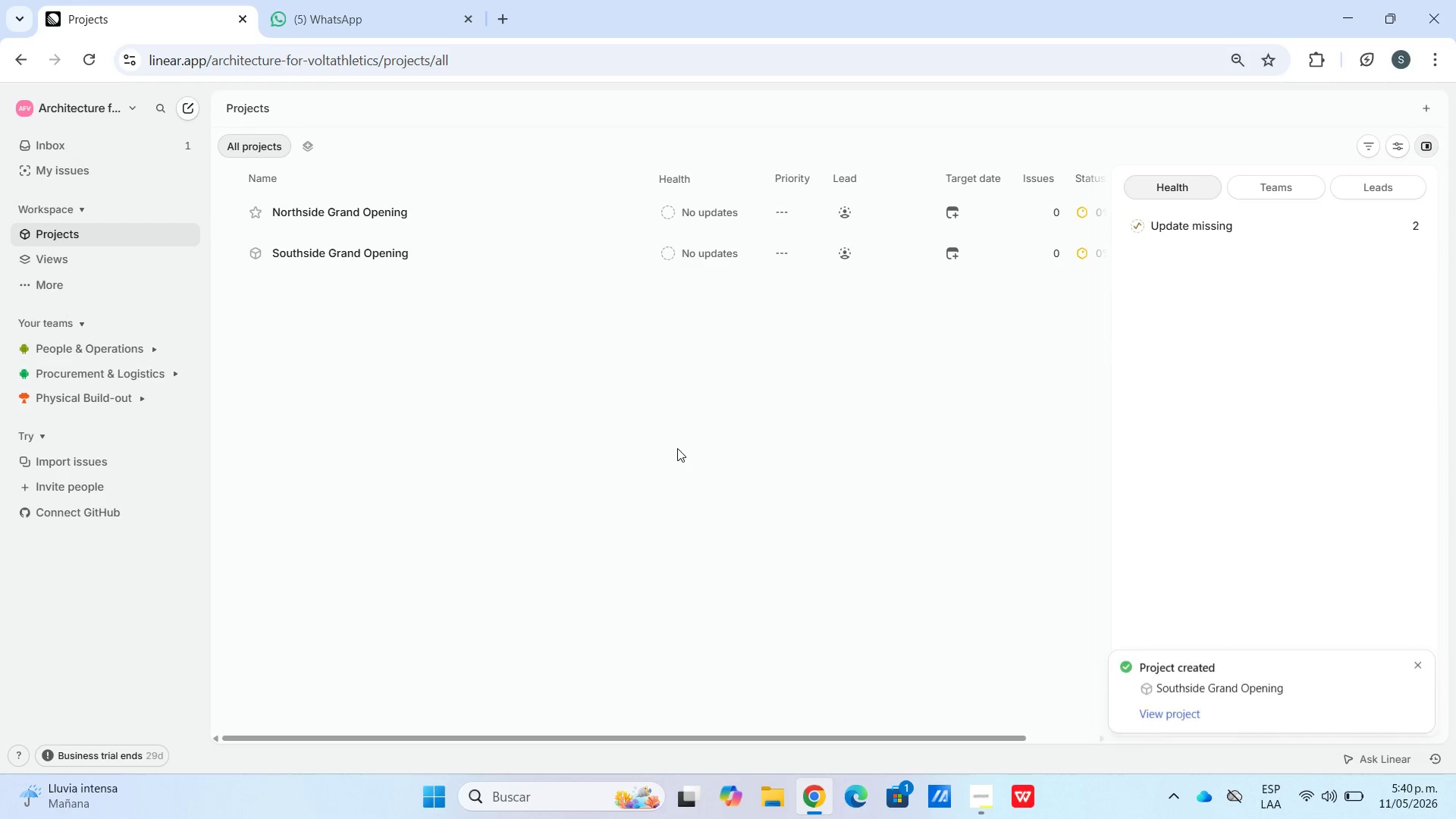 
wait(5.73)
 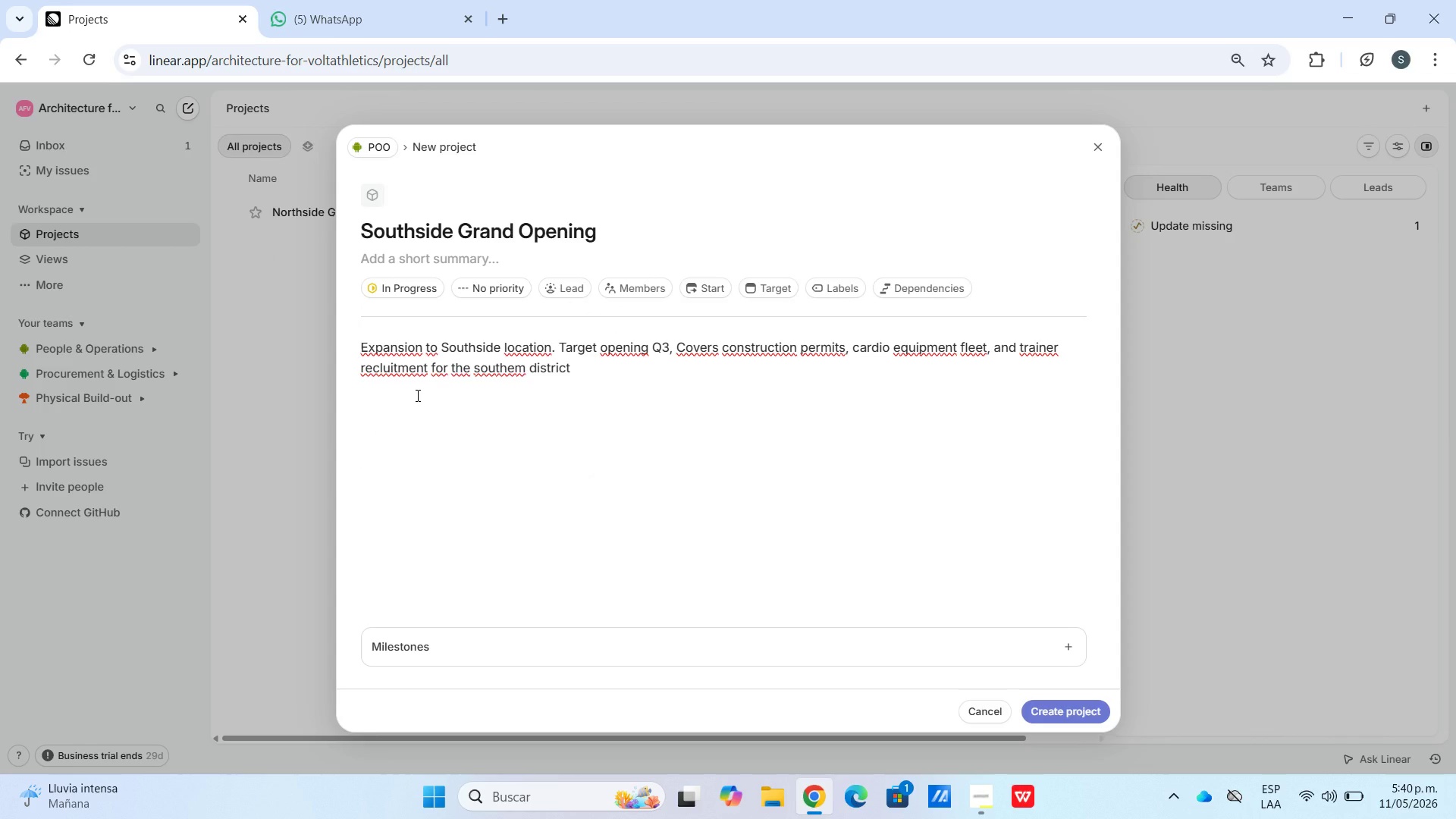 
left_click([1429, 112])
 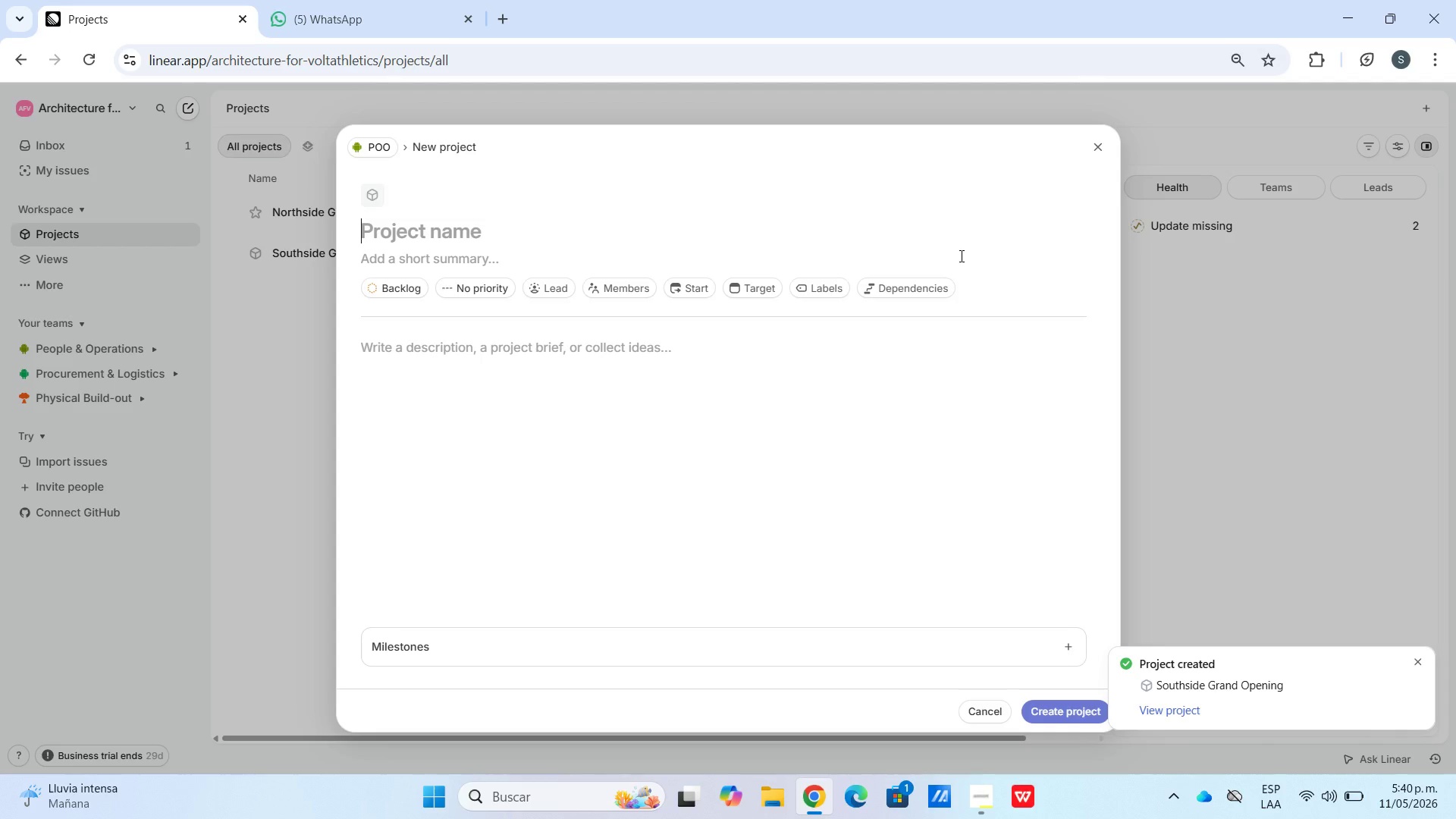 
type(Downtowm)
key(Backspace)
type(n Grand Opening)
 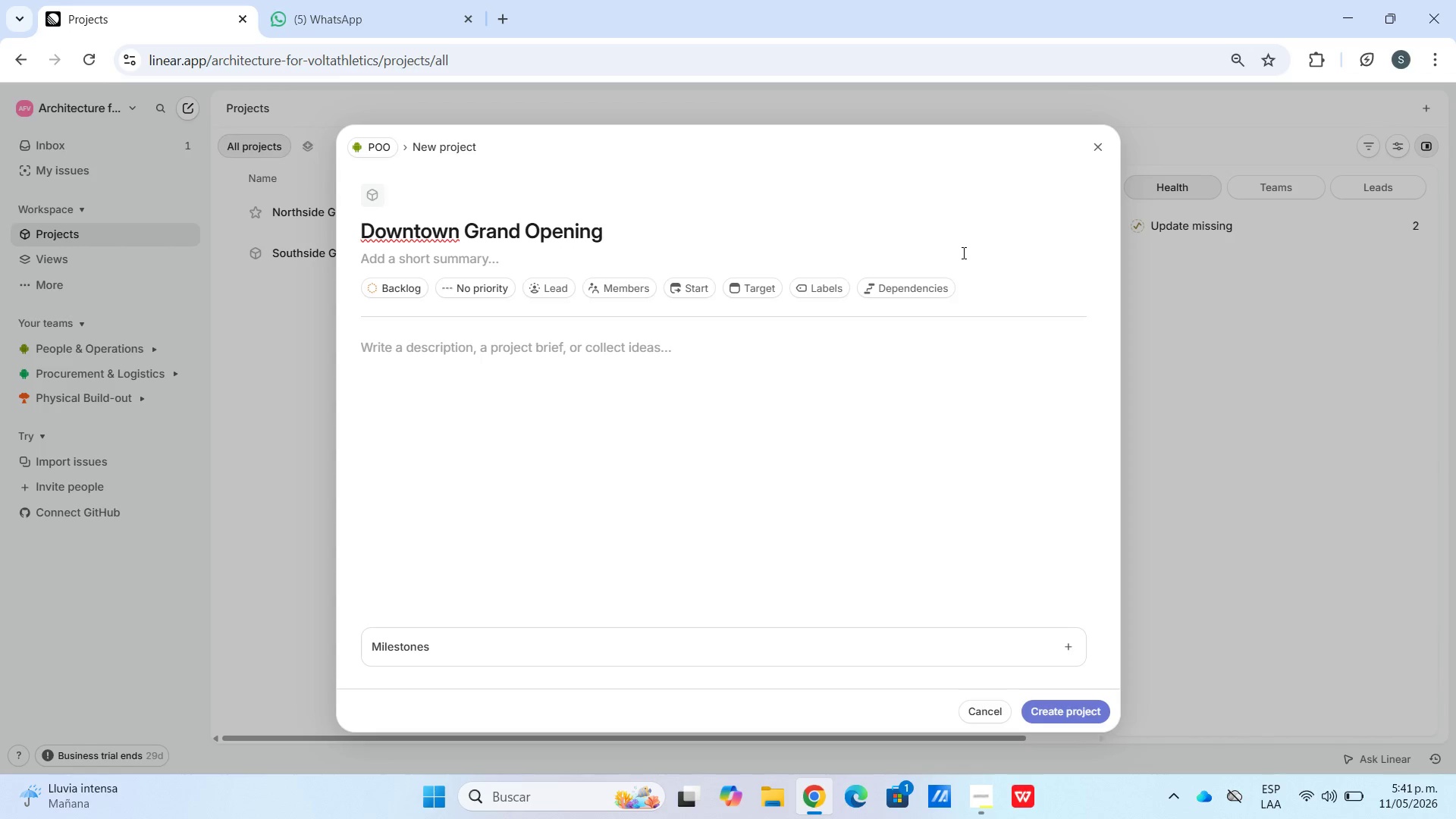 
wait(6.08)
 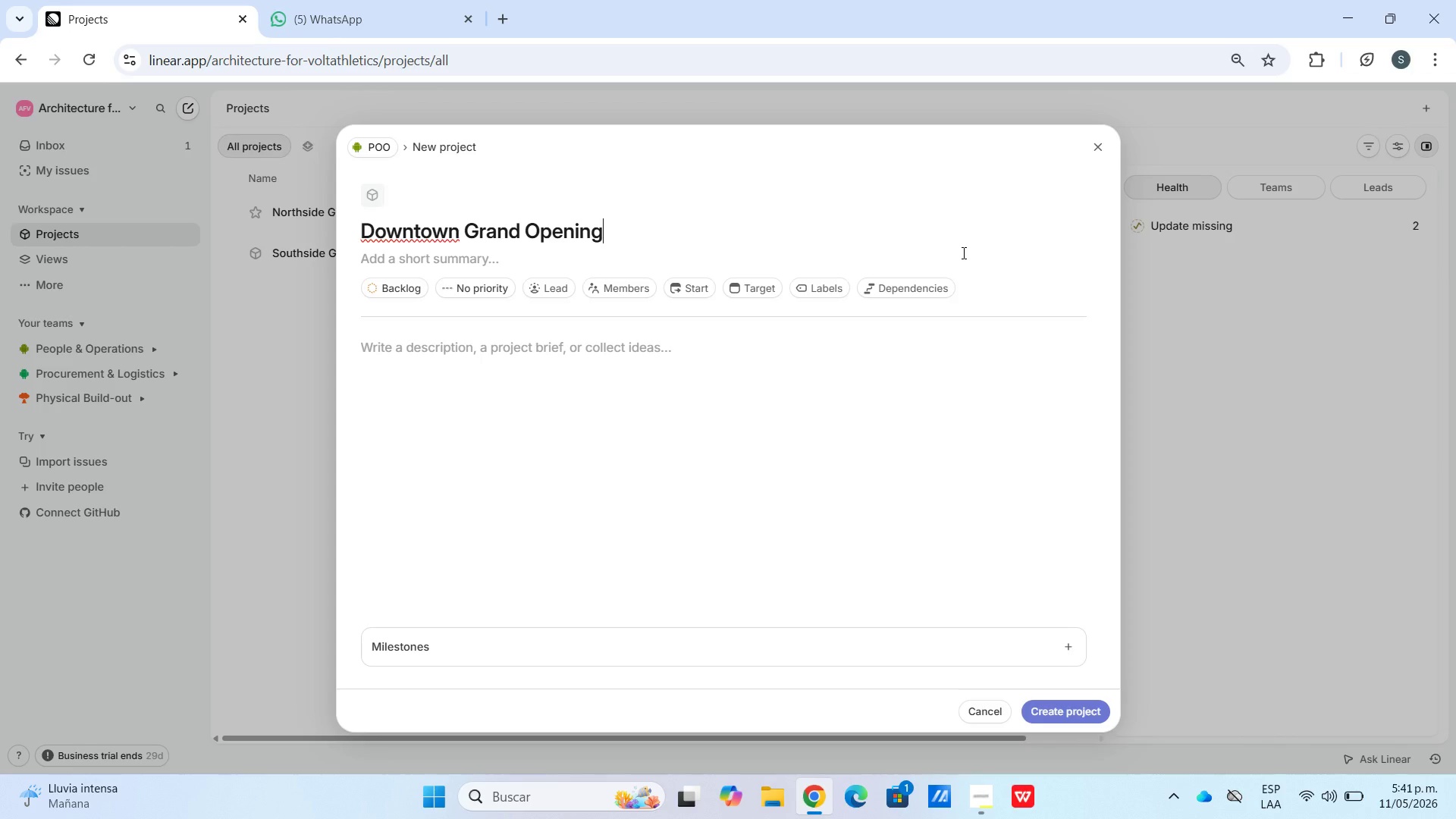 
left_click([402, 281])
 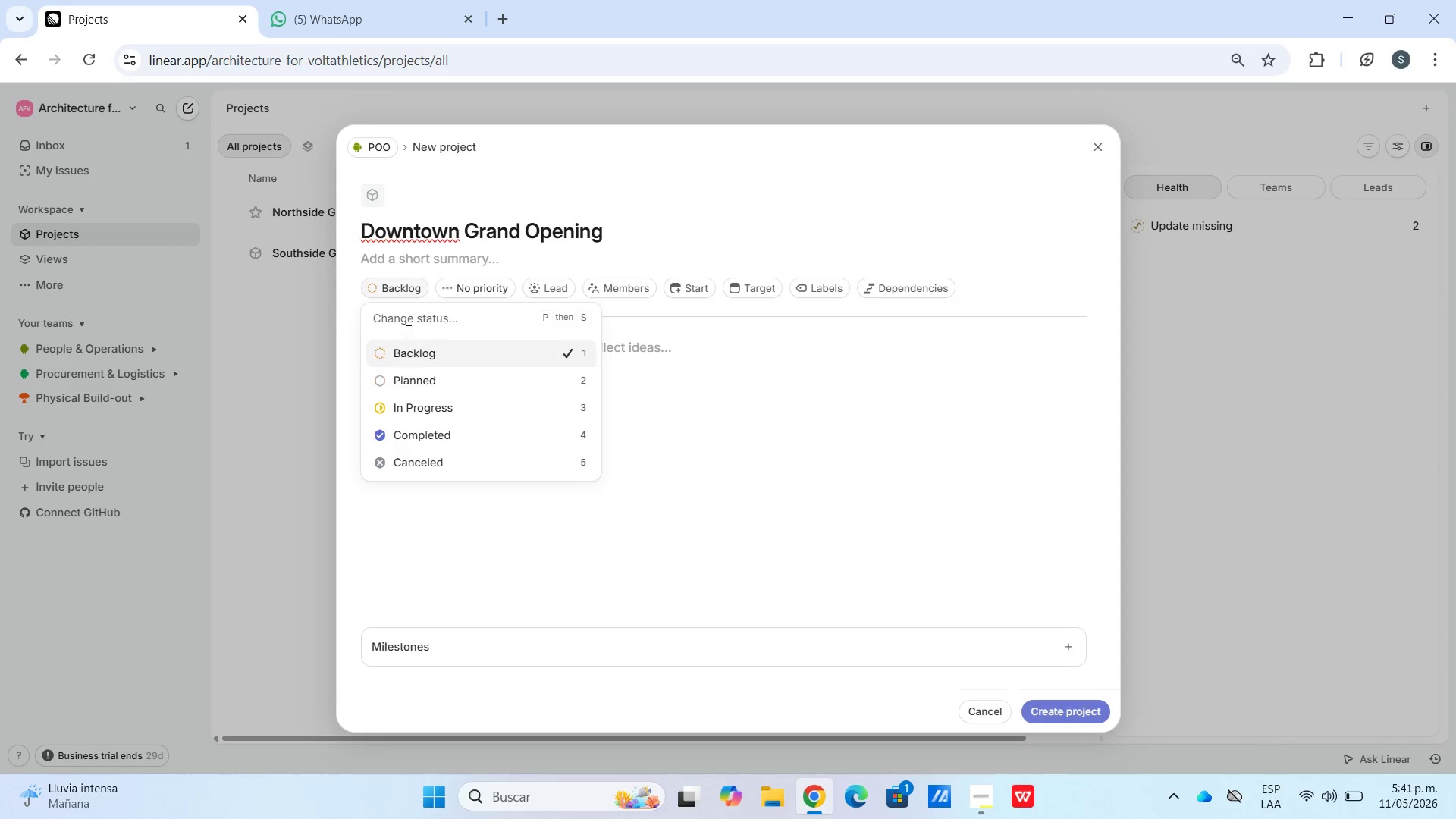 
double_click([413, 359])
 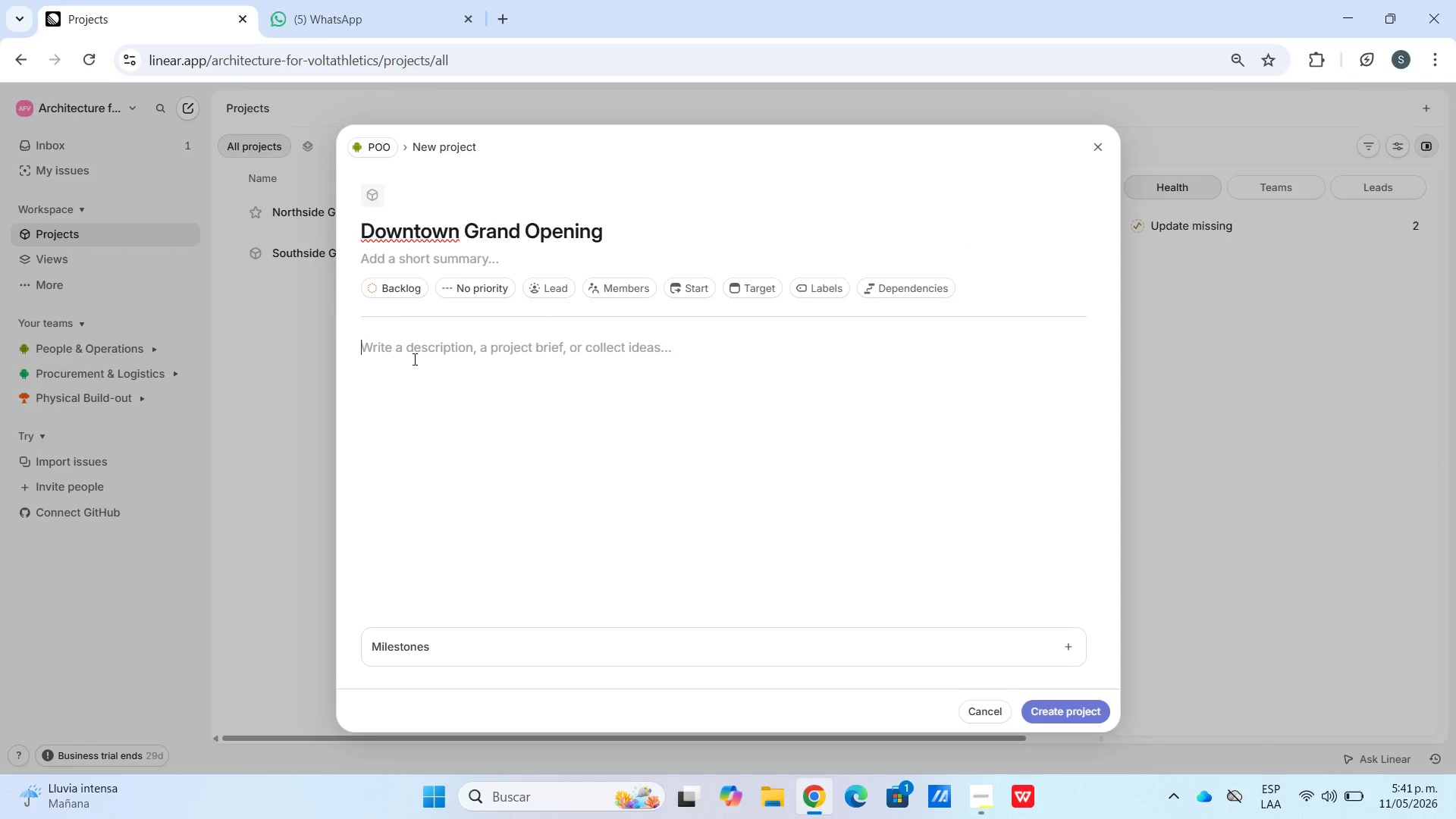 
left_click([410, 354])
 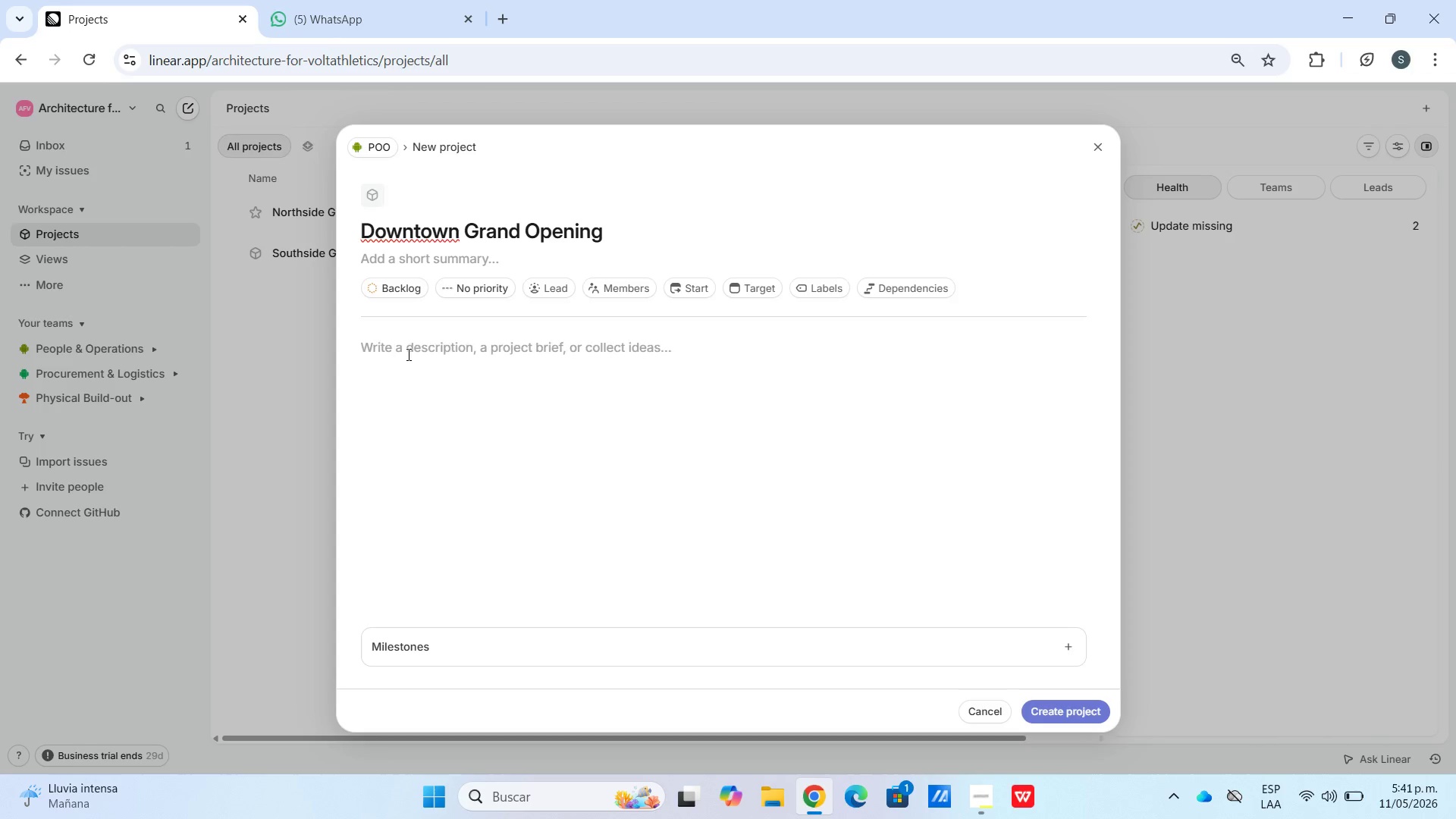 
type(Flagship Wo)
key(Backspace)
key(Backspace)
type(Downtown location expansion. Highest complexity. Incluide)
key(Backspace)
key(Backspace)
key(Backspace)
type(des mezzanine strctural work, premimu)
key(Backspace)
key(Backspace)
type(um locker room buik)
key(Backspace)
type(ld-out, and senior leadership hiring.)
 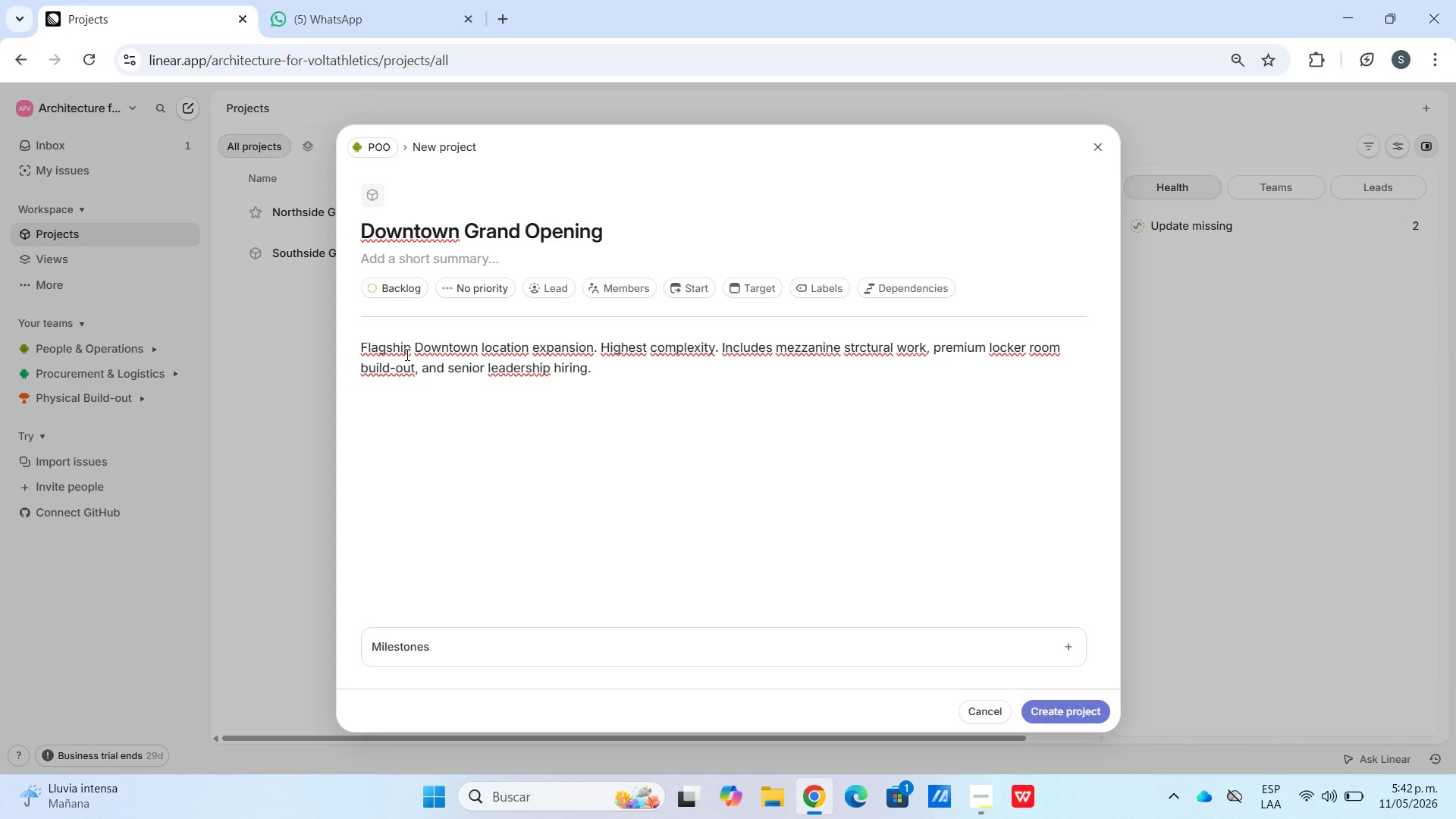 
wait(5.45)
 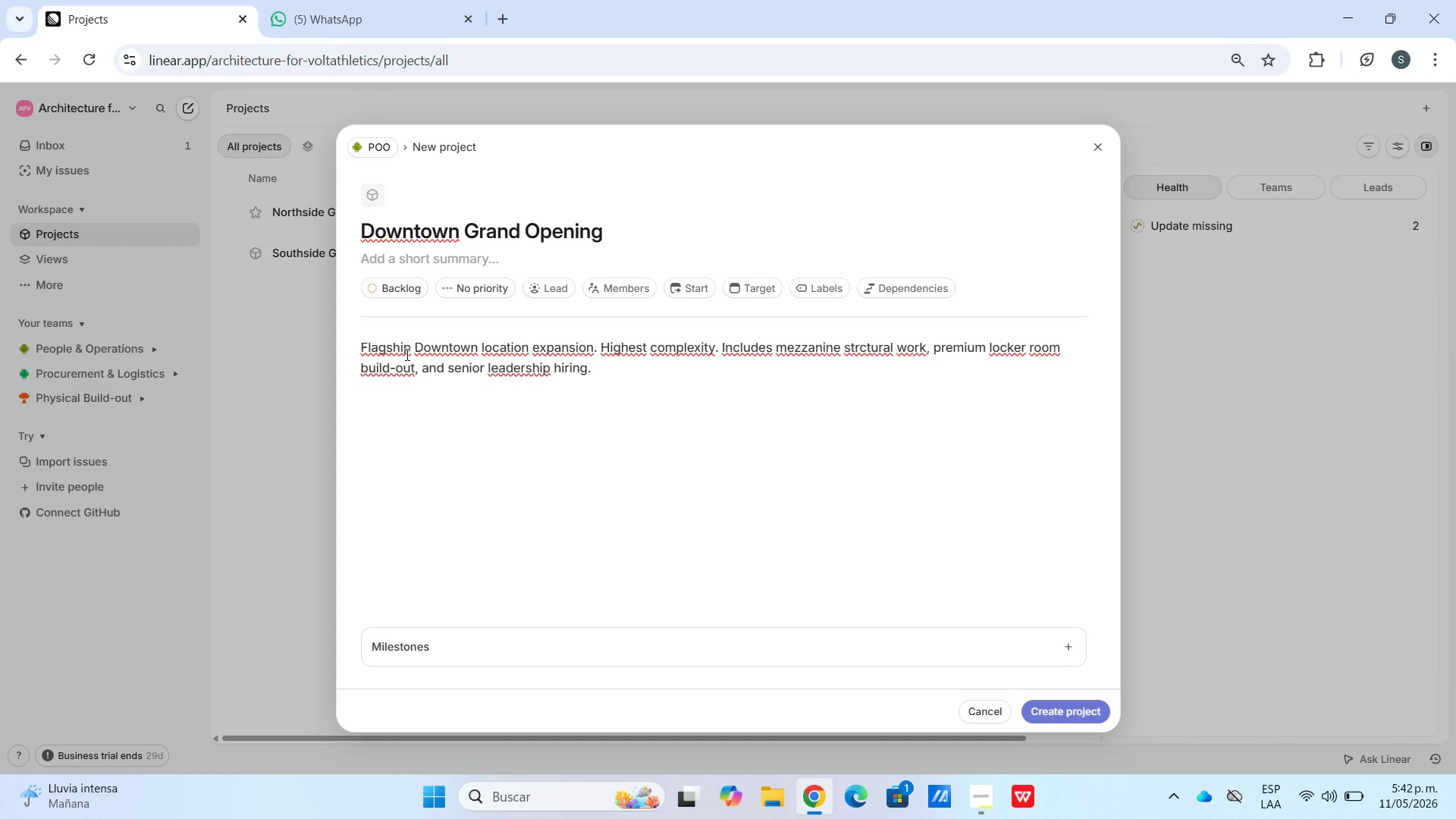 
left_click([393, 283])
 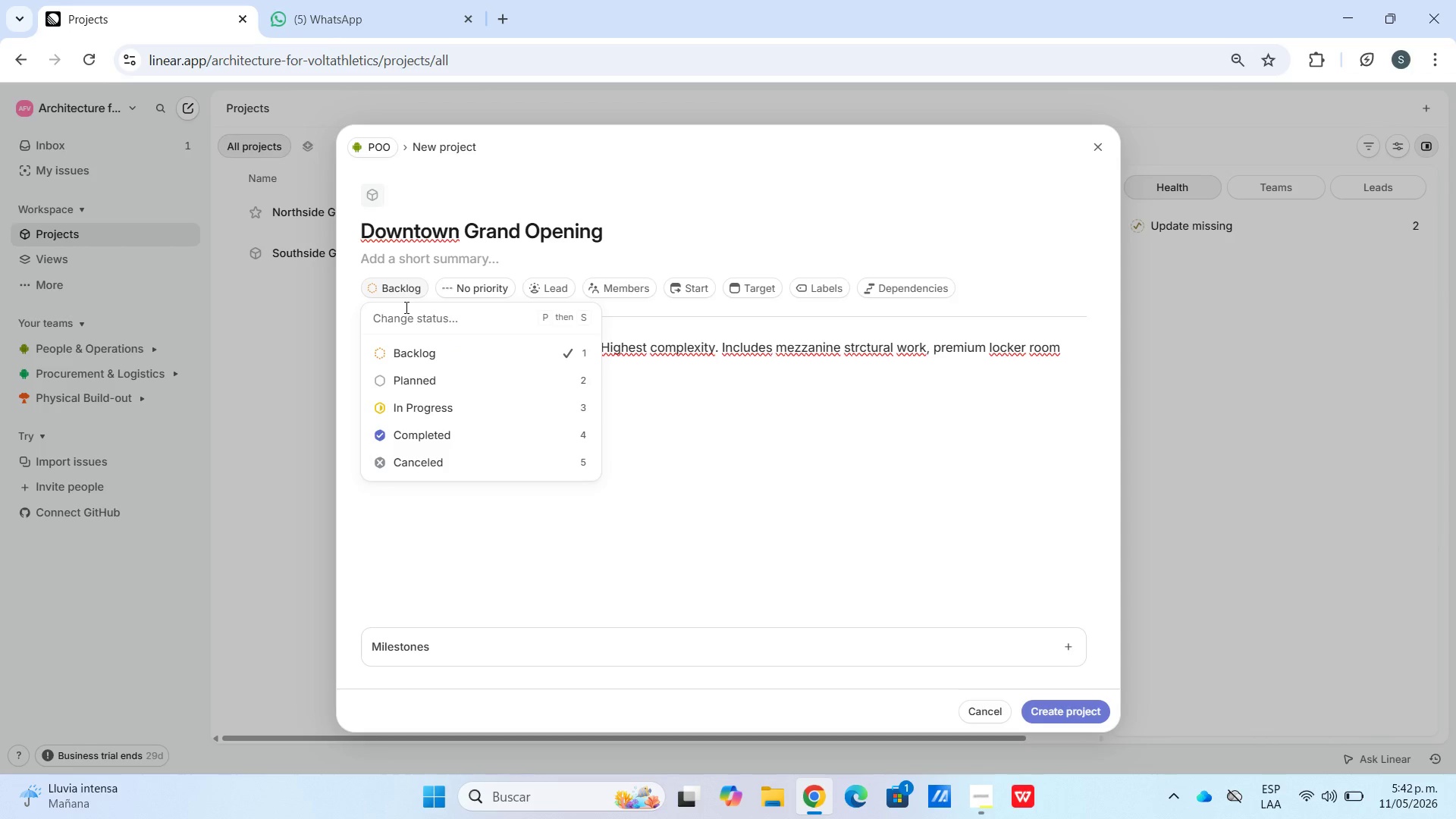 
left_click([444, 408])
 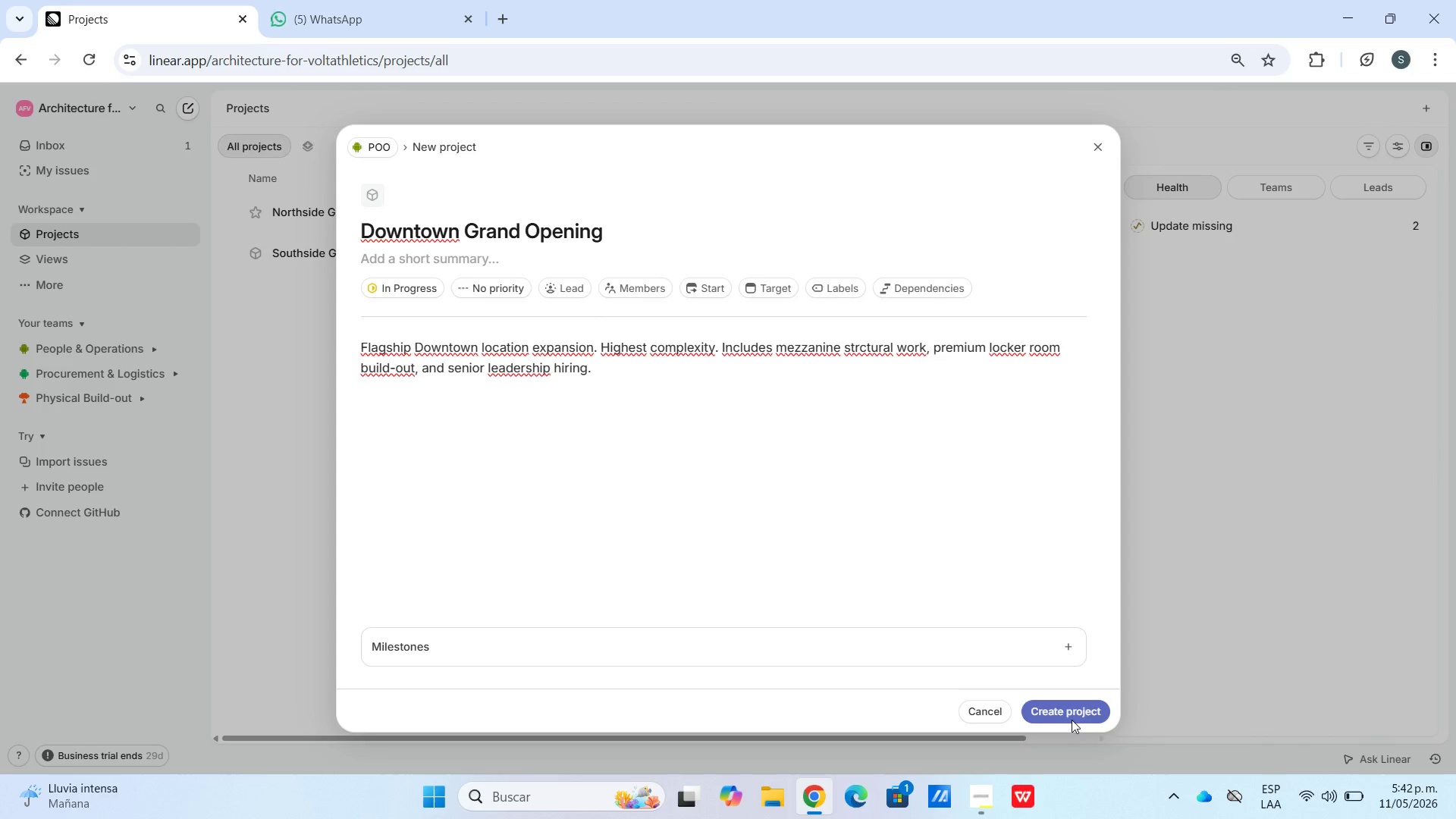 
left_click([1072, 718])
 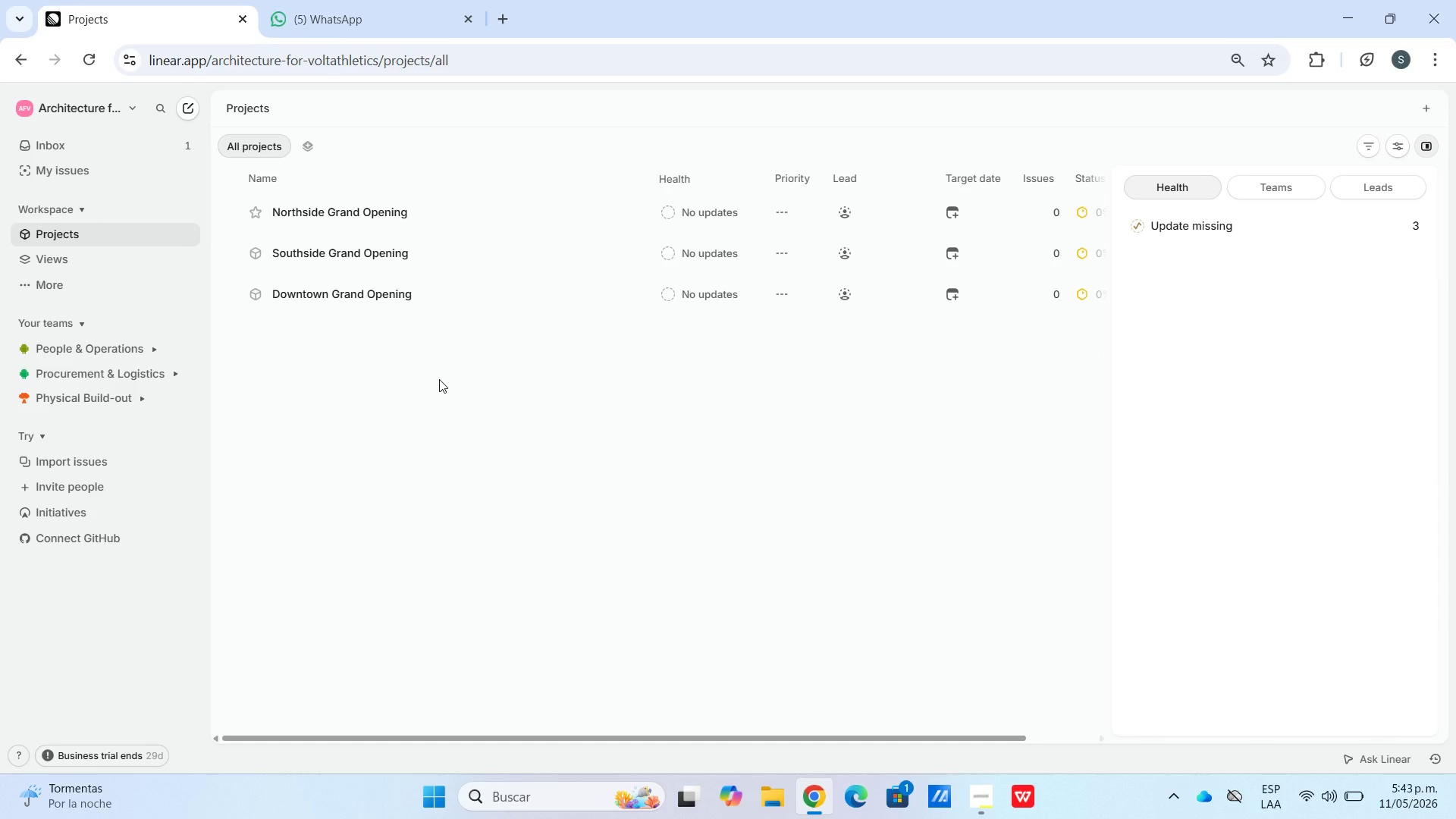 
wait(34.78)
 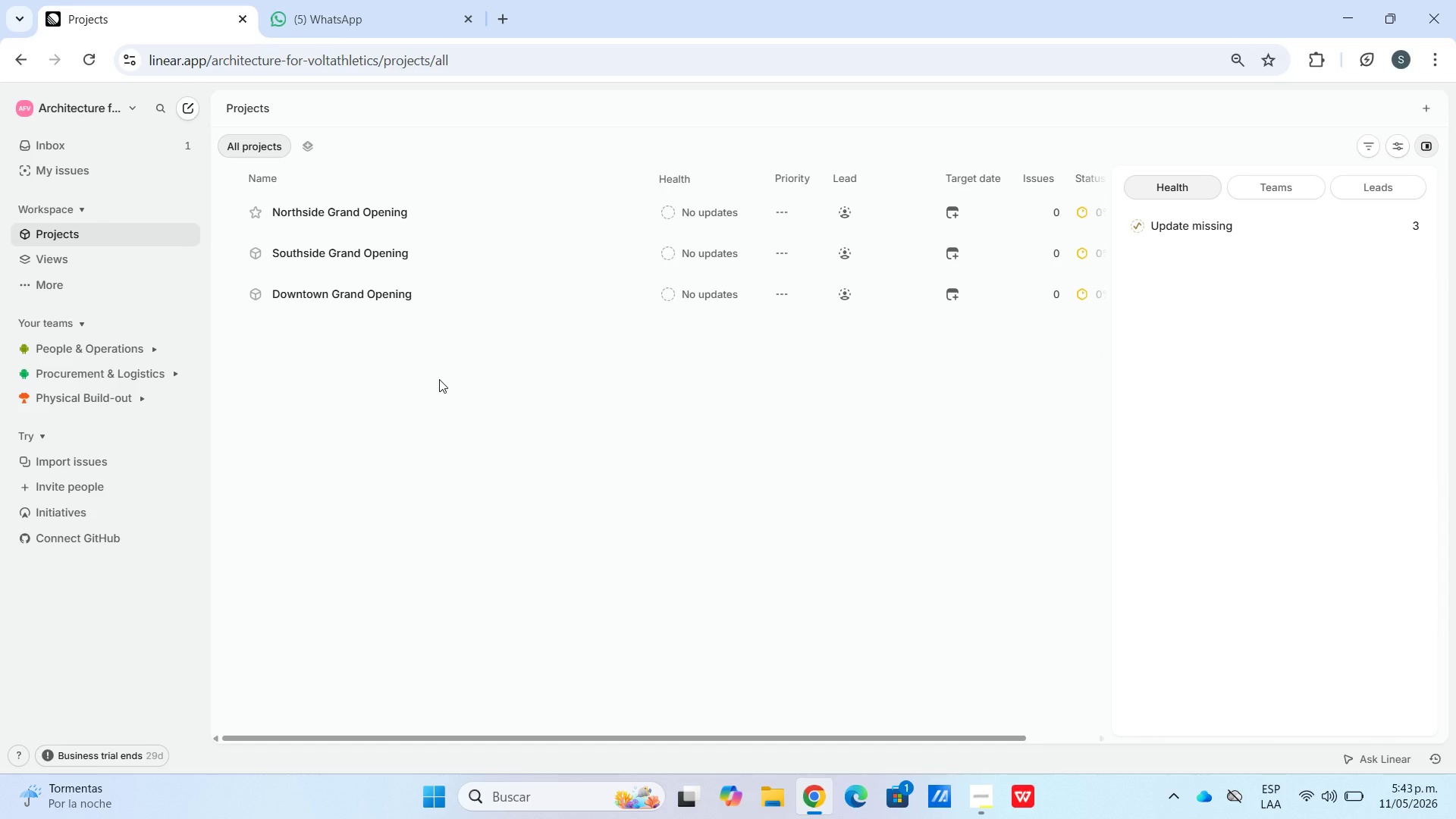 
left_click([62, 290])
 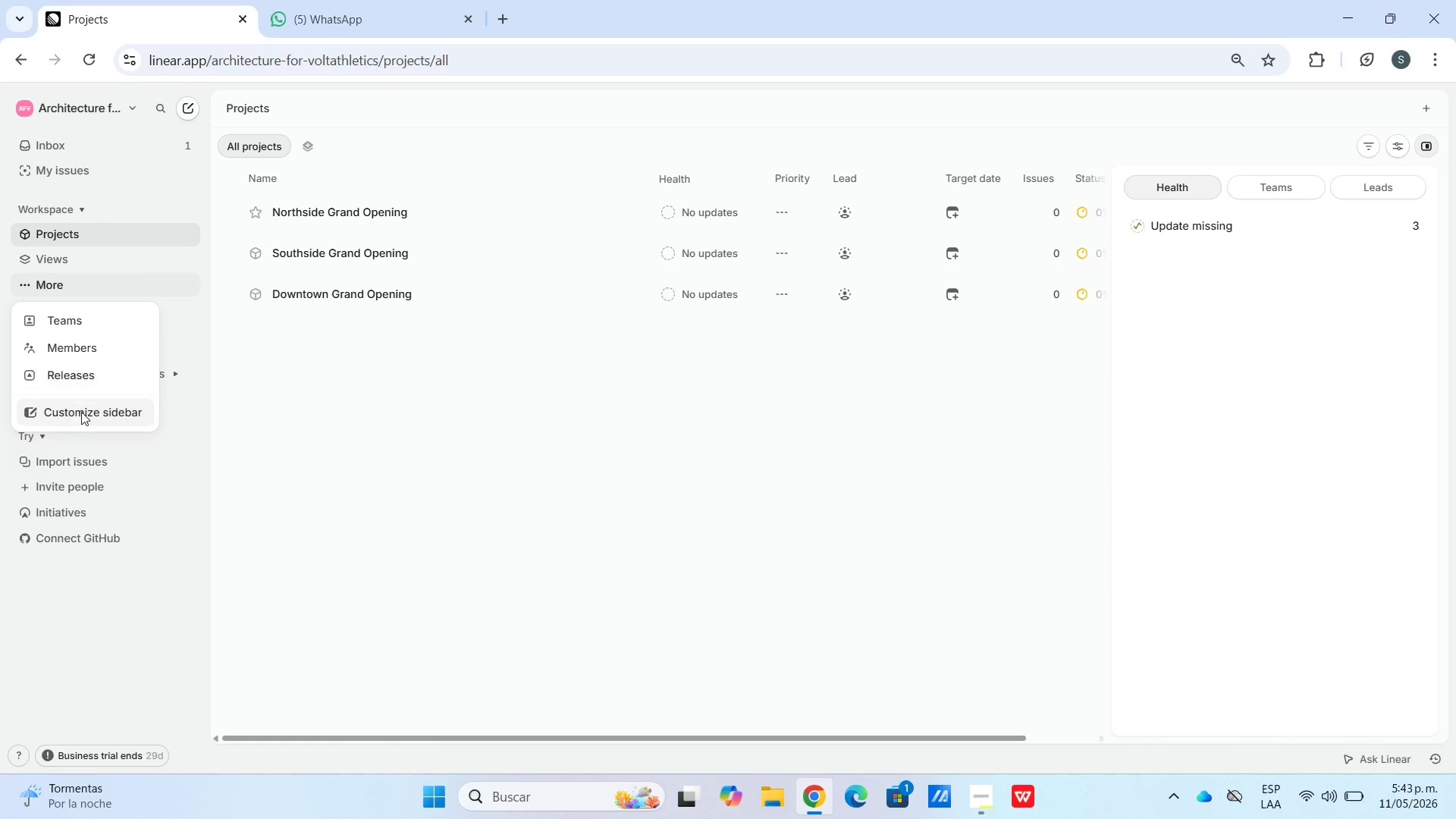 
mouse_move([74, 287])
 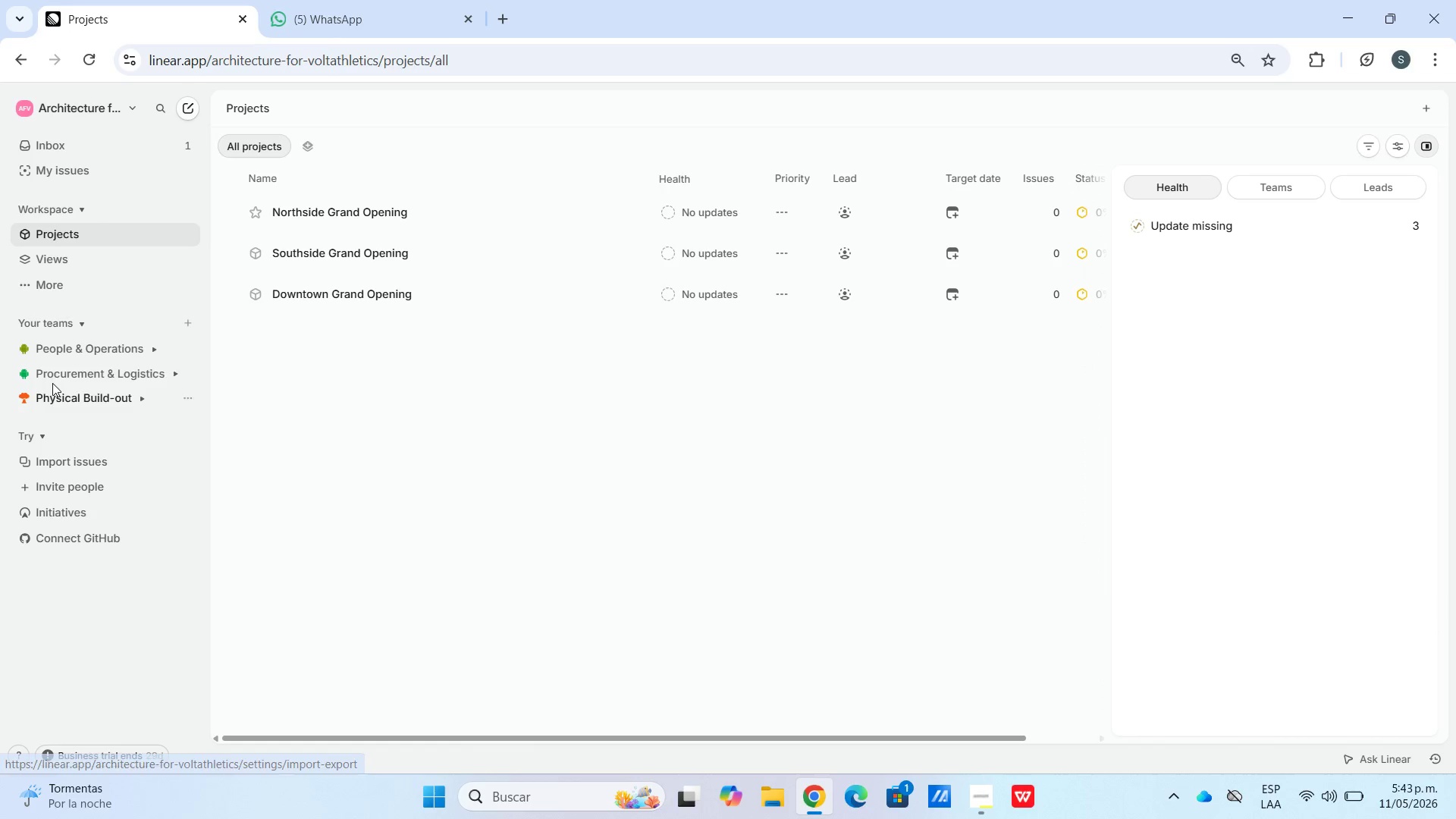 
left_click([58, 321])
 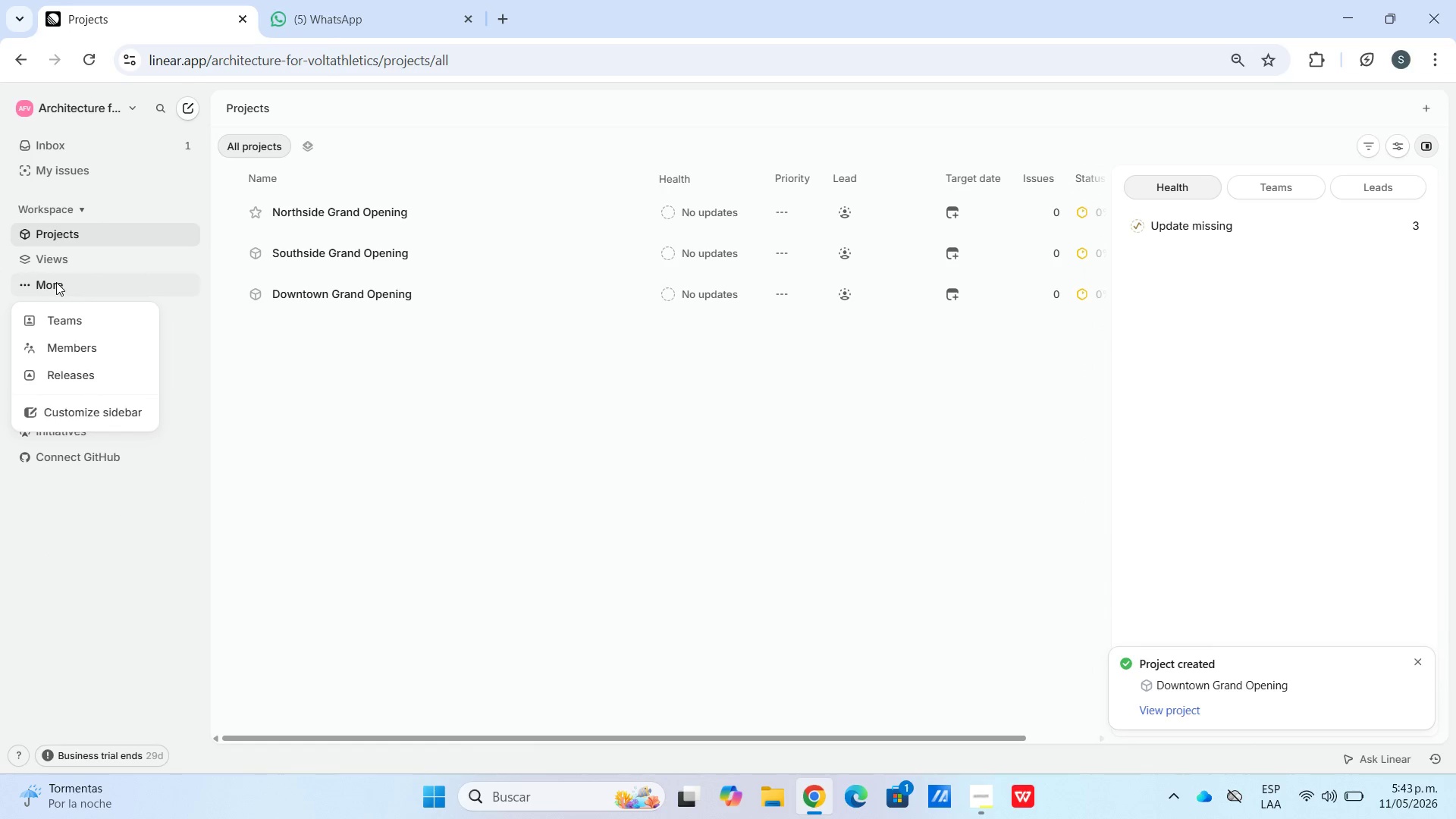 
left_click([57, 282])
 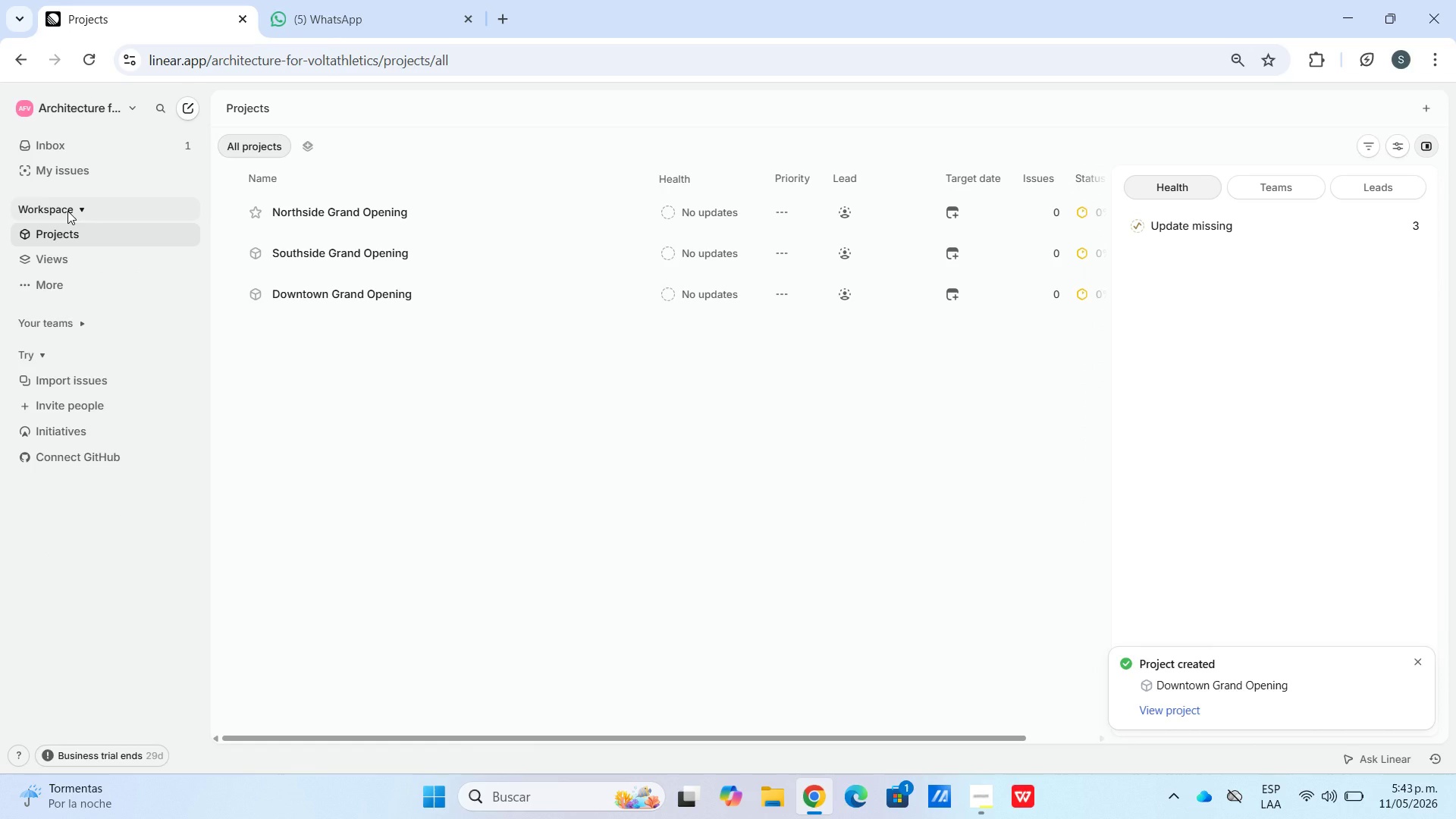 
left_click([67, 212])
 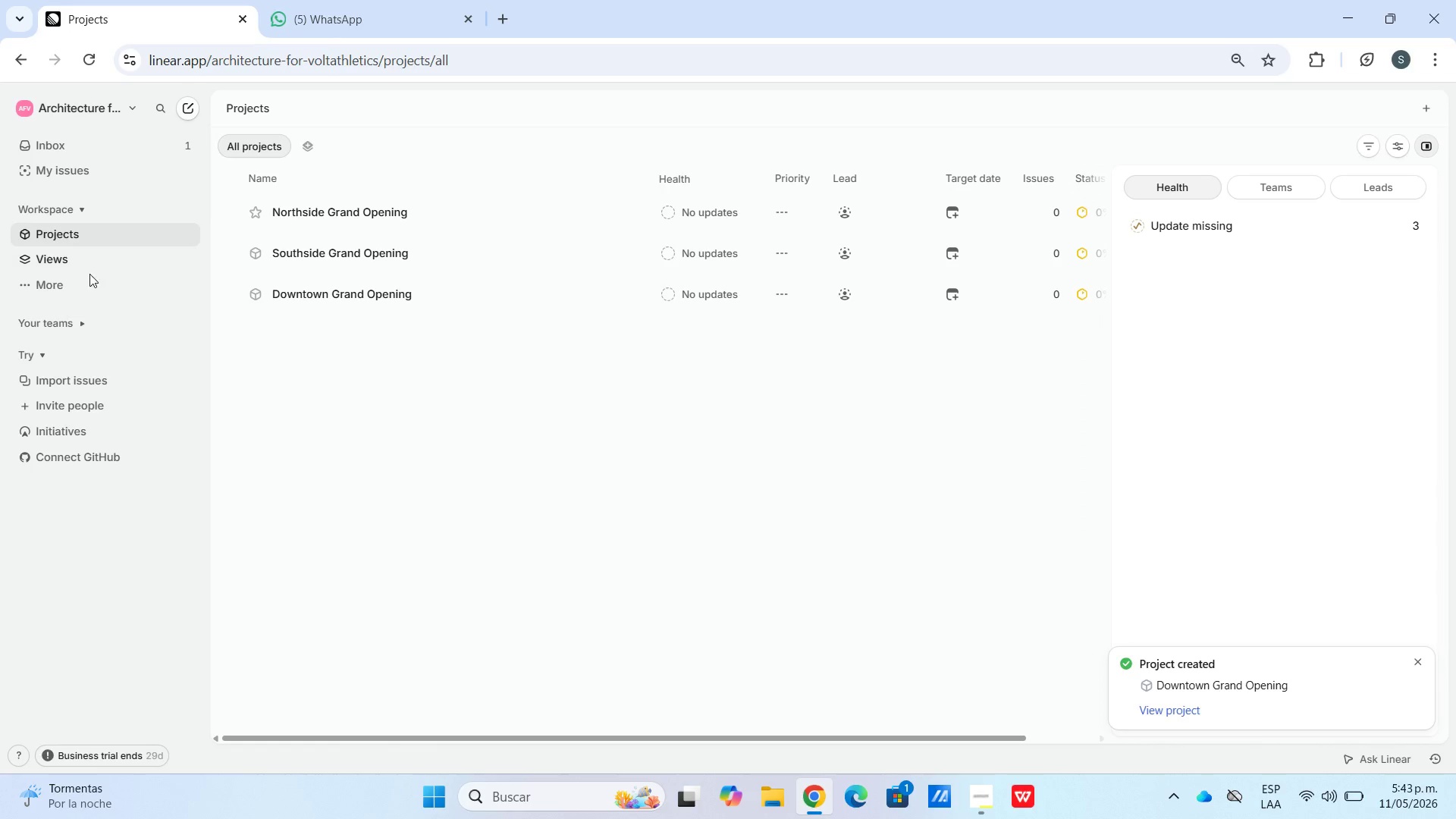 
left_click([75, 283])
 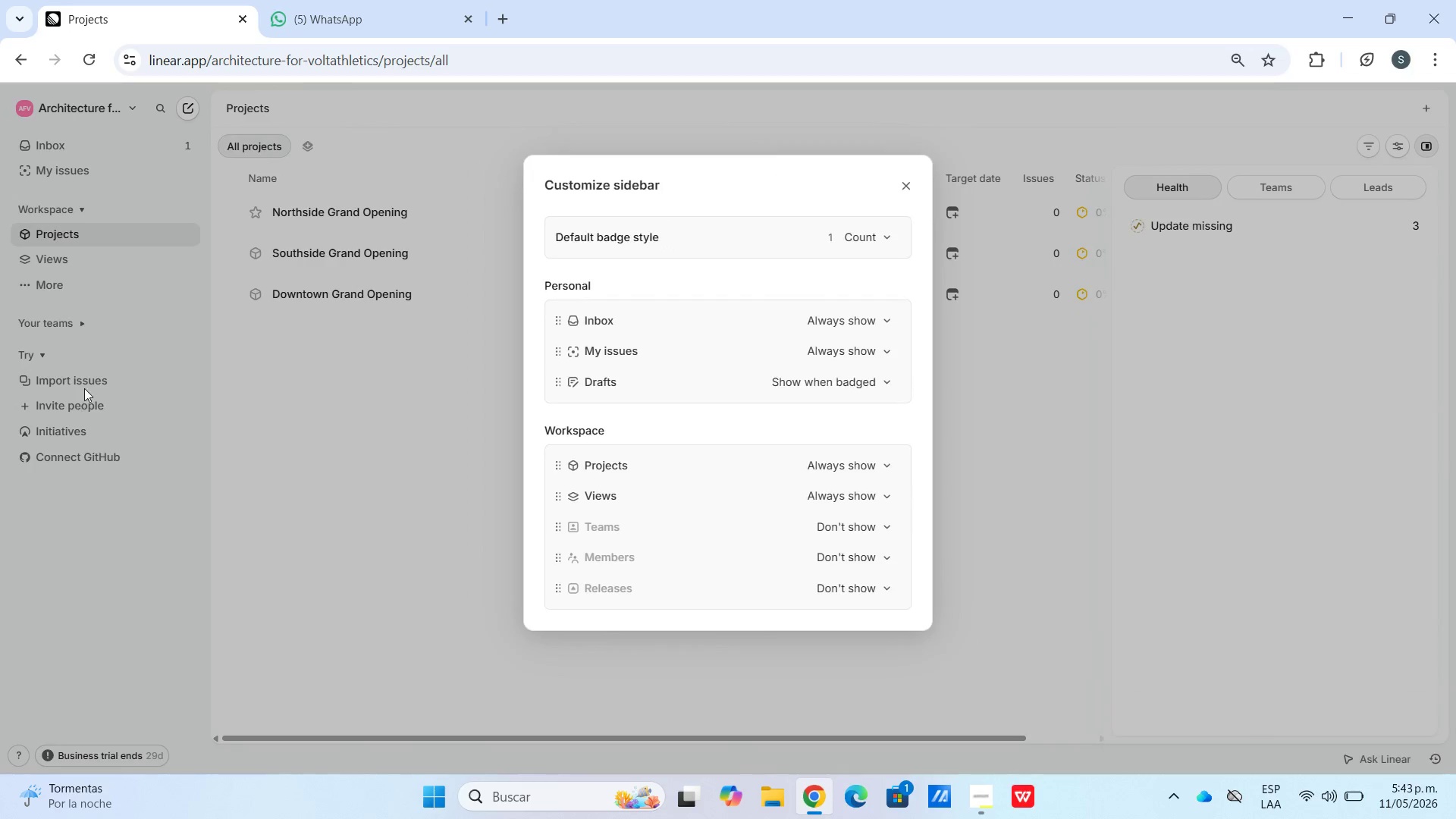 
wait(5.2)
 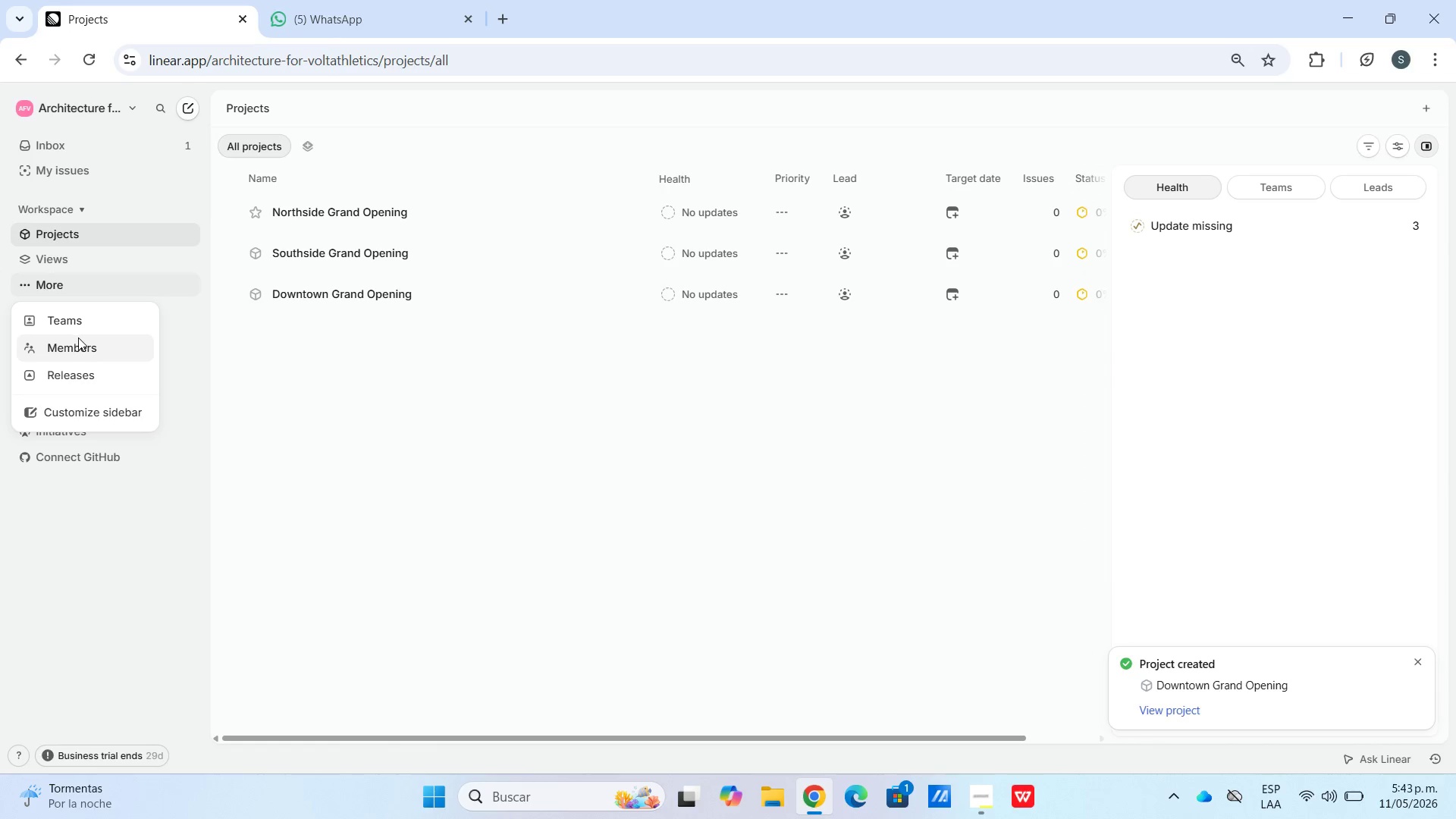 
scroll: coordinate [610, 375], scroll_direction: down, amount: 2.0
 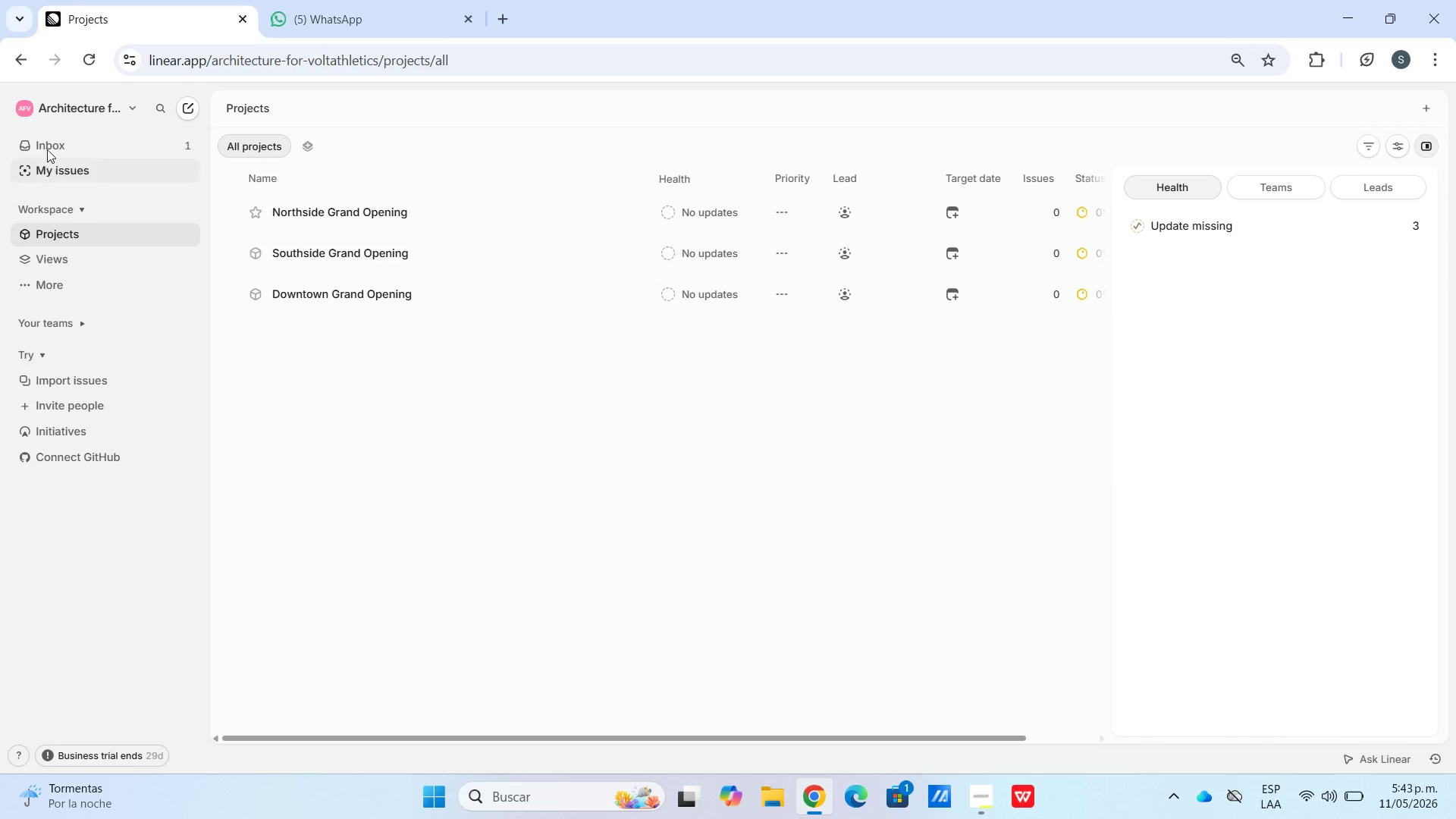 
left_click_drag(start_coordinate=[132, 102], to_coordinate=[135, 108])
 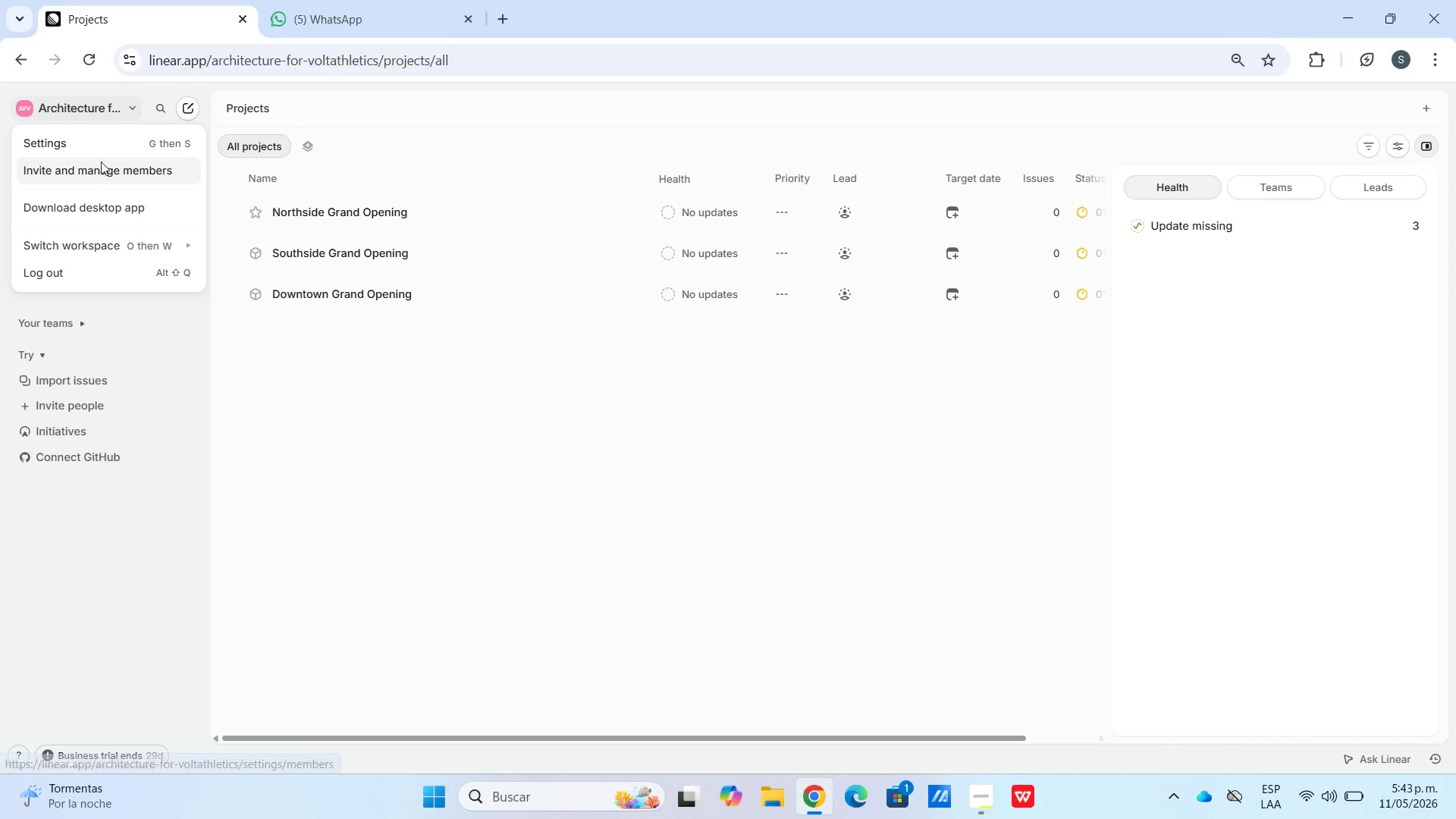 
left_click([101, 155])
 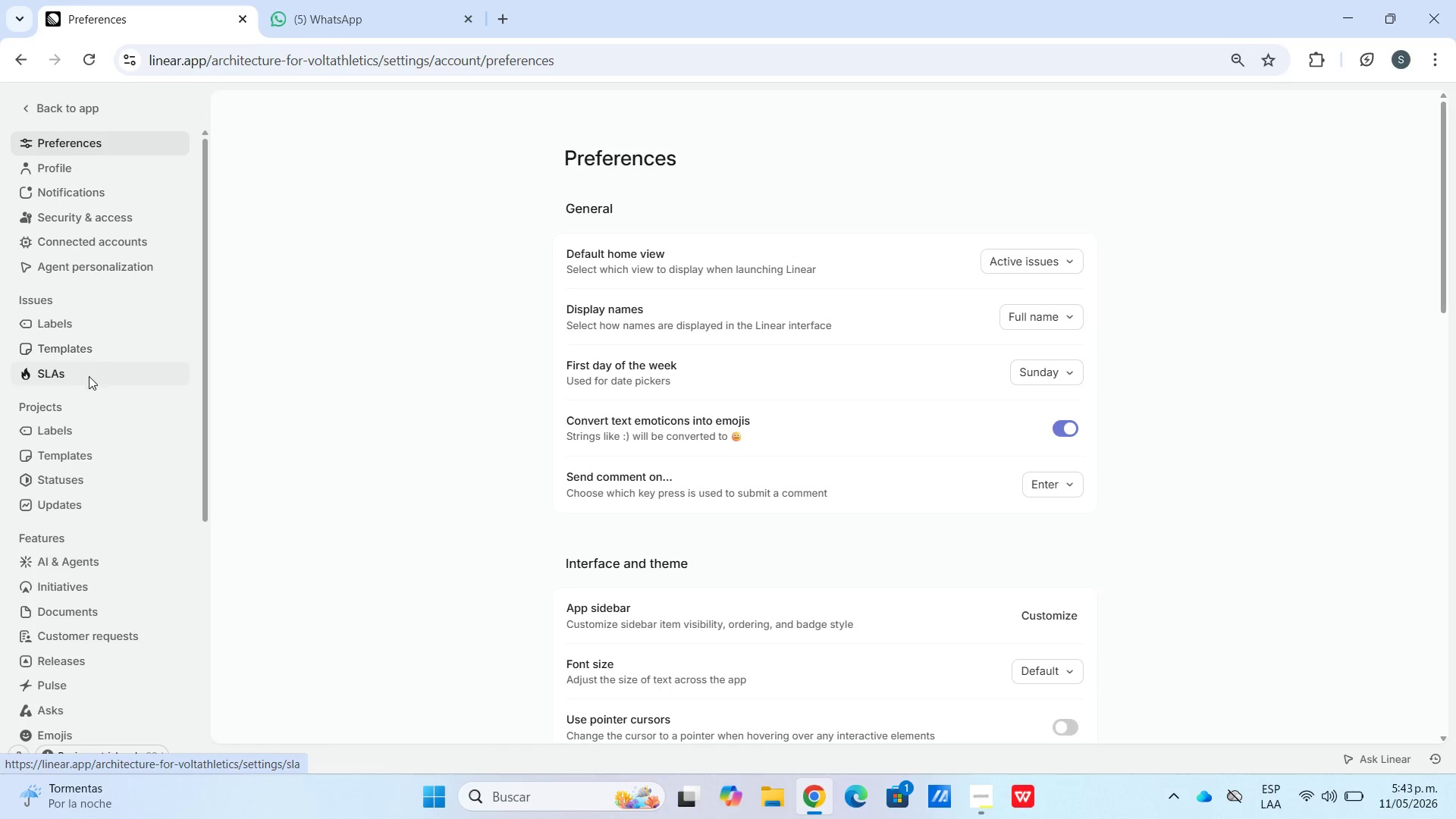 
scroll: coordinate [83, 493], scroll_direction: down, amount: 6.0
 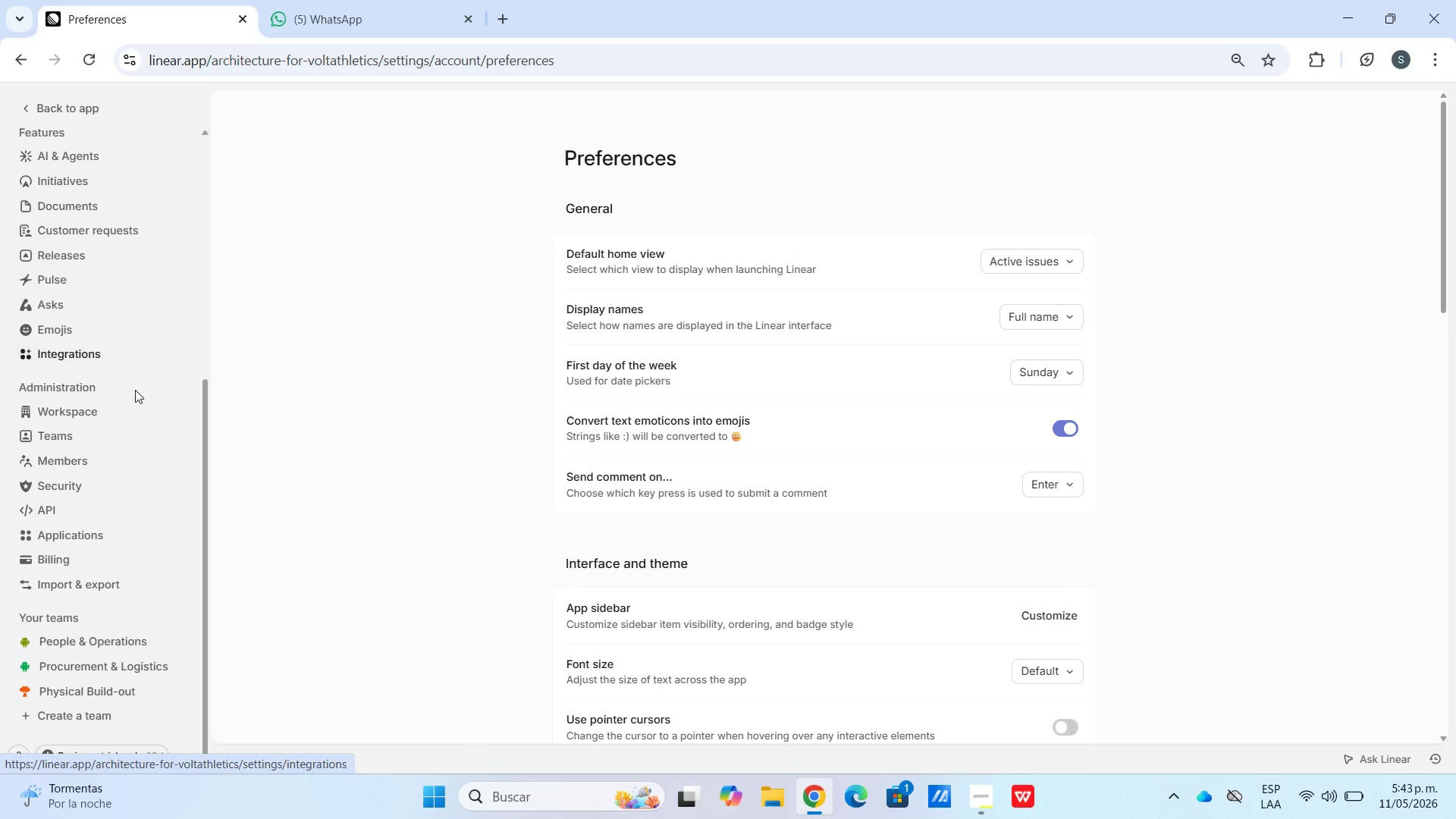 
left_click([86, 406])
 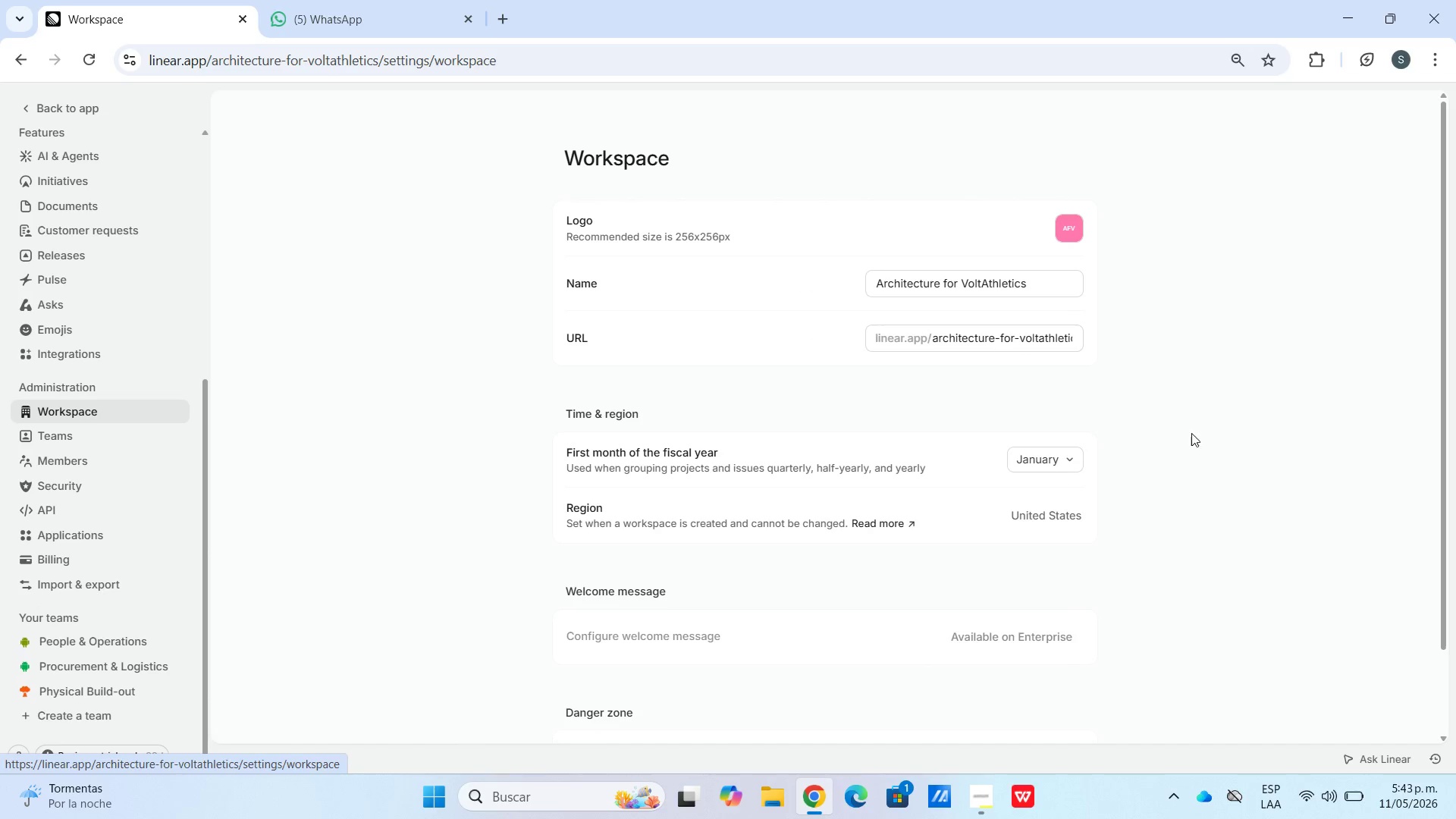 
scroll: coordinate [1028, 450], scroll_direction: down, amount: 3.0
 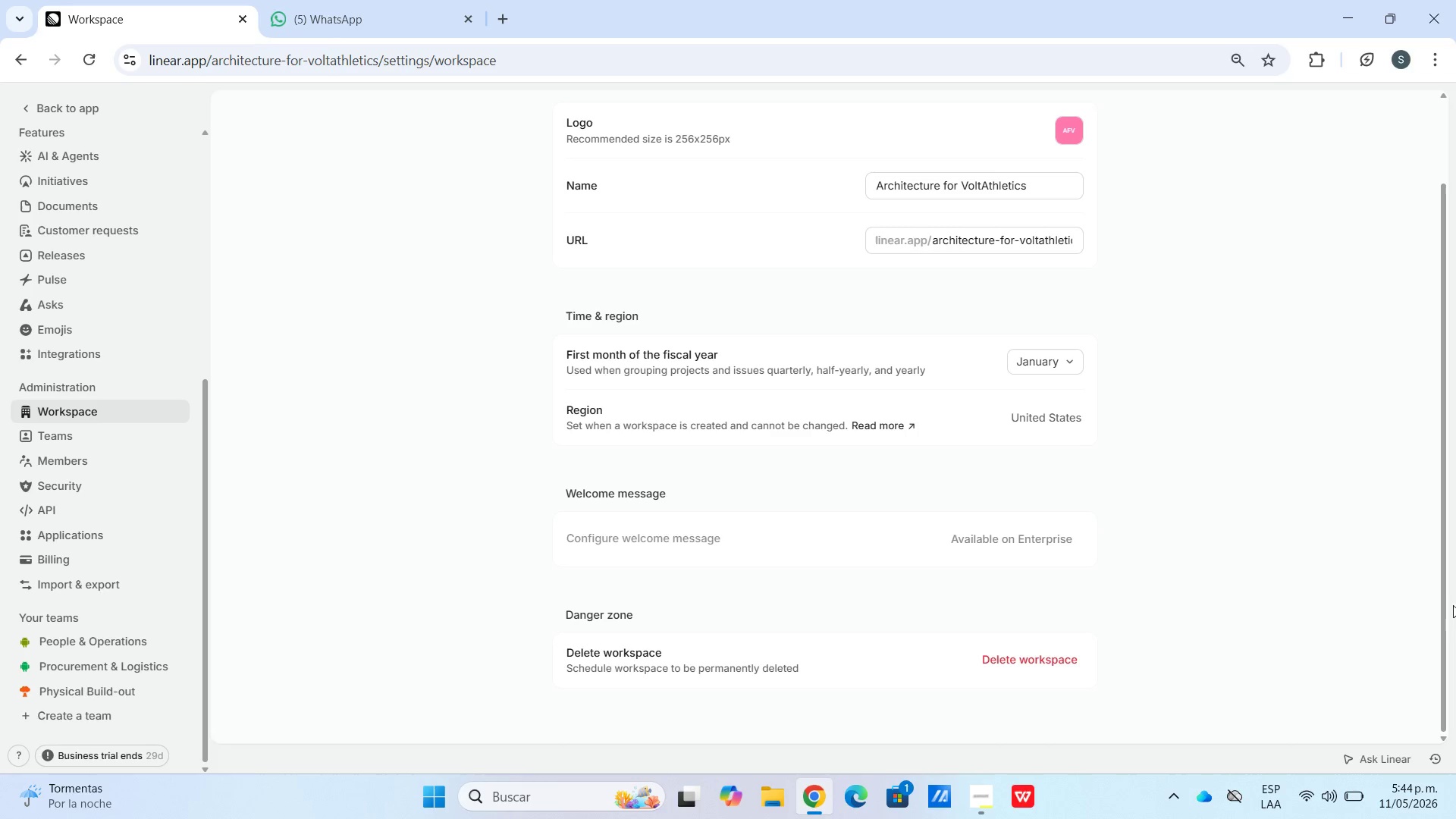 
wait(35.27)
 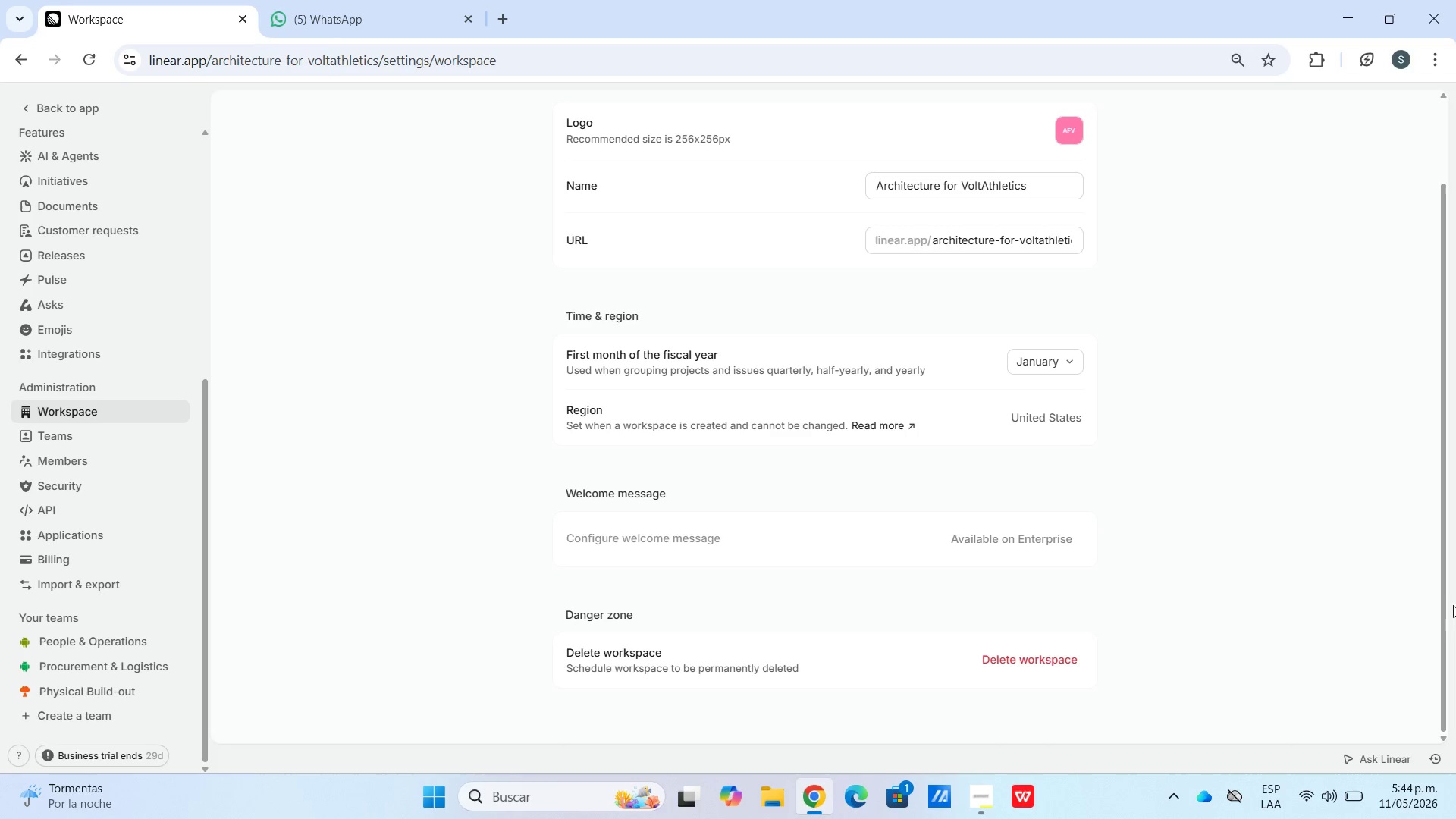 
left_click([55, 284])
 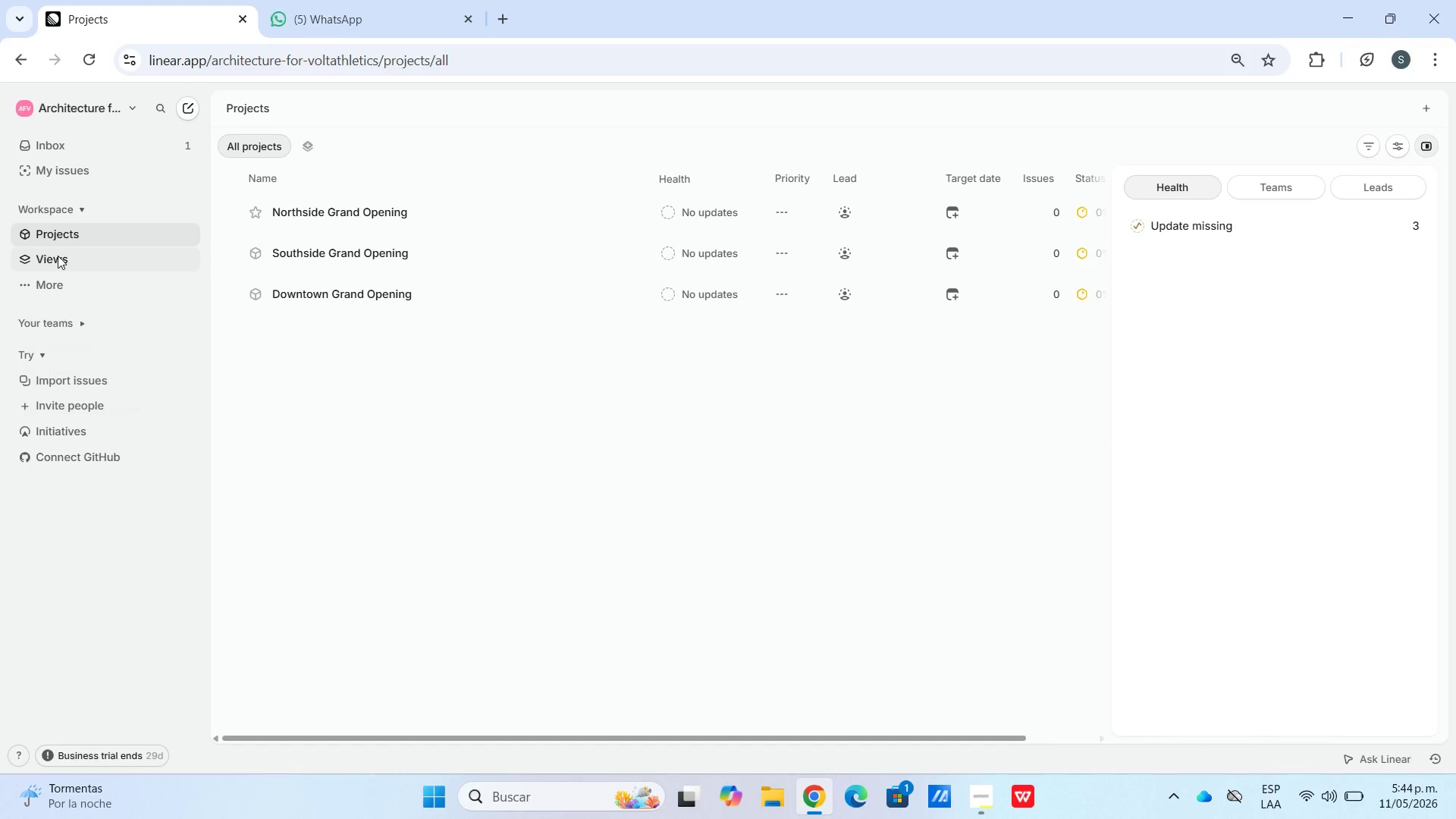 
double_click([58, 256])
 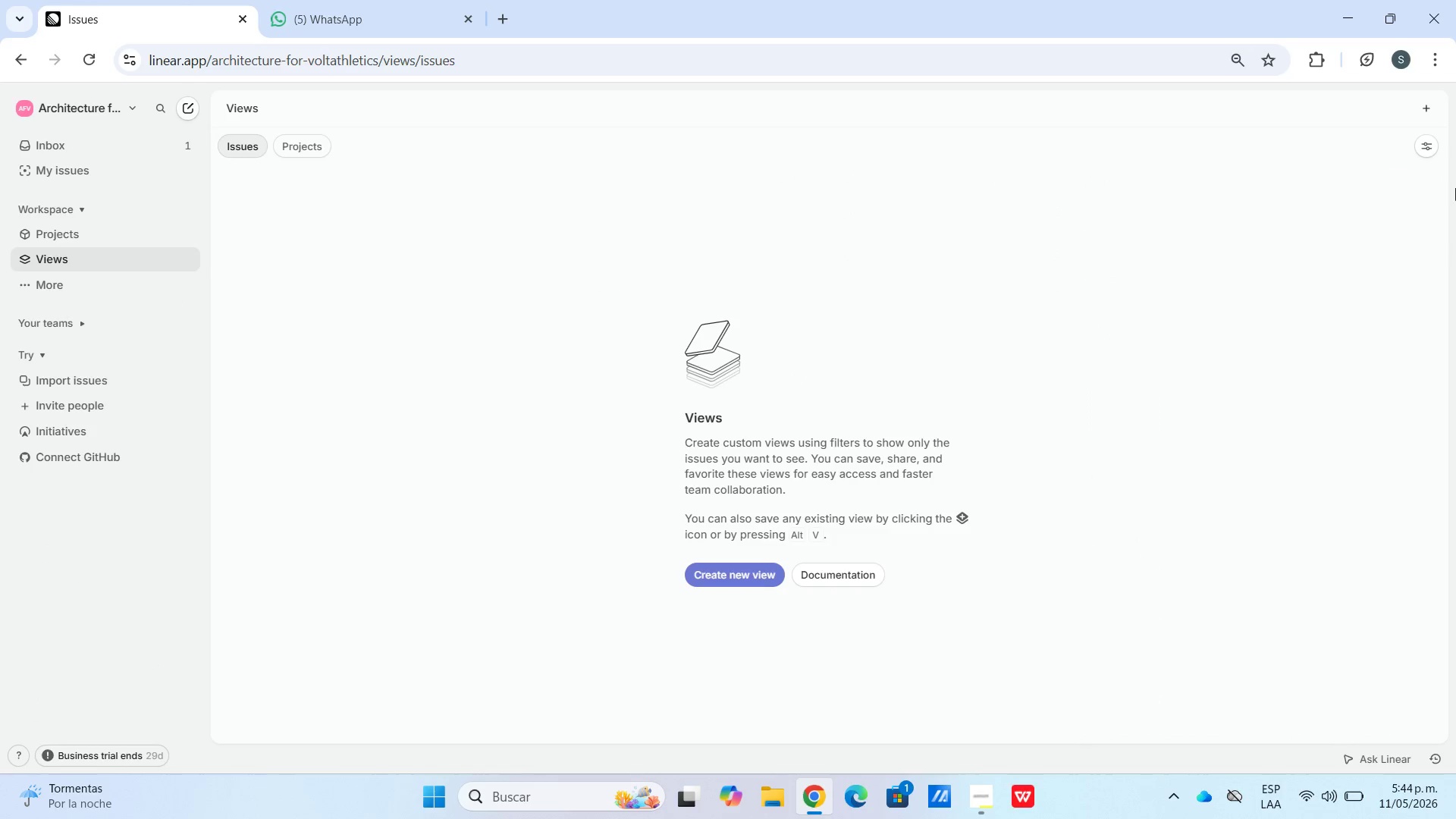 
left_click([1437, 138])
 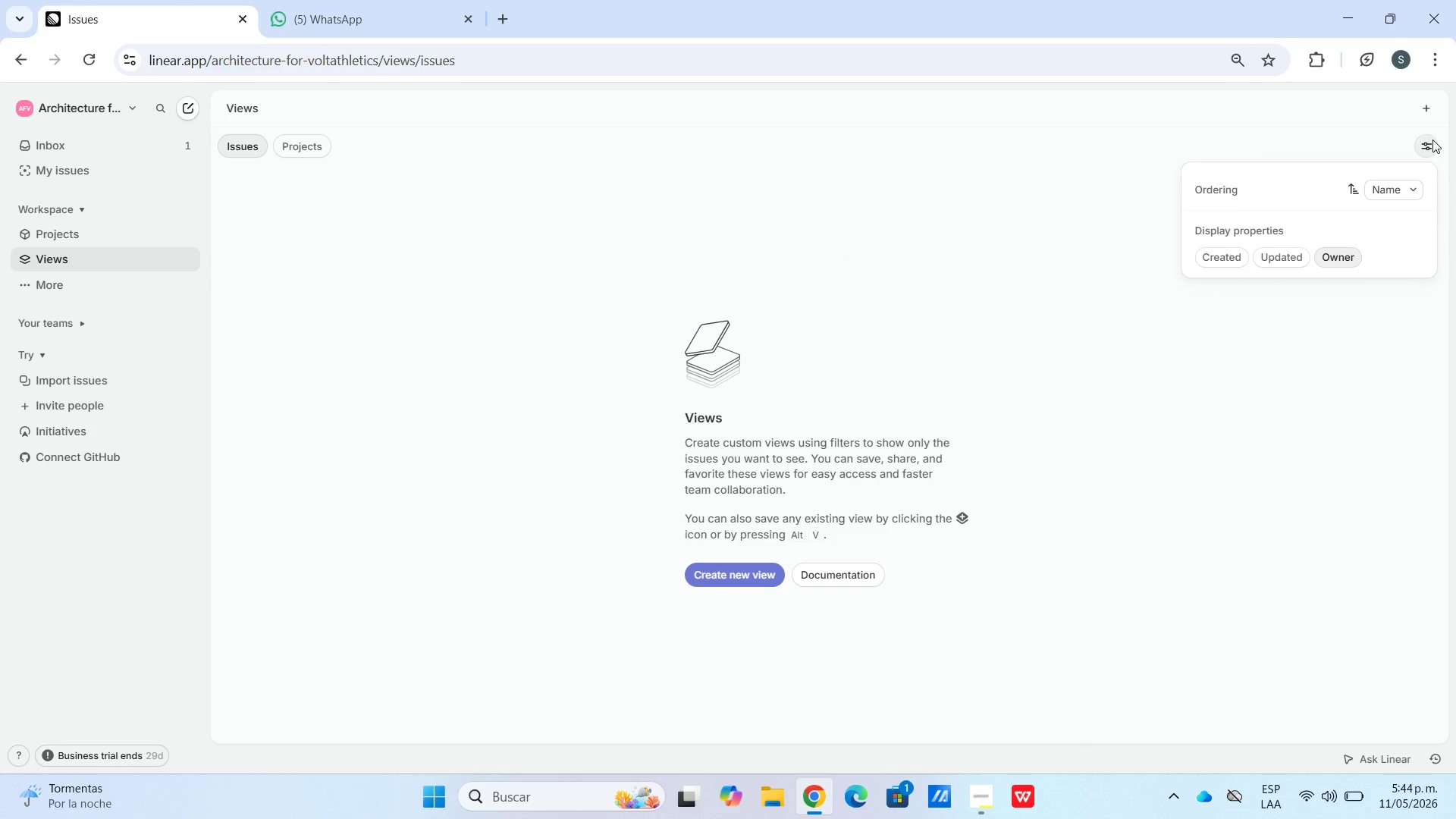 
double_click([1432, 140])
 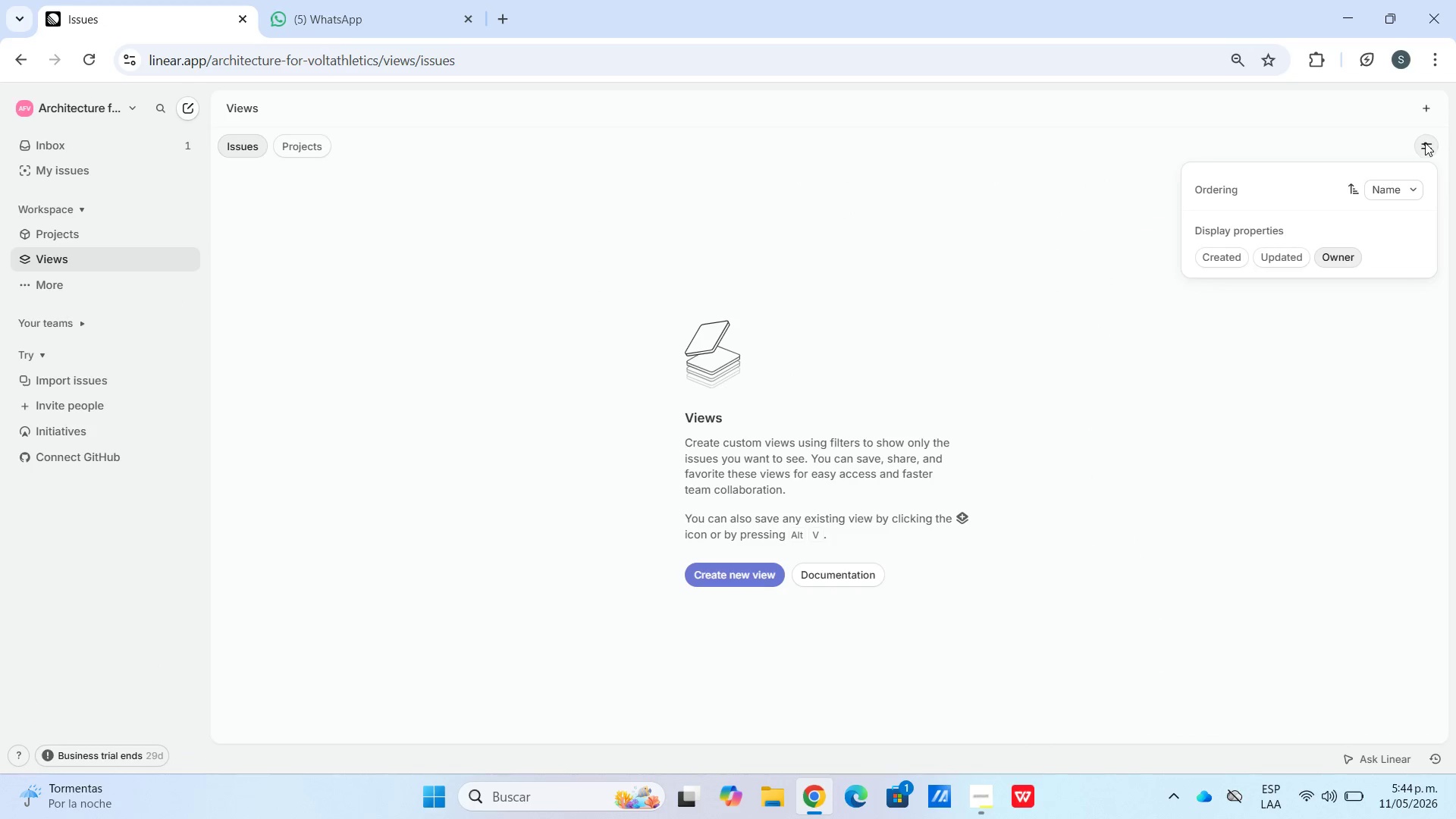 
left_click([1425, 143])
 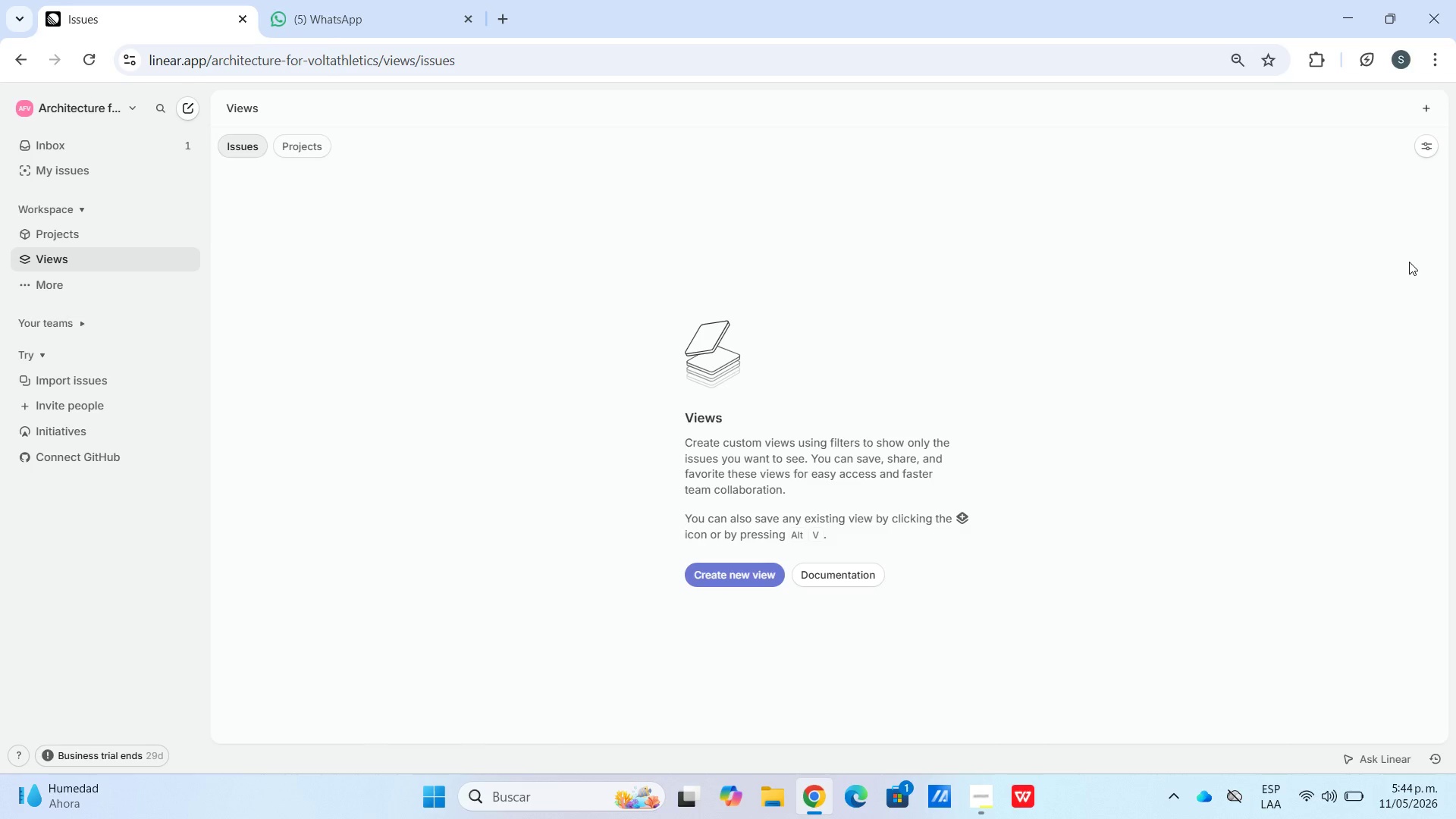 
wait(19.59)
 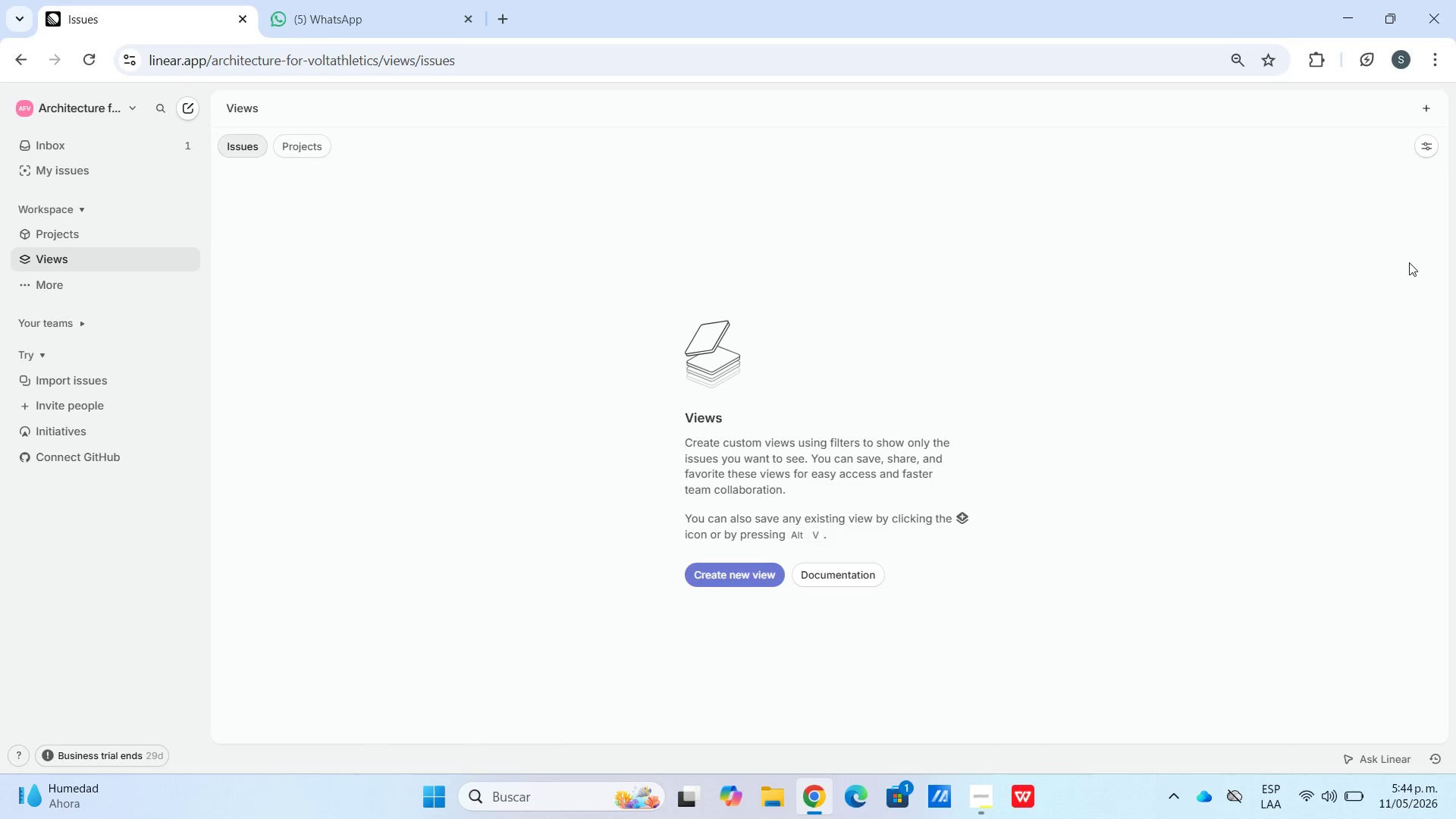 
key(Control+K)
 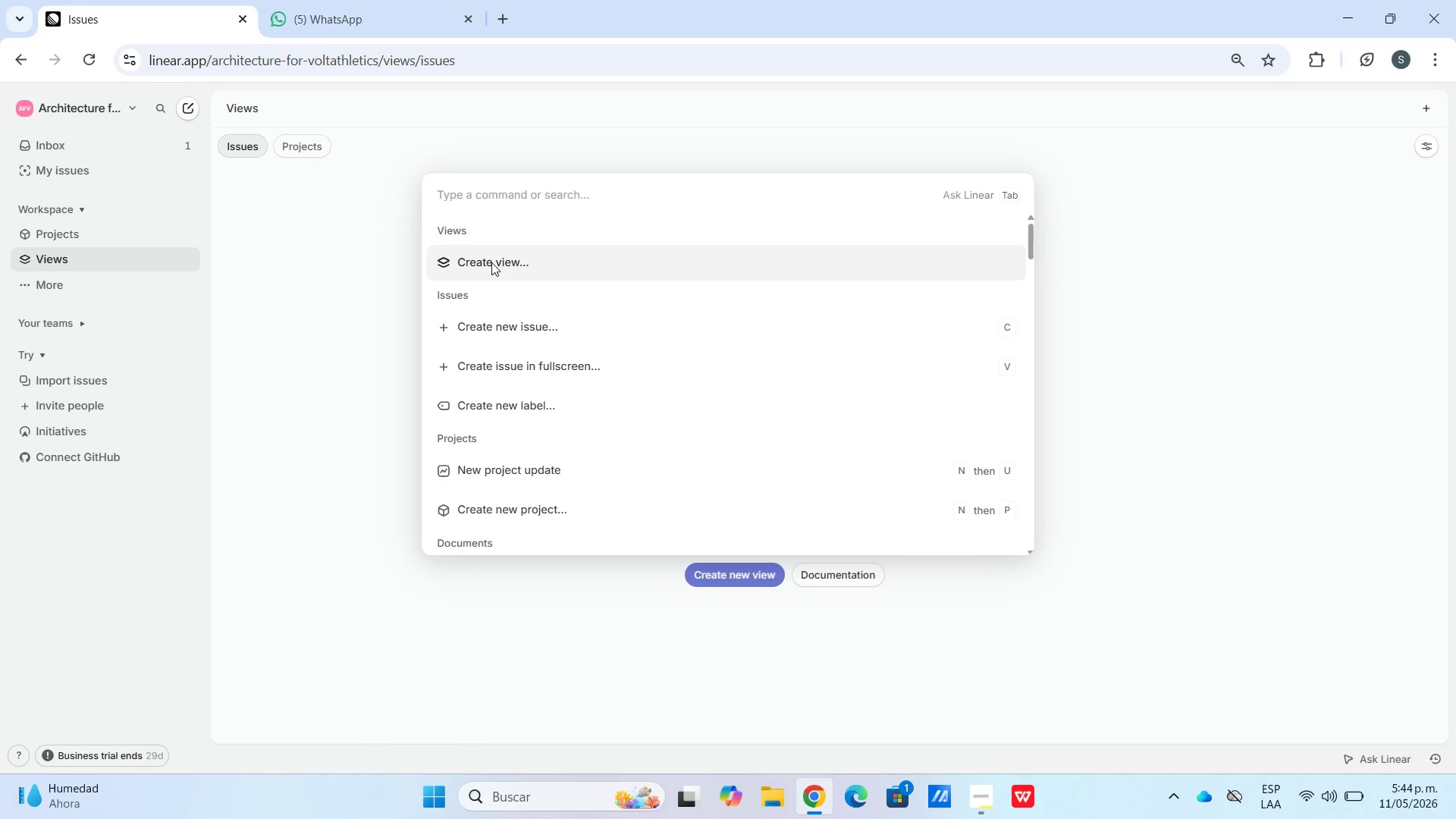 
wait(5.19)
 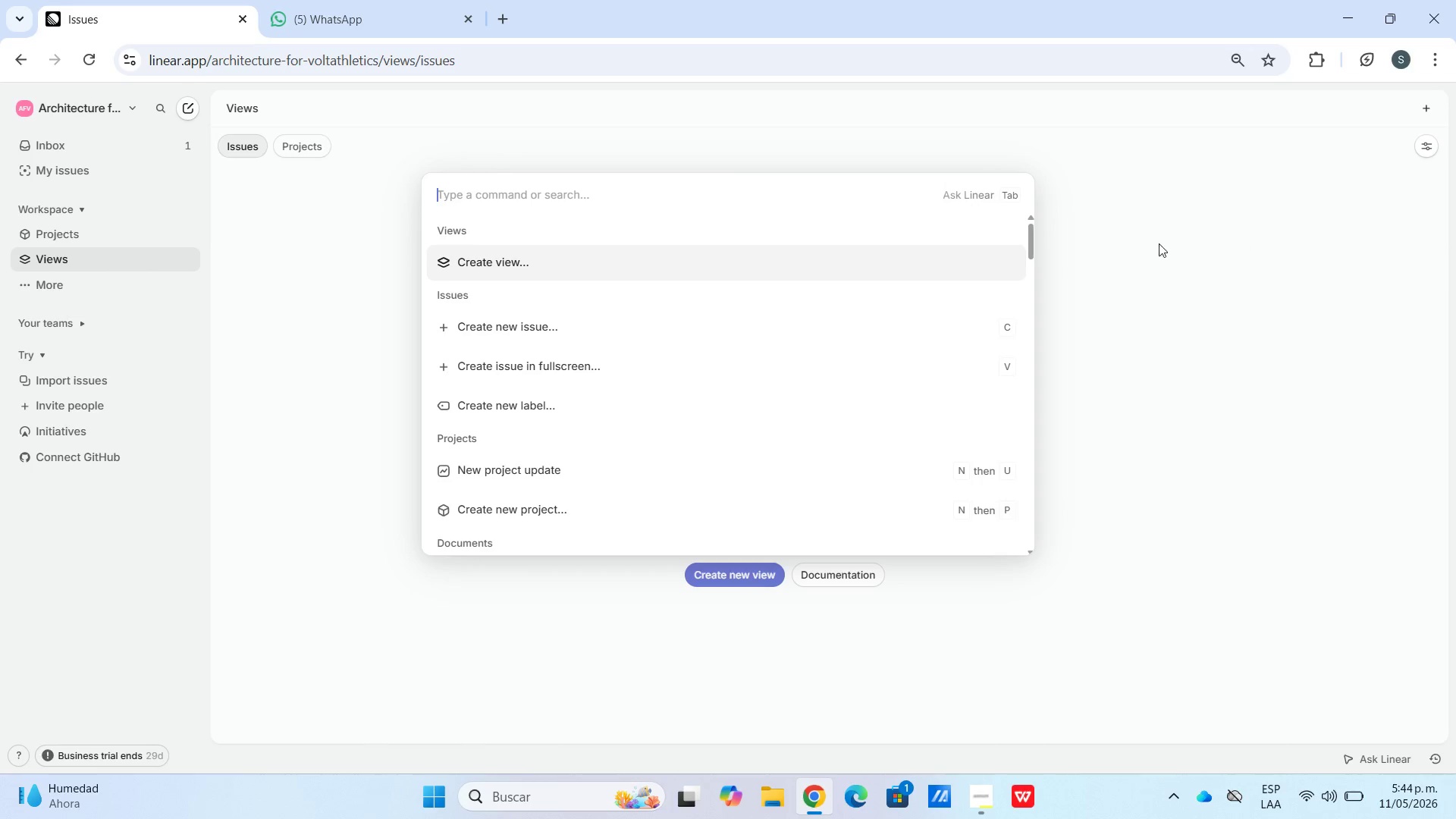 
scroll: coordinate [508, 453], scroll_direction: down, amount: 14.0
 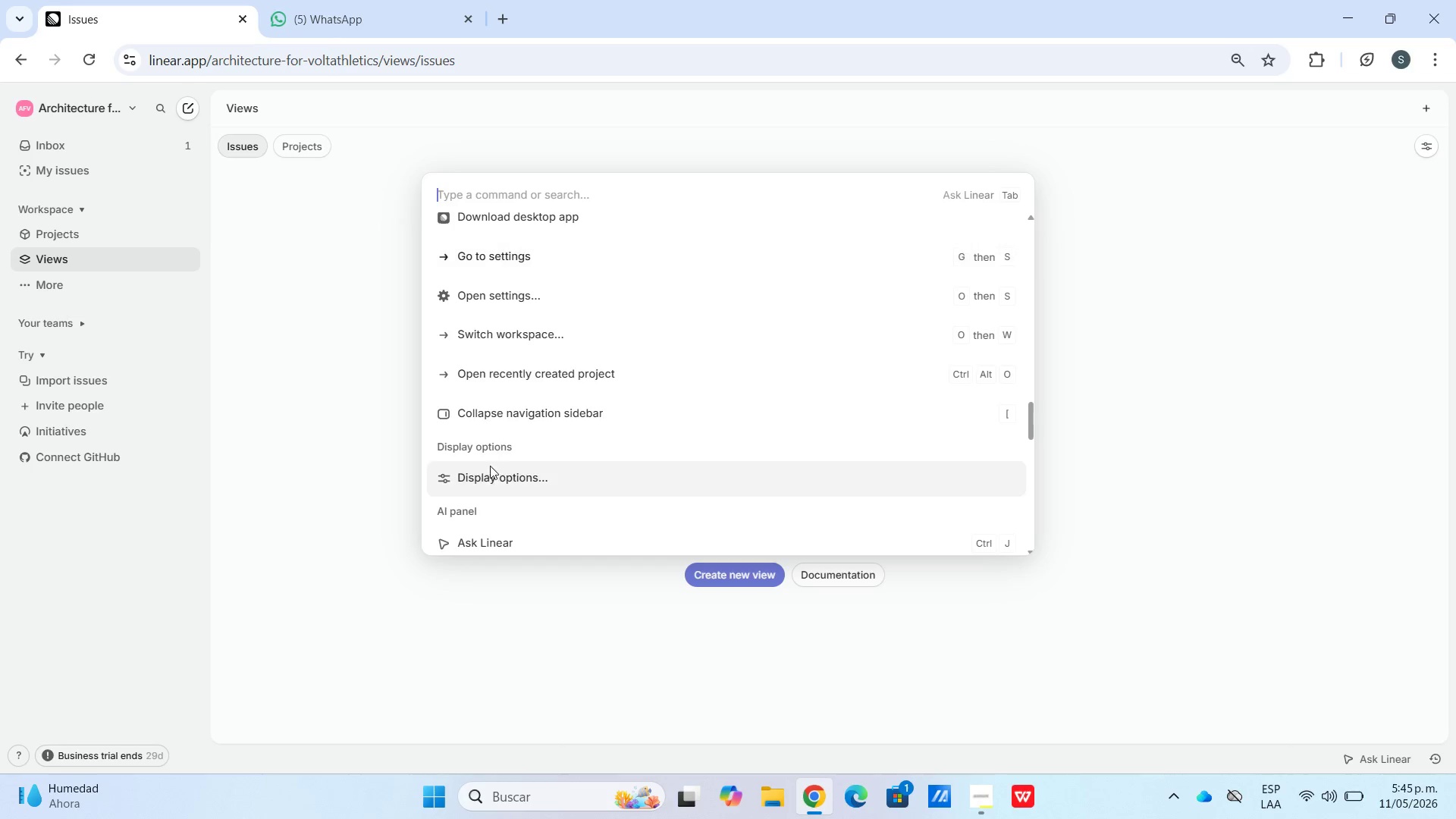 
scroll: coordinate [508, 448], scroll_direction: down, amount: 11.0
 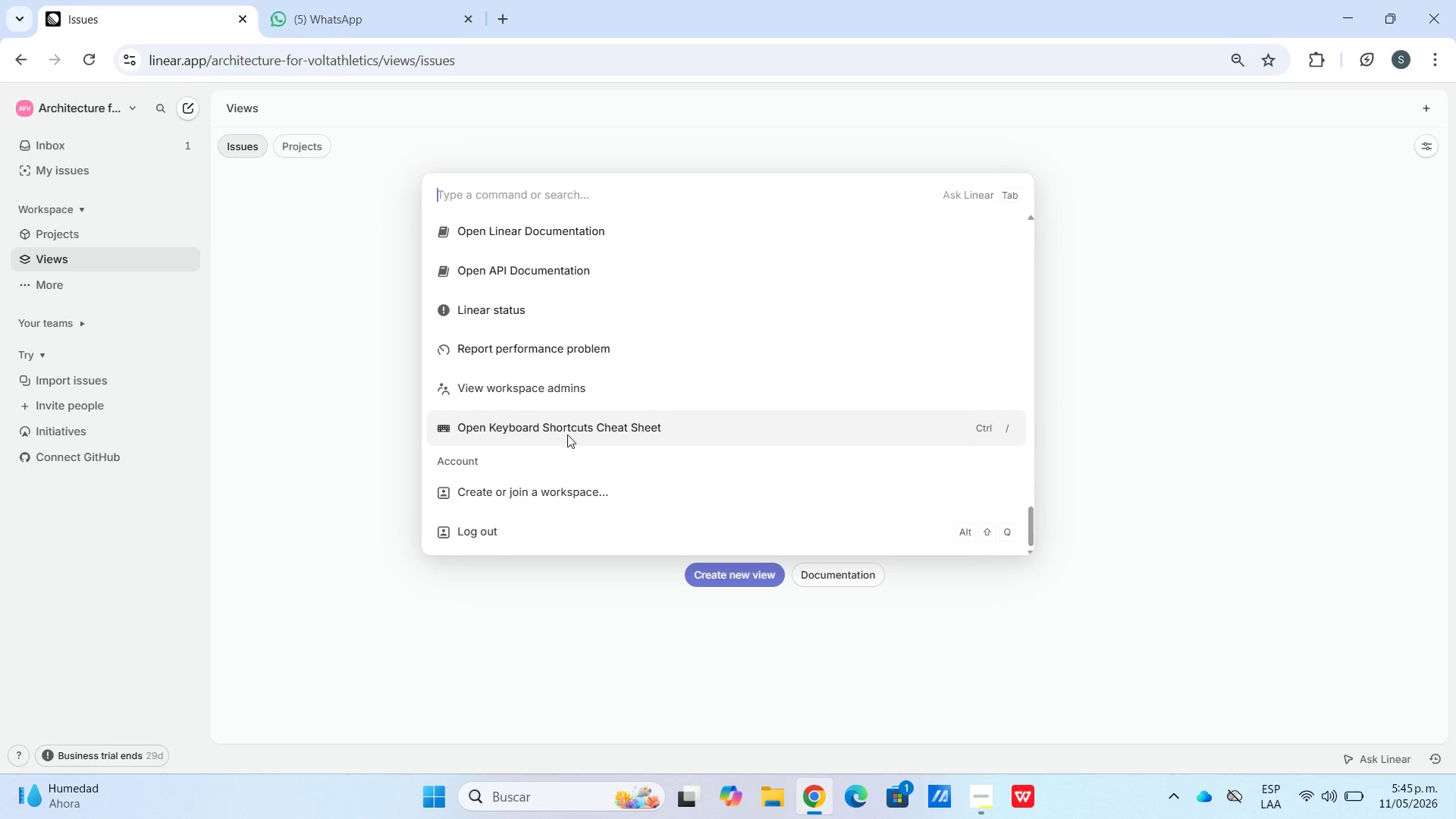 
scroll: coordinate [571, 419], scroll_direction: up, amount: 31.0
 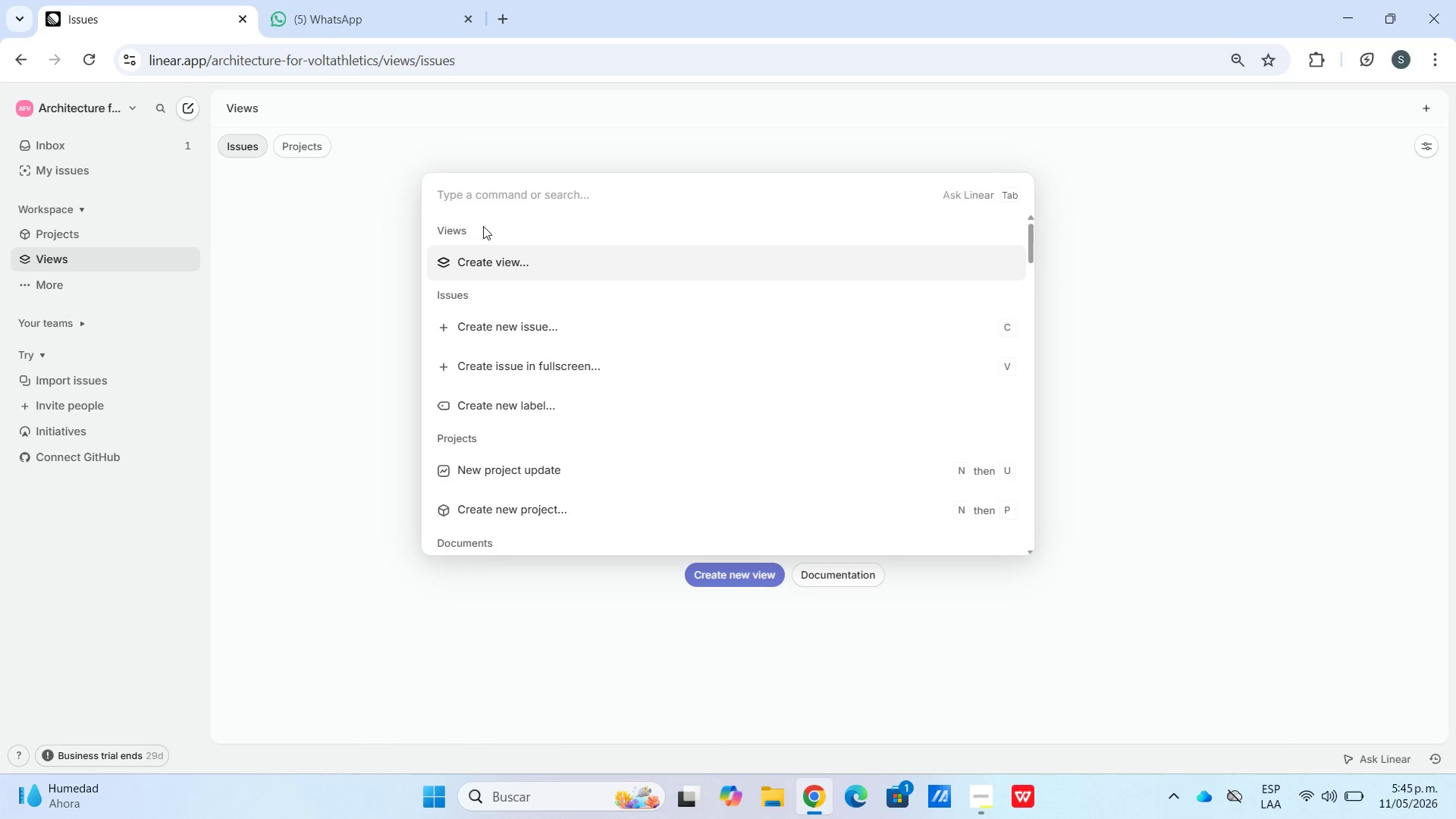 
type(road)
 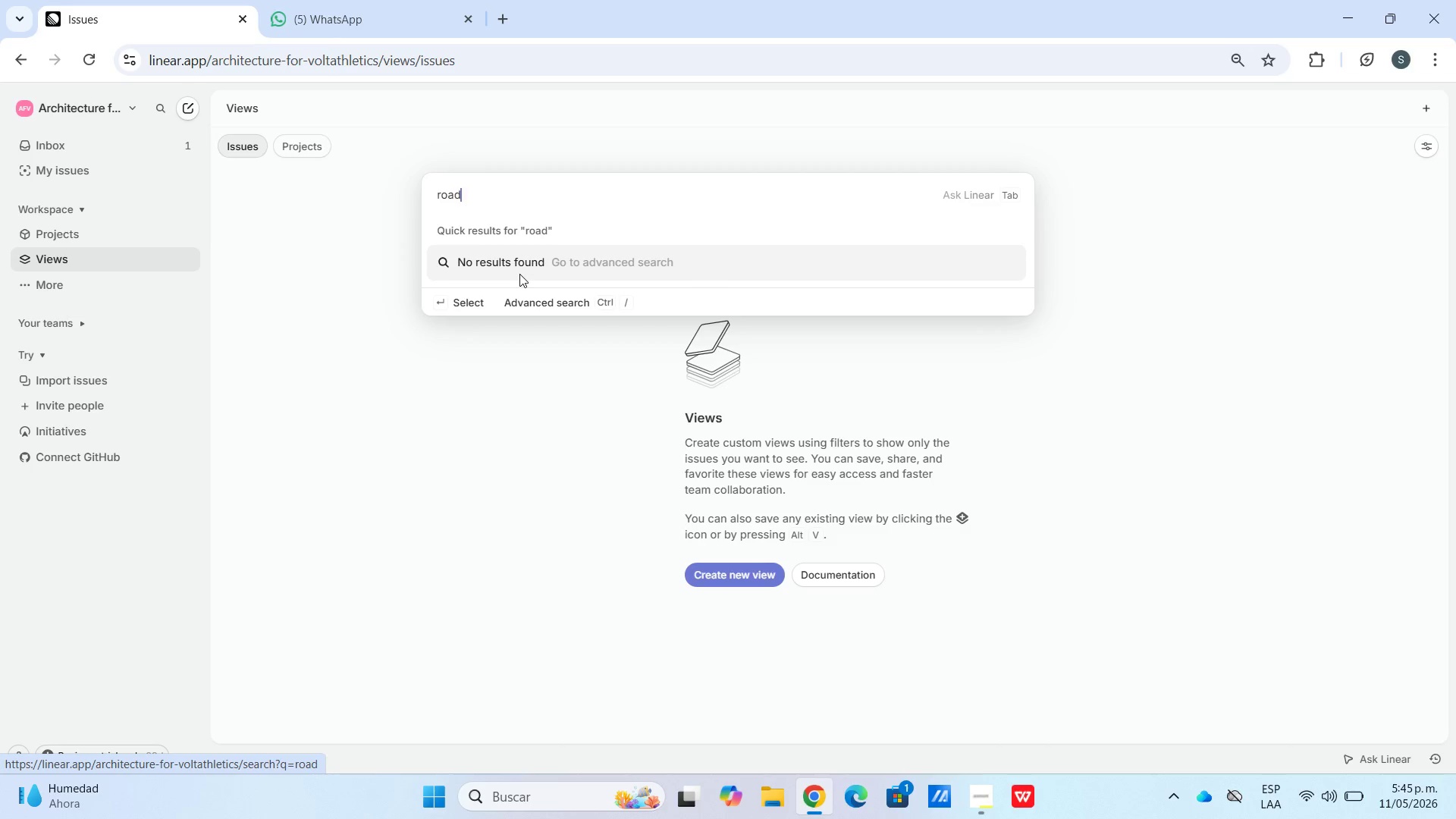 
wait(7.69)
 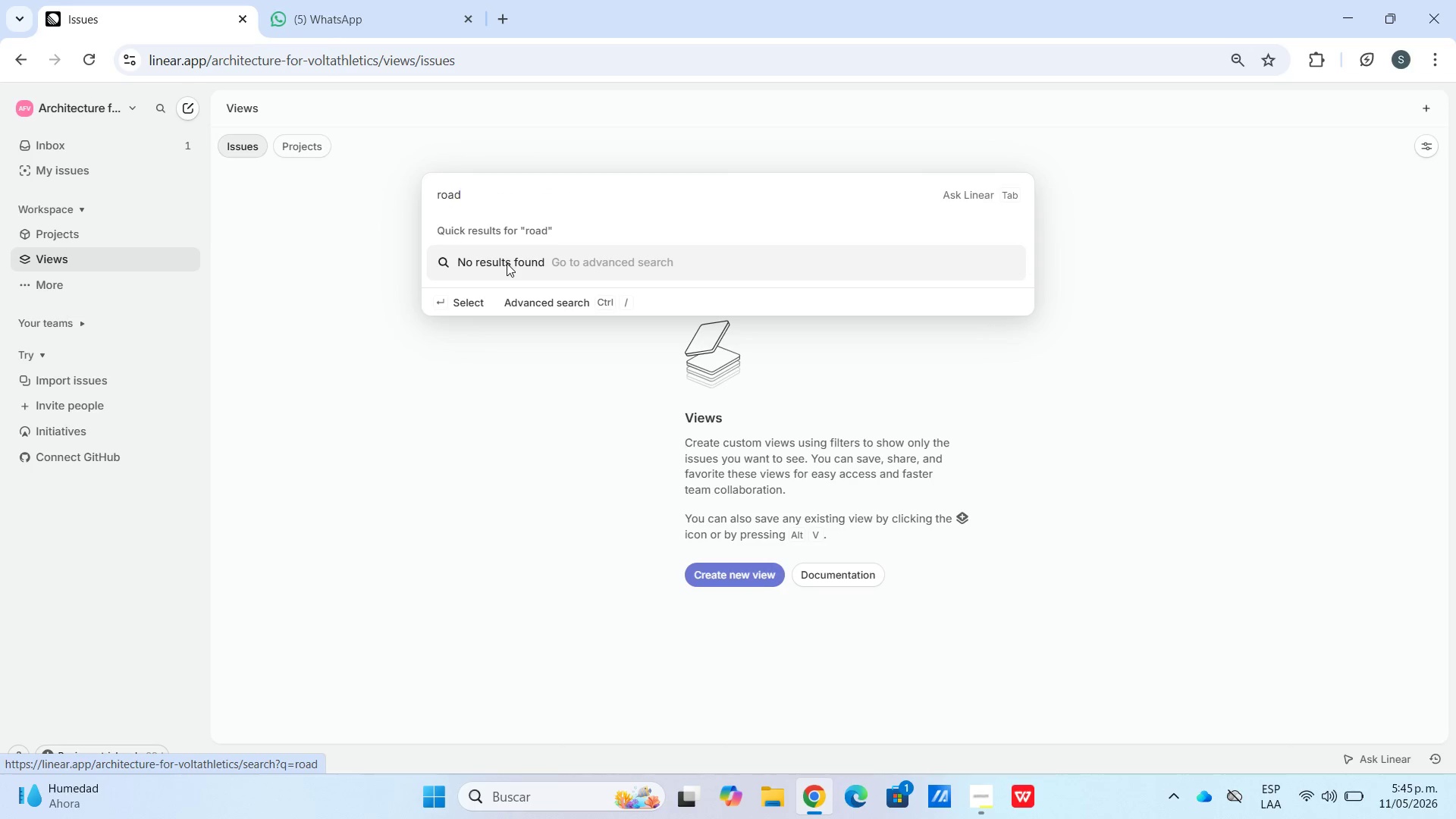 
hold_key(key=Backspace, duration=0.84)
 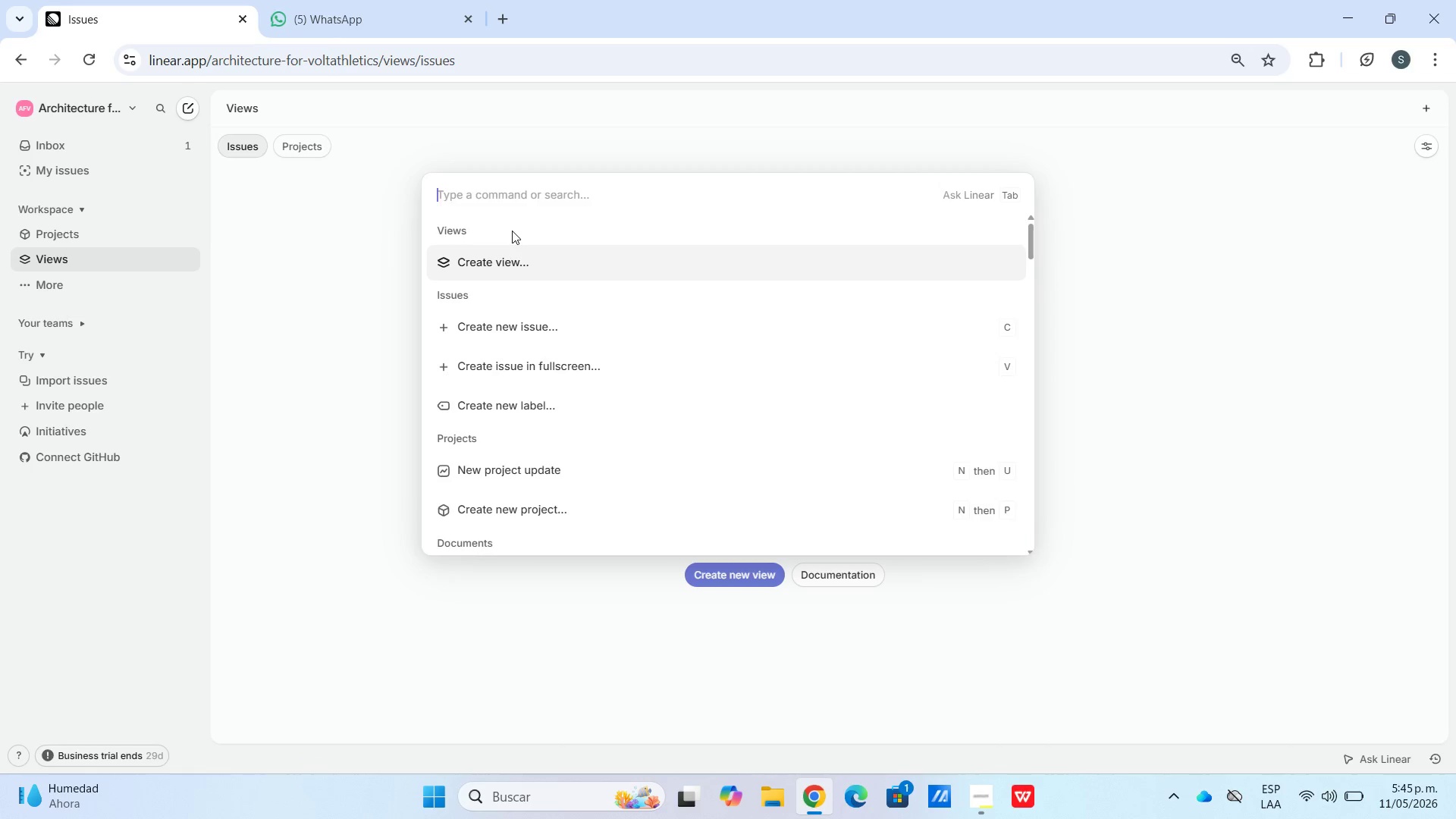 
type(cus)
key(Backspace)
key(Backspace)
key(Backspace)
type(fiel)
 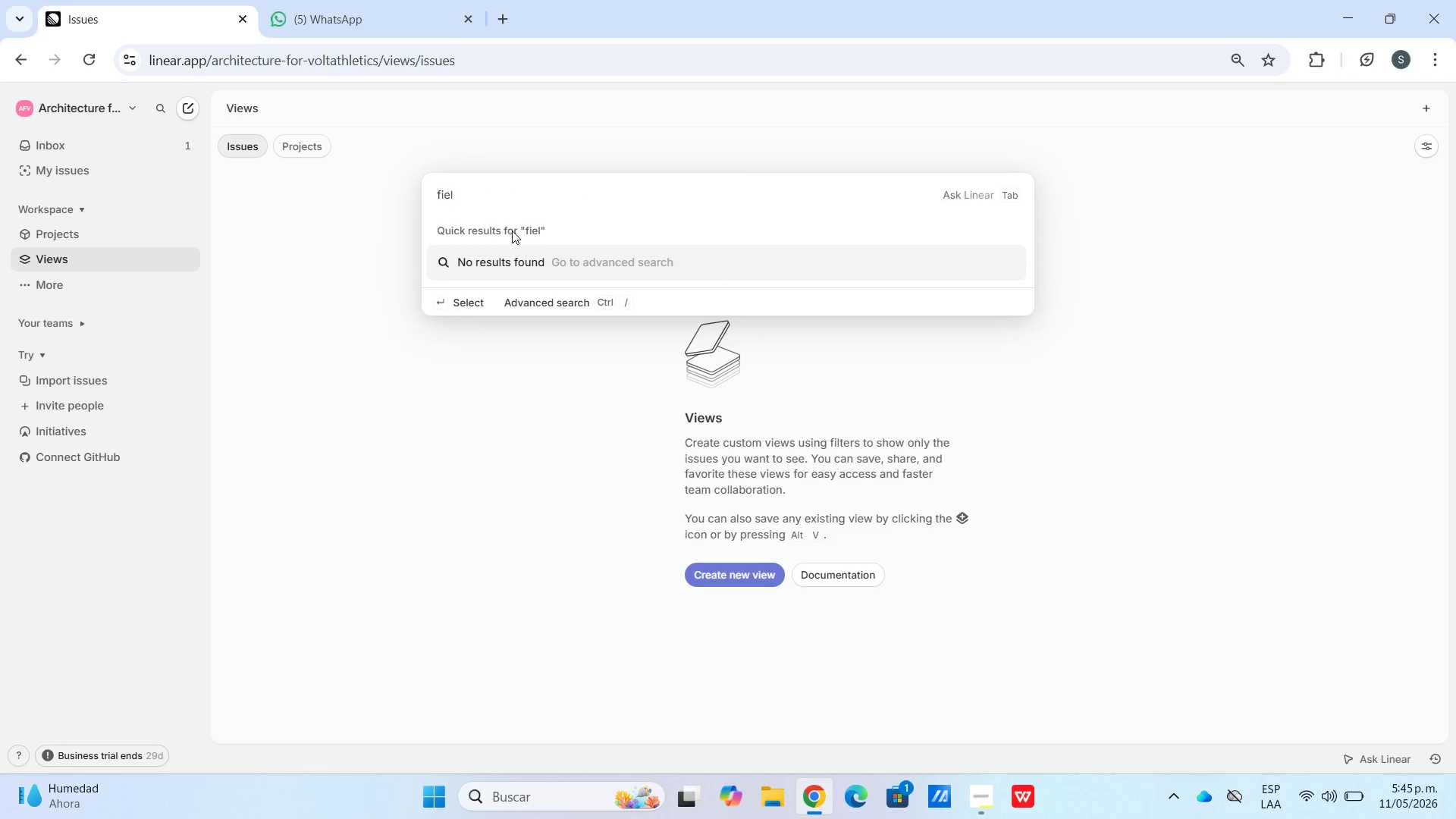 
left_click([538, 362])
 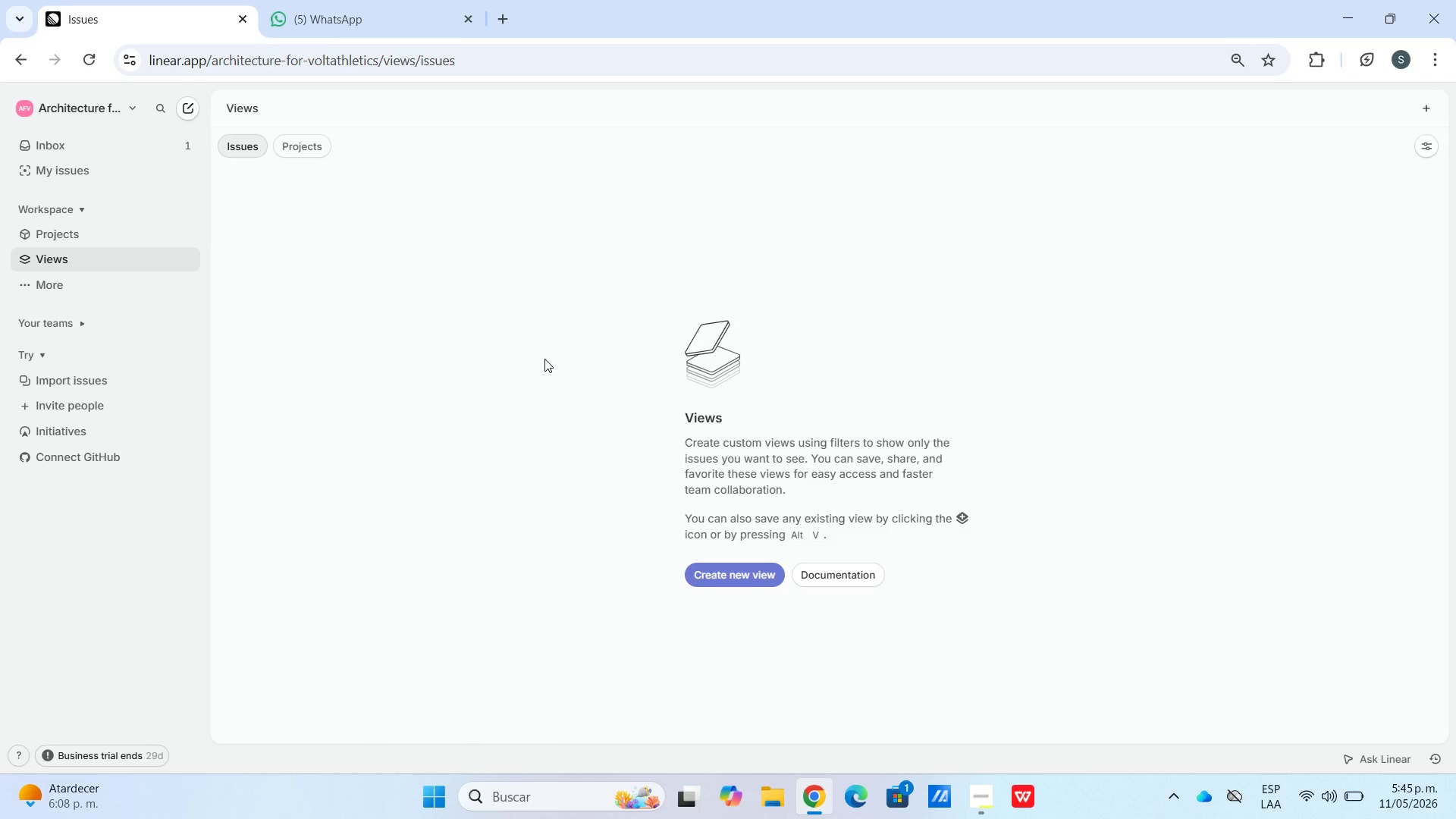 
wait(13.31)
 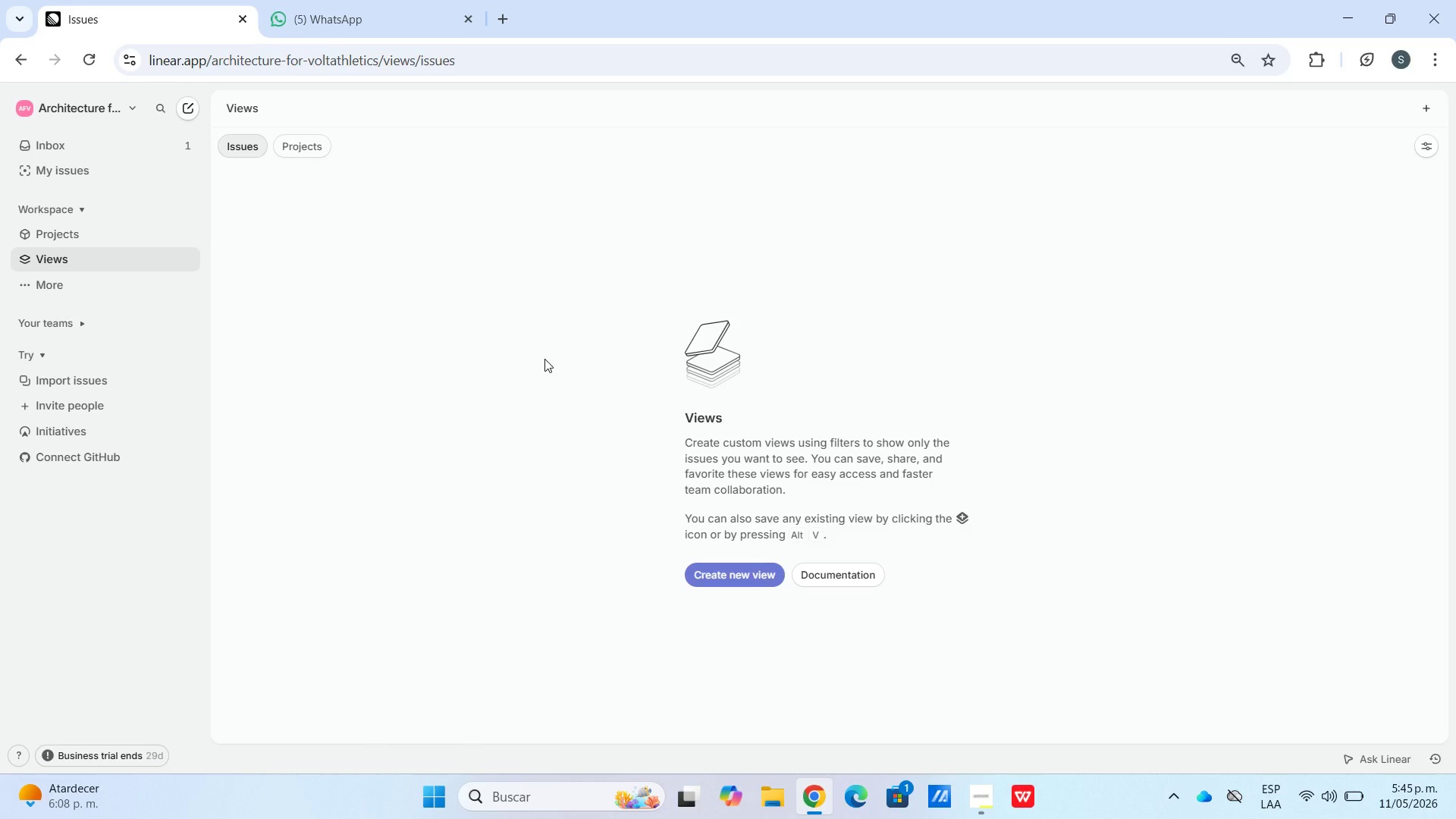 
double_click([102, 232])
 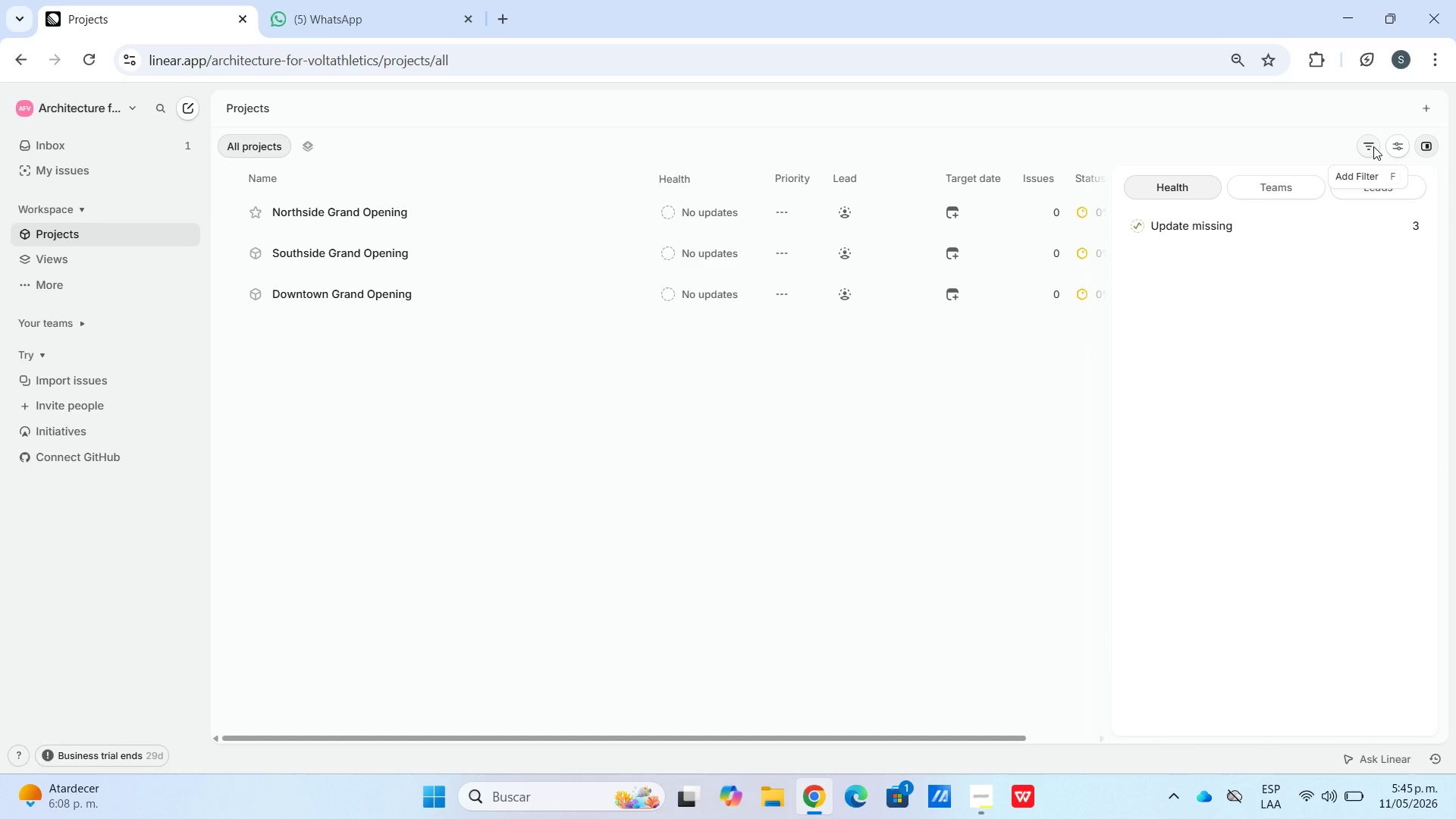 
wait(8.77)
 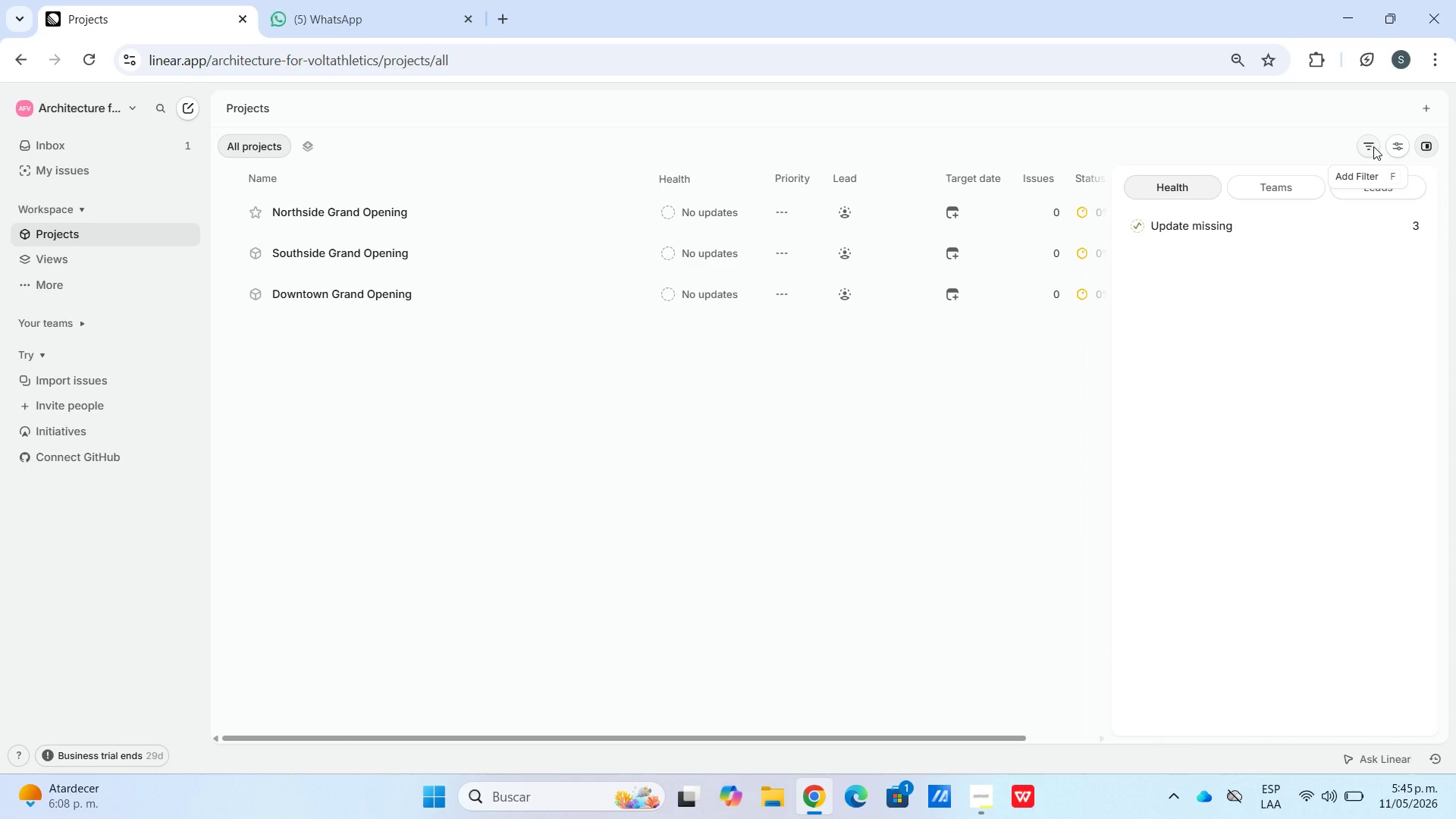 
left_click([1373, 146])
 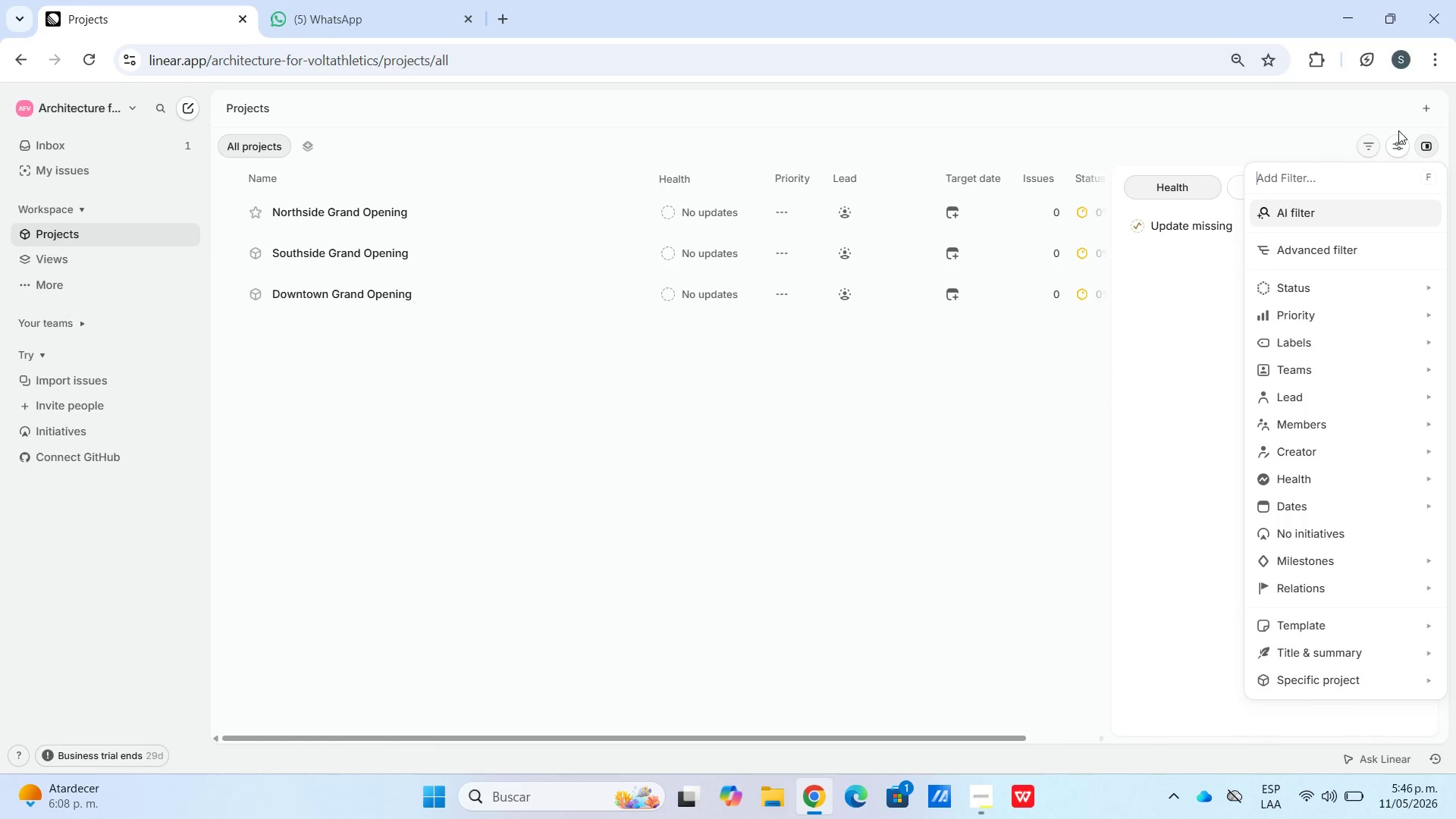 
double_click([1396, 151])
 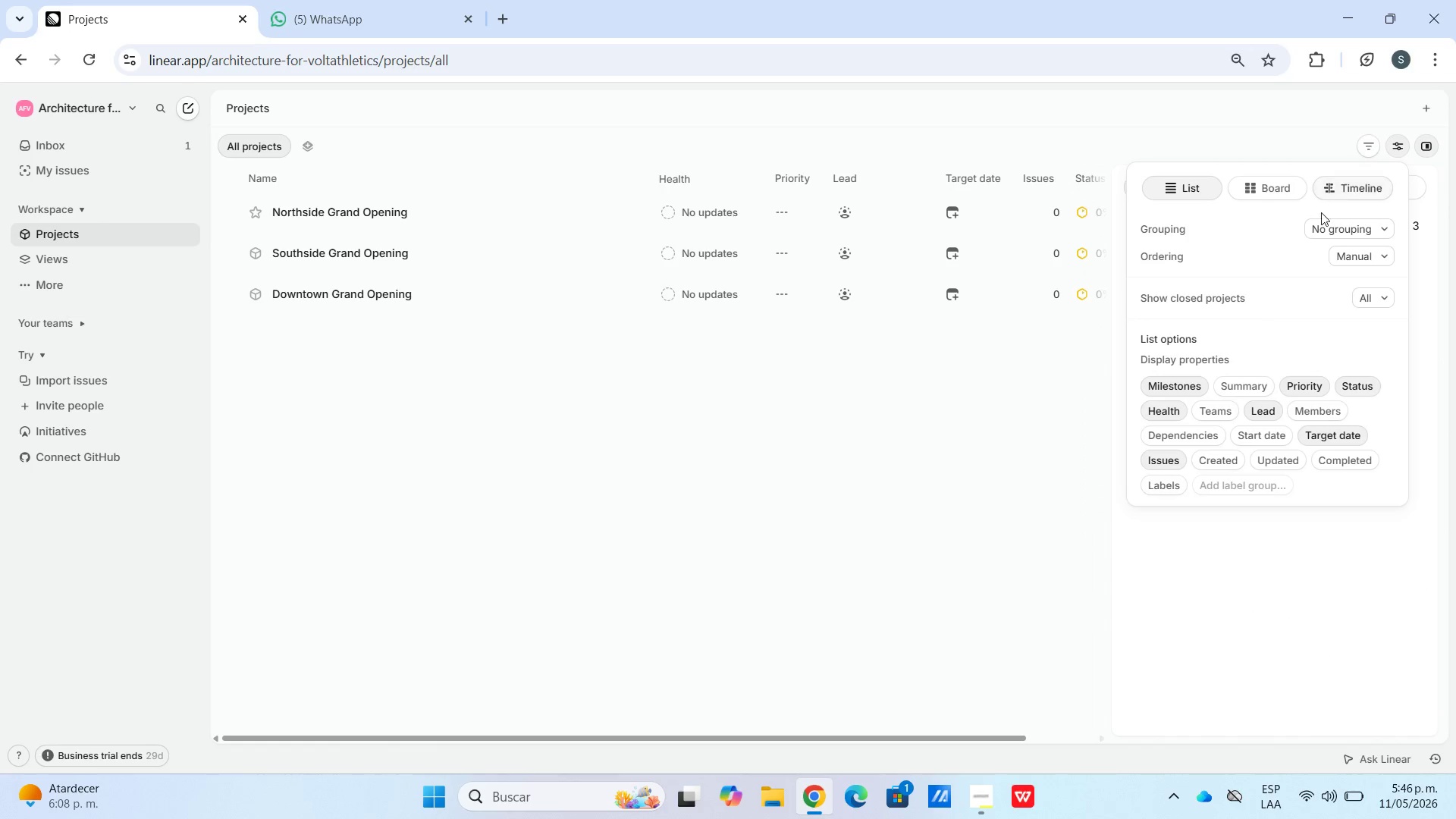 
left_click([1326, 231])
 